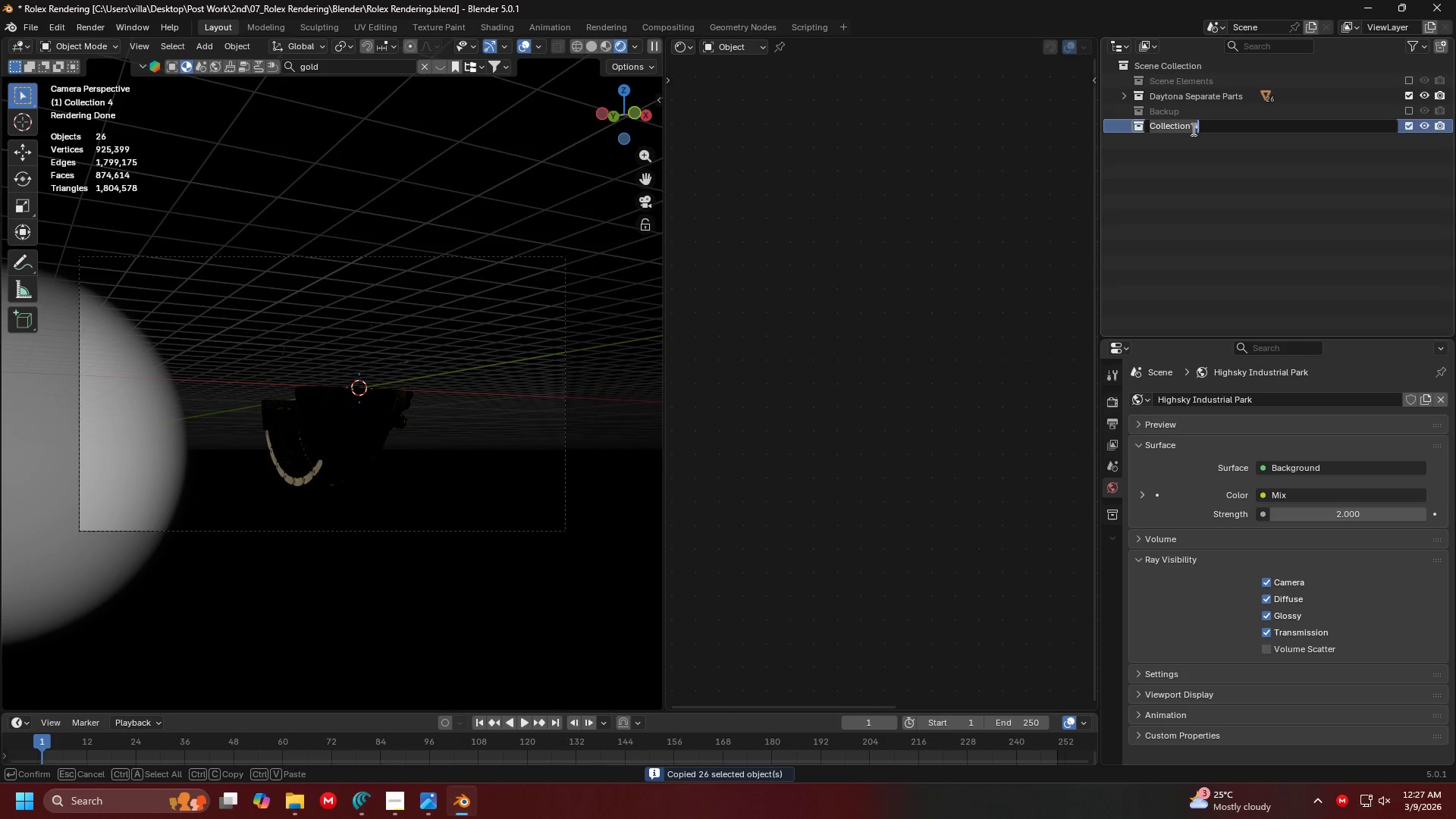 
type(Daytona Whole)
 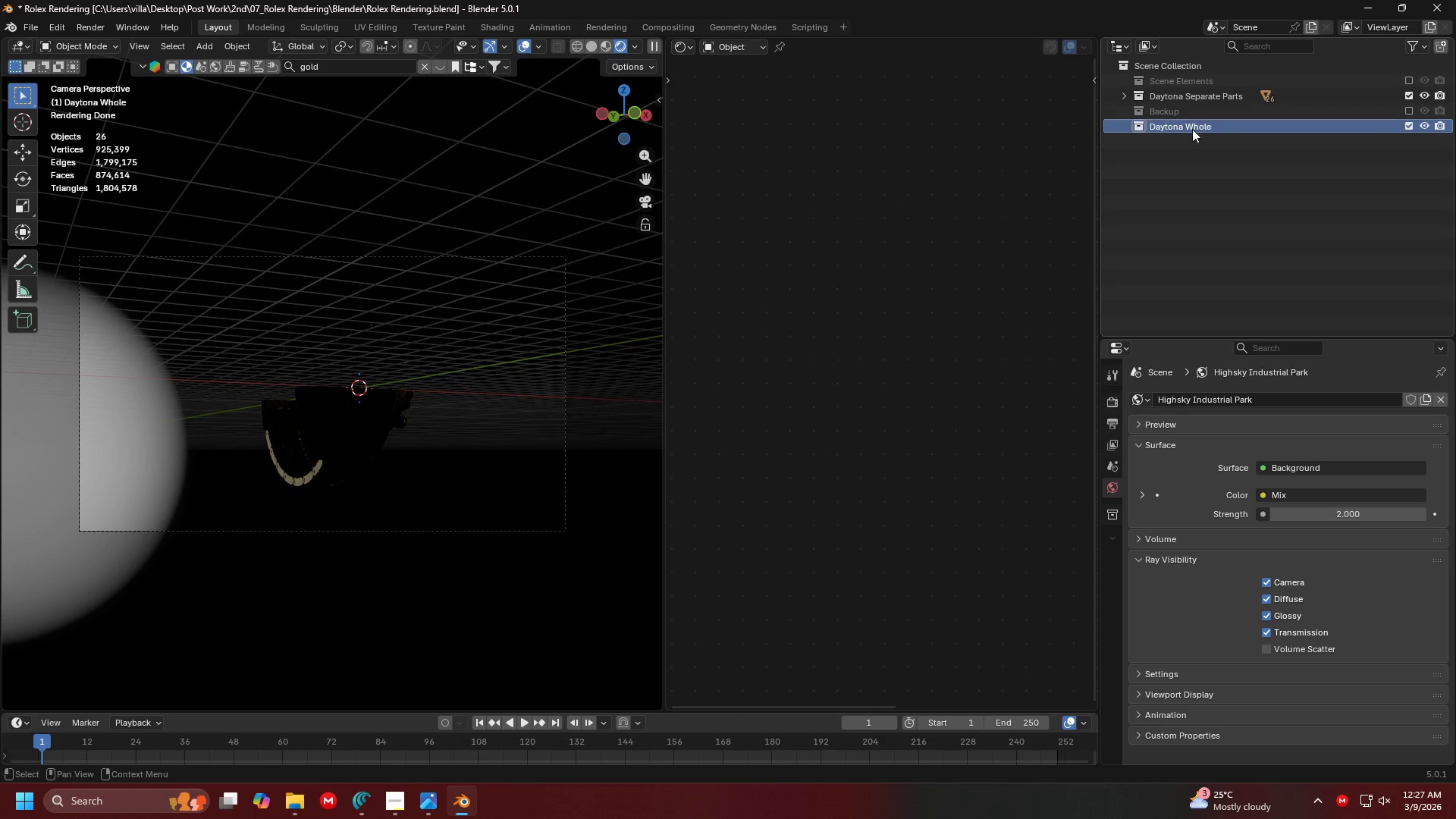 
key(Enter)
 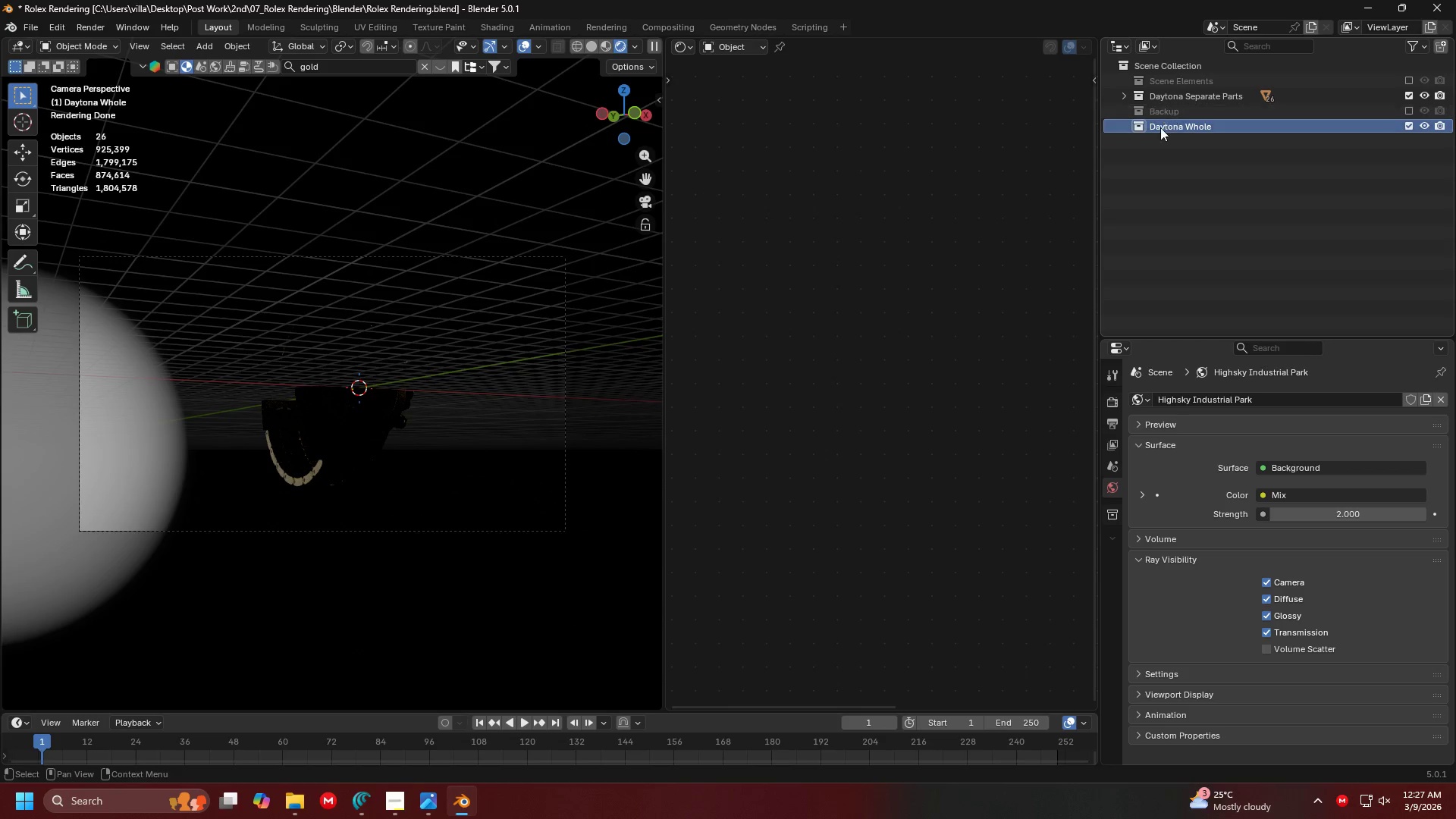 
left_click([1163, 130])
 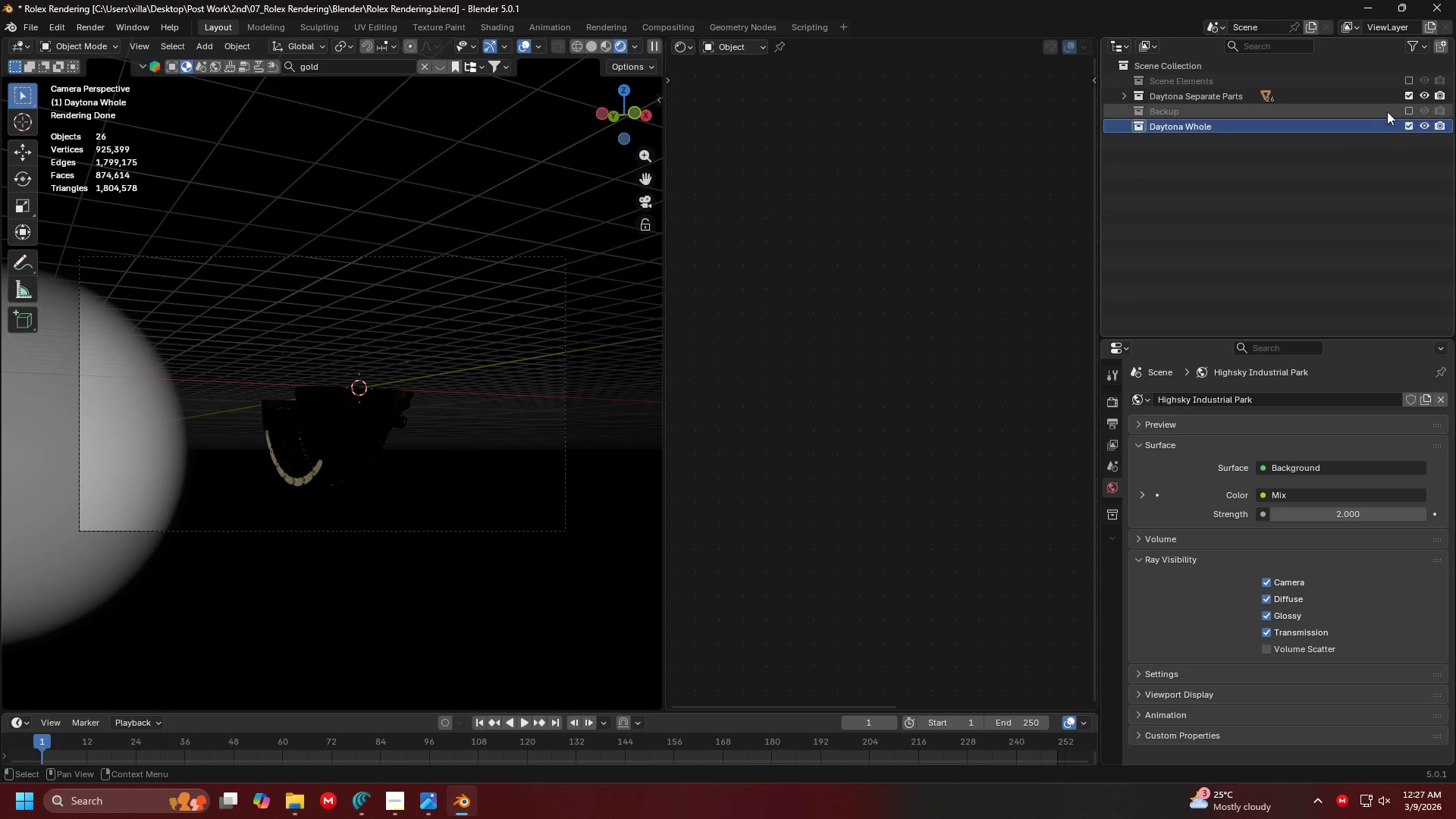 
left_click([1408, 95])
 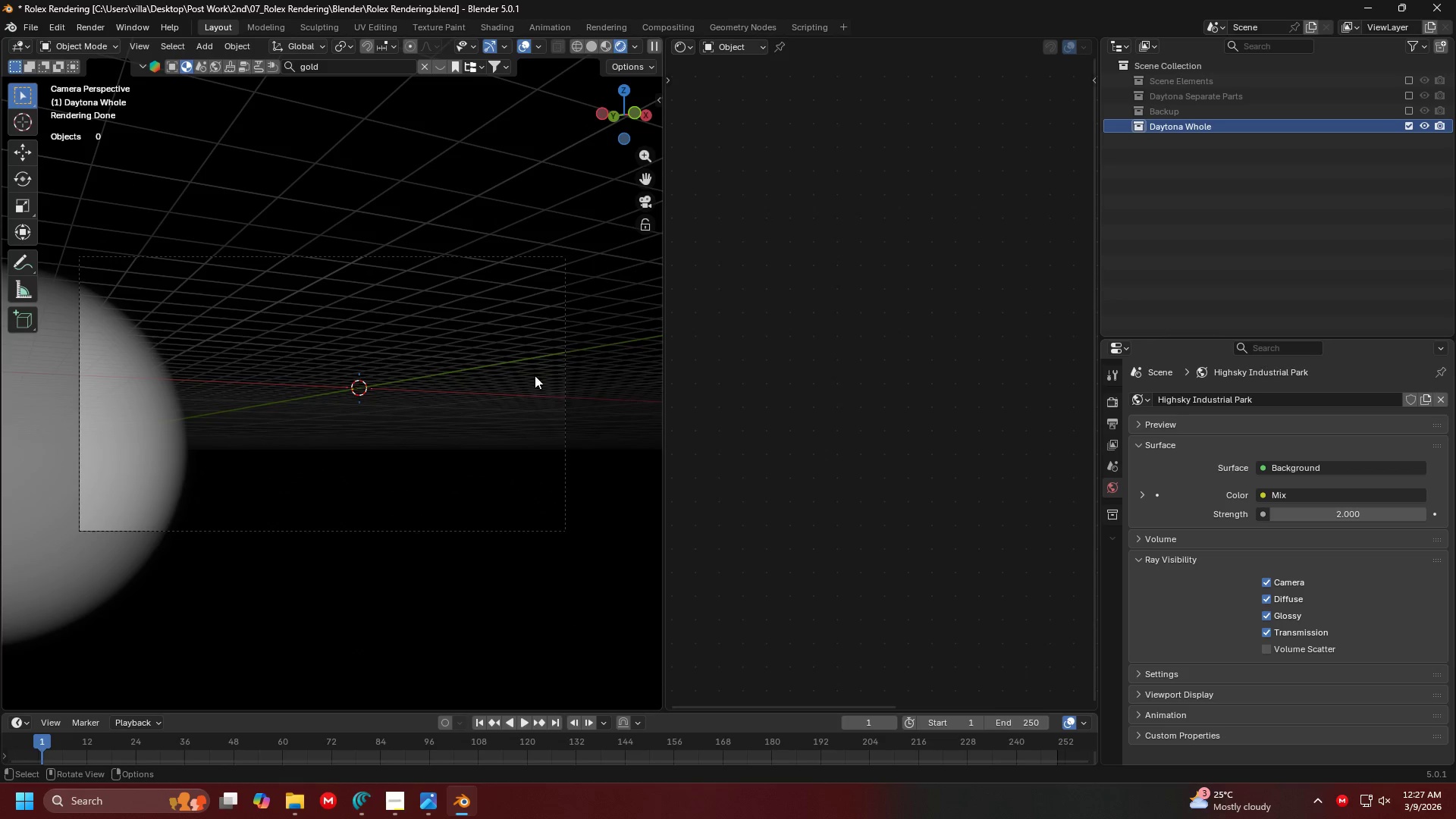 
key(Control+V)
 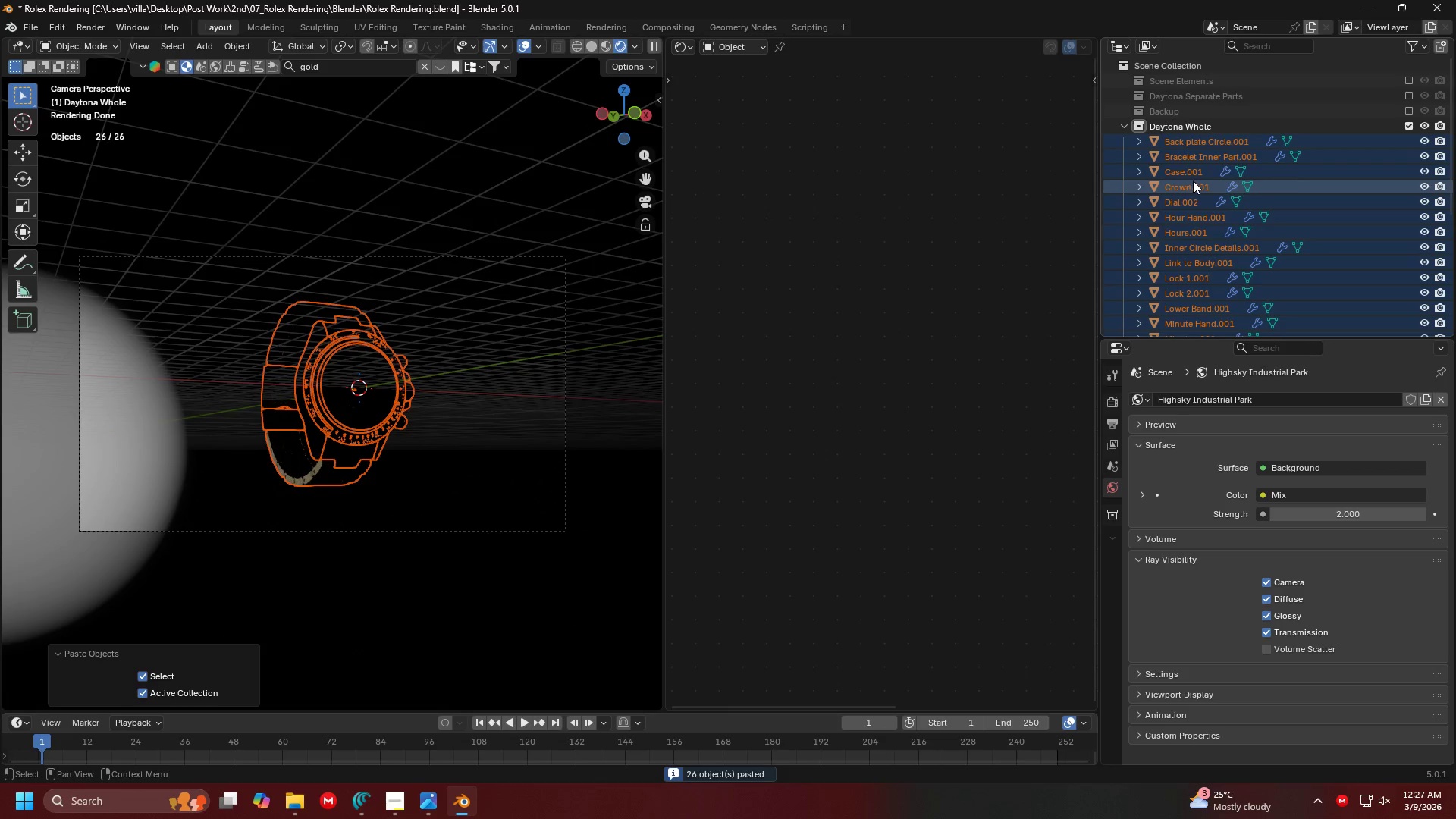 
hold_key(key=ShiftLeft, duration=0.64)
left_click([1187, 171])
 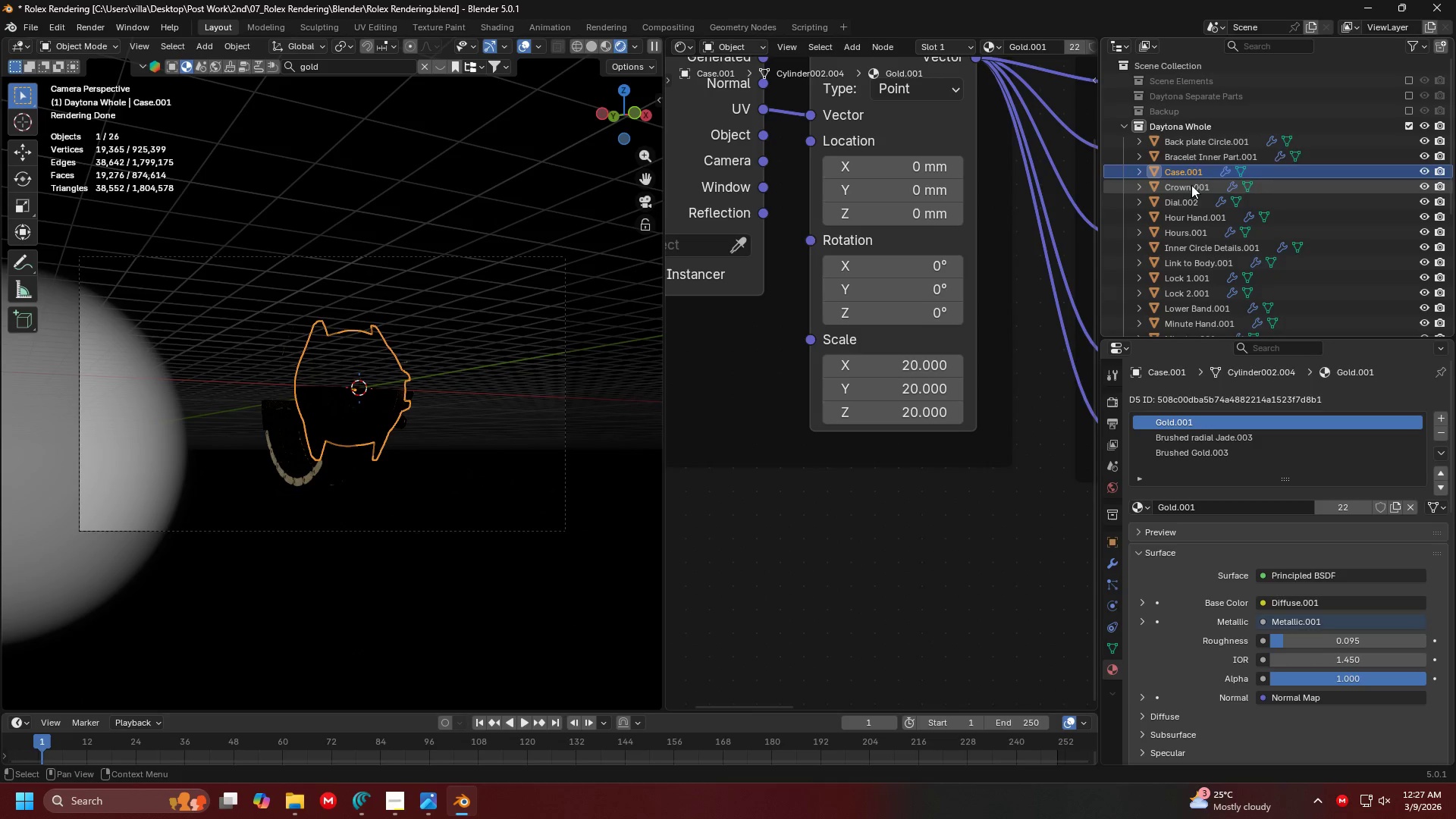 
key(A)
 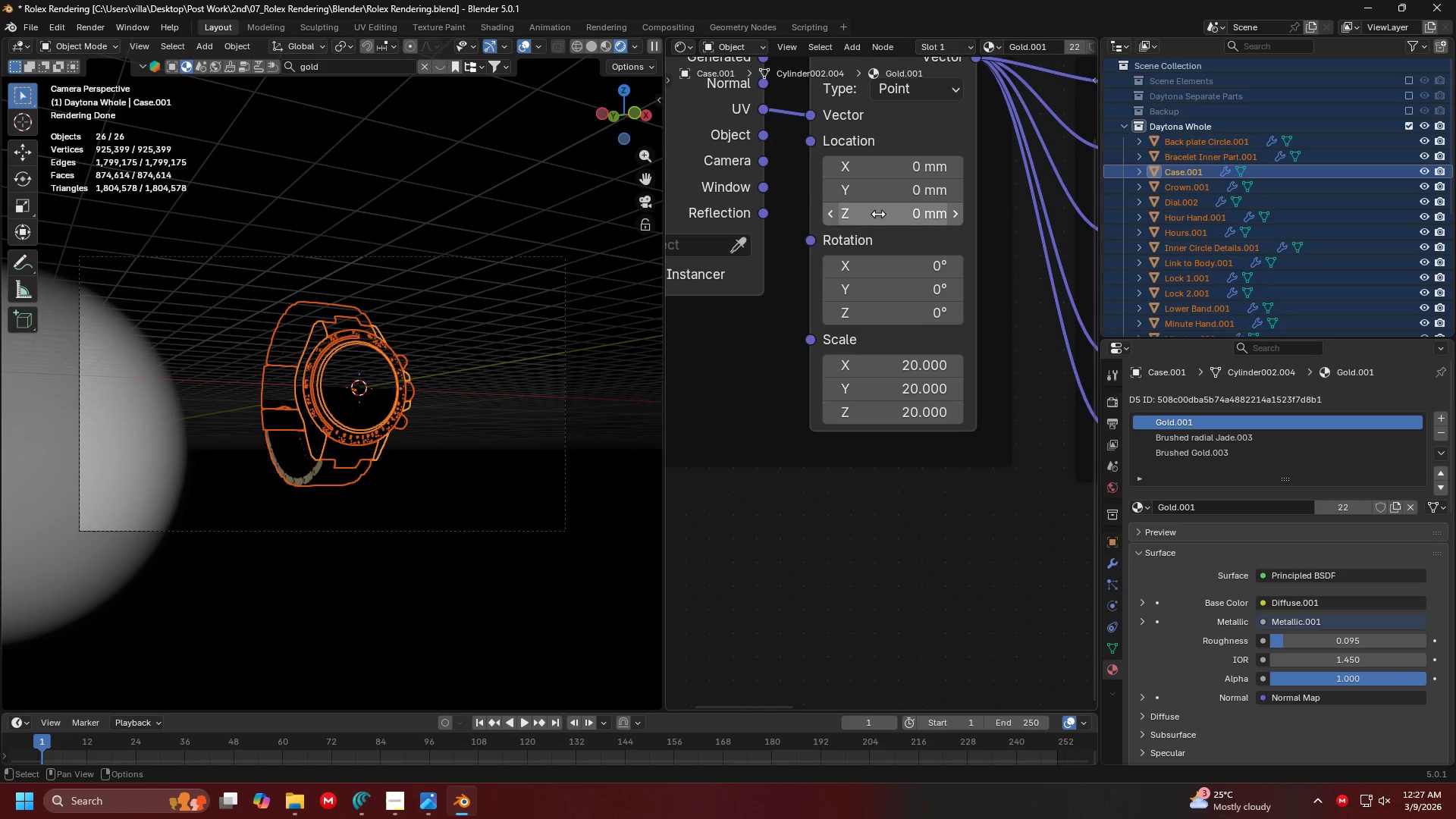 
left_click([435, 239])
 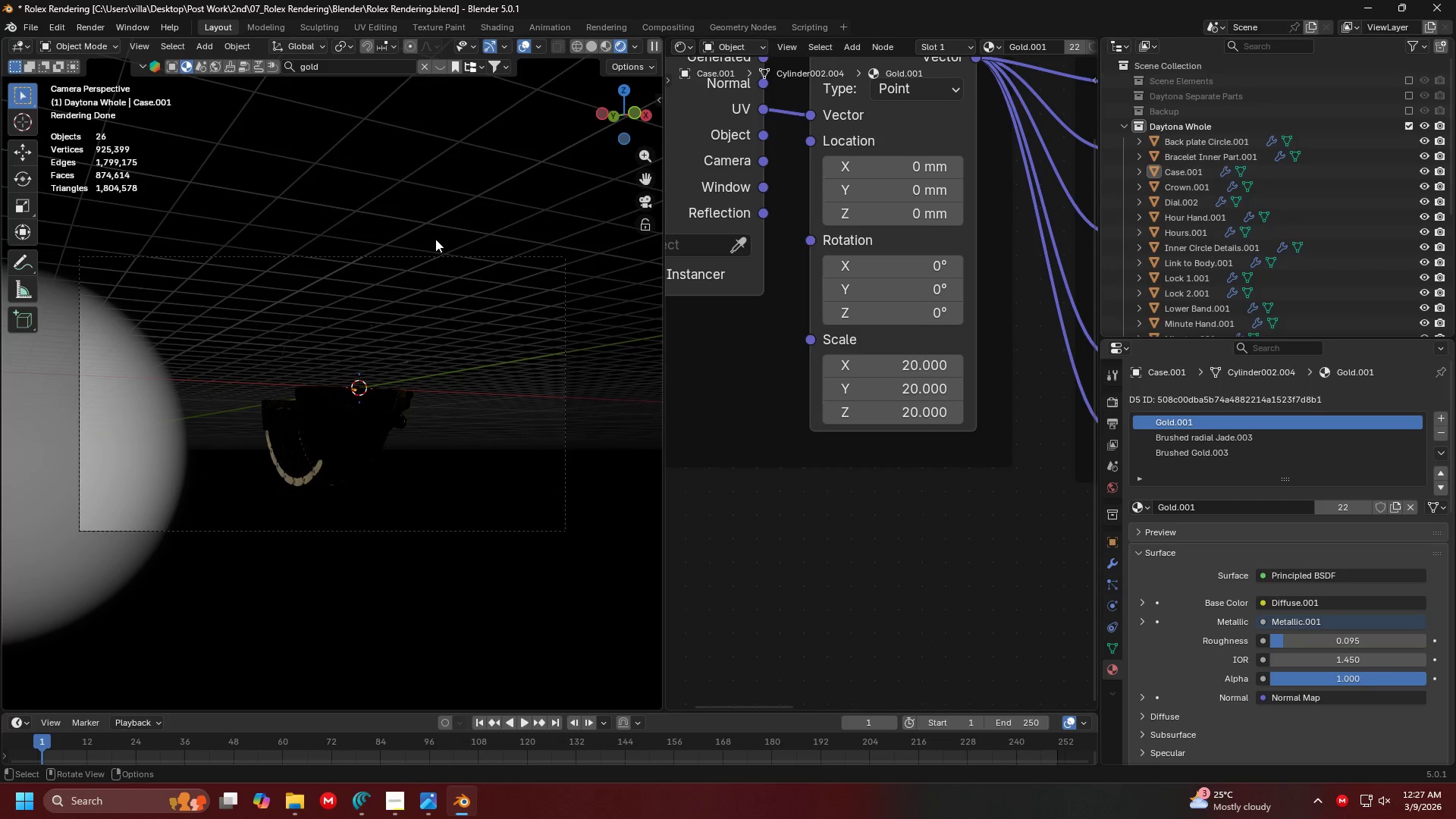 
key(A)
 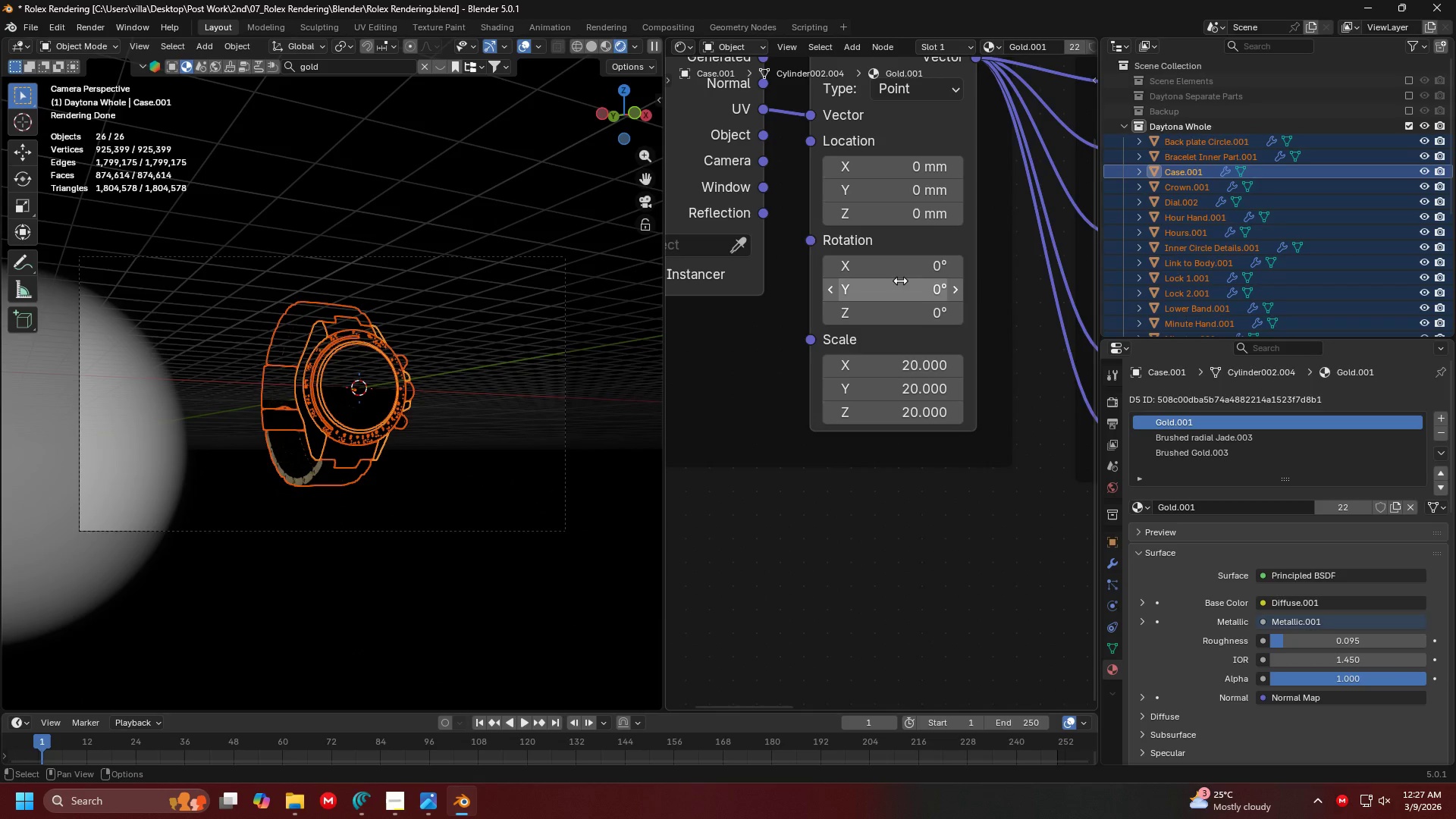 
hold_key(key=ShiftLeft, duration=0.69)
 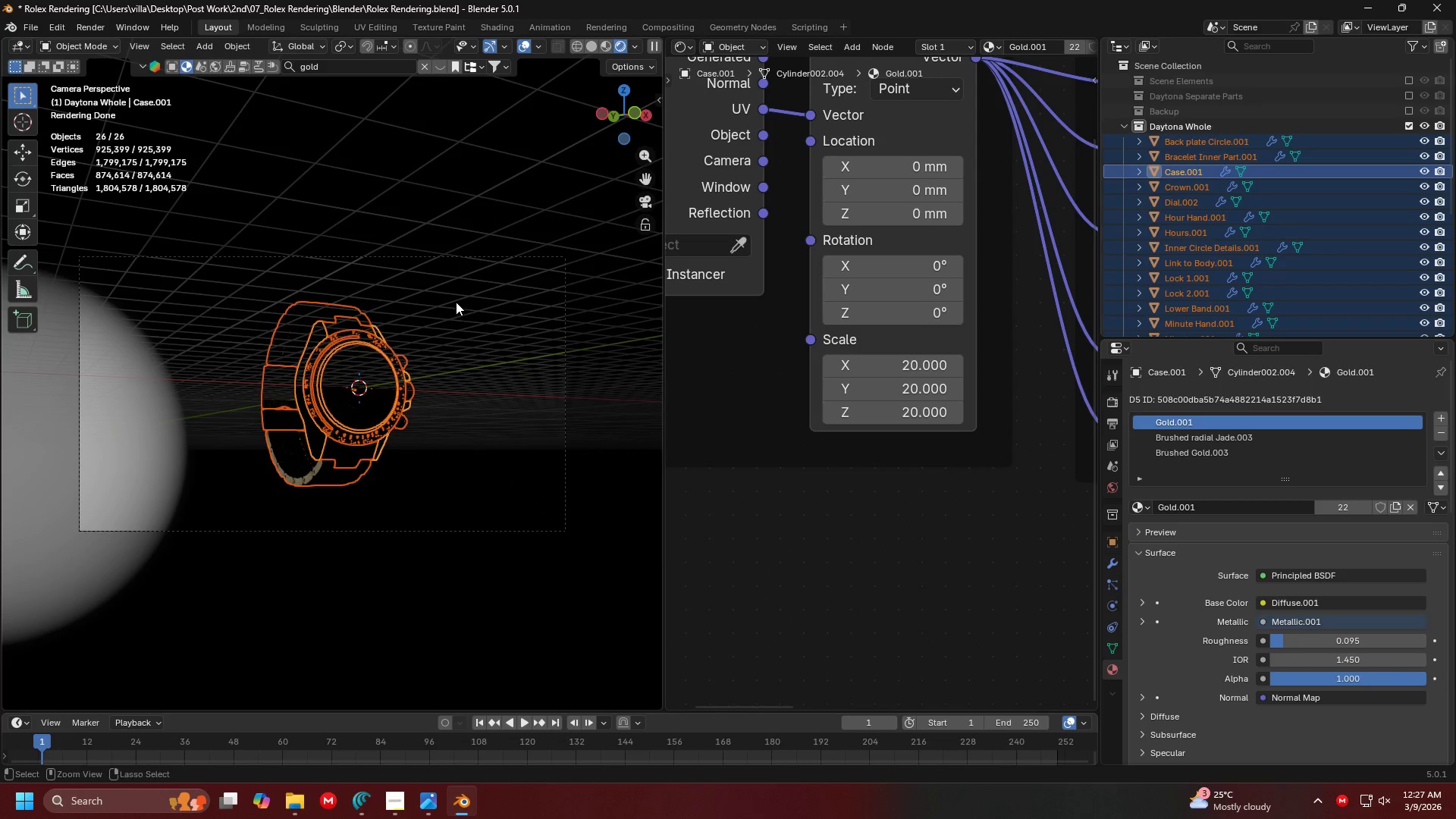 
key(Control+J)
 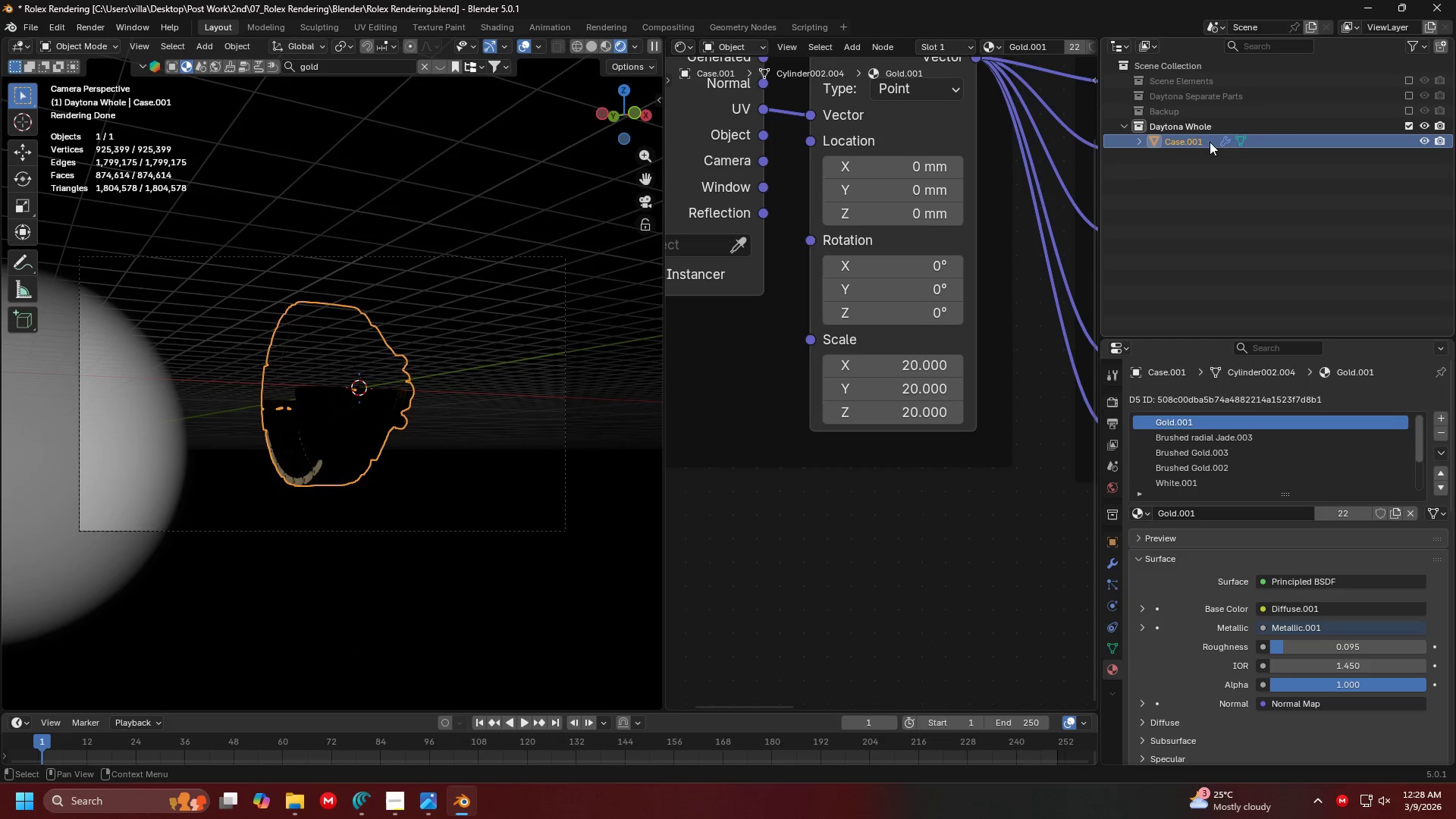 
double_click([1191, 143])
 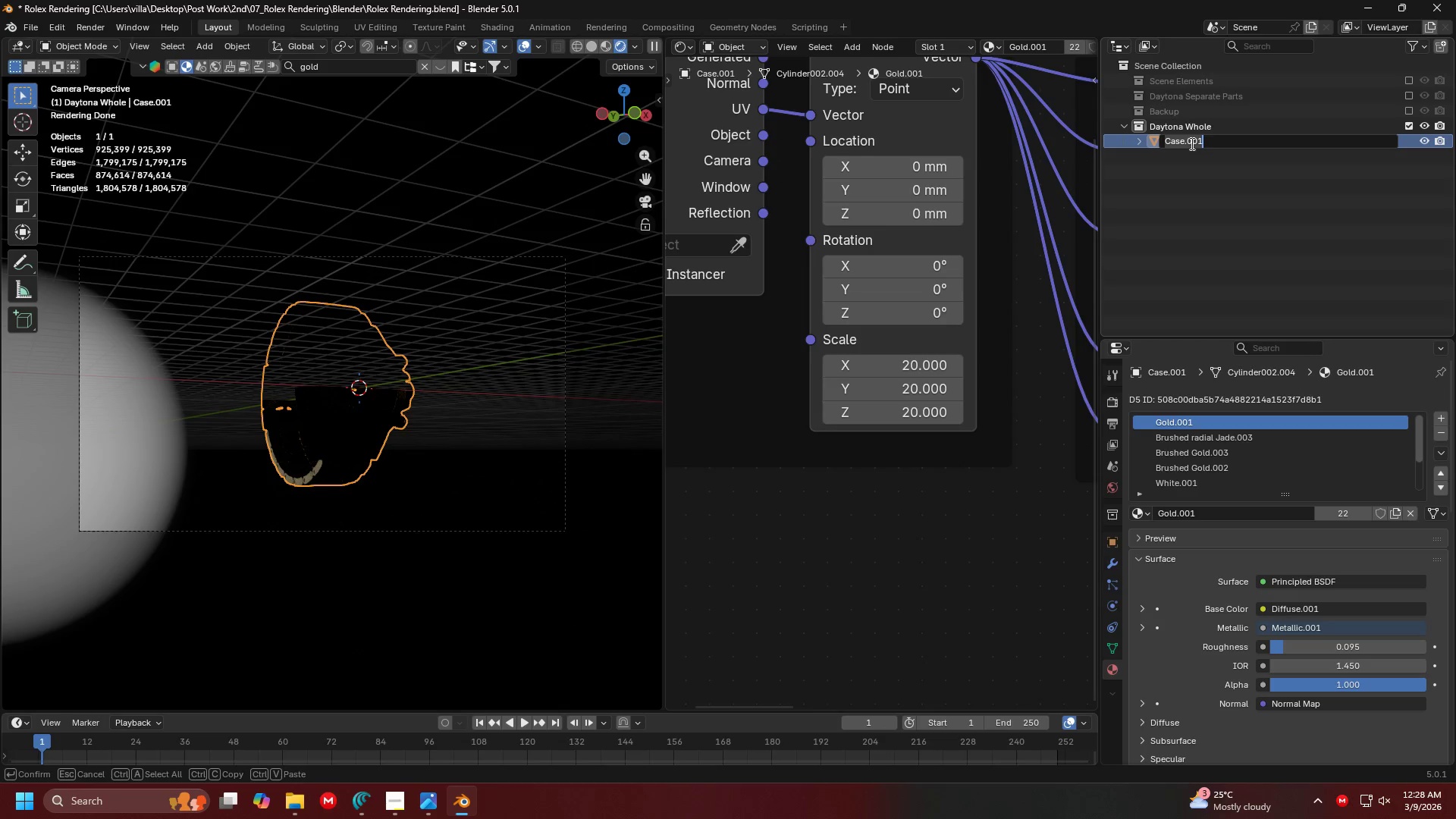 
type(Rolex Daytona)
 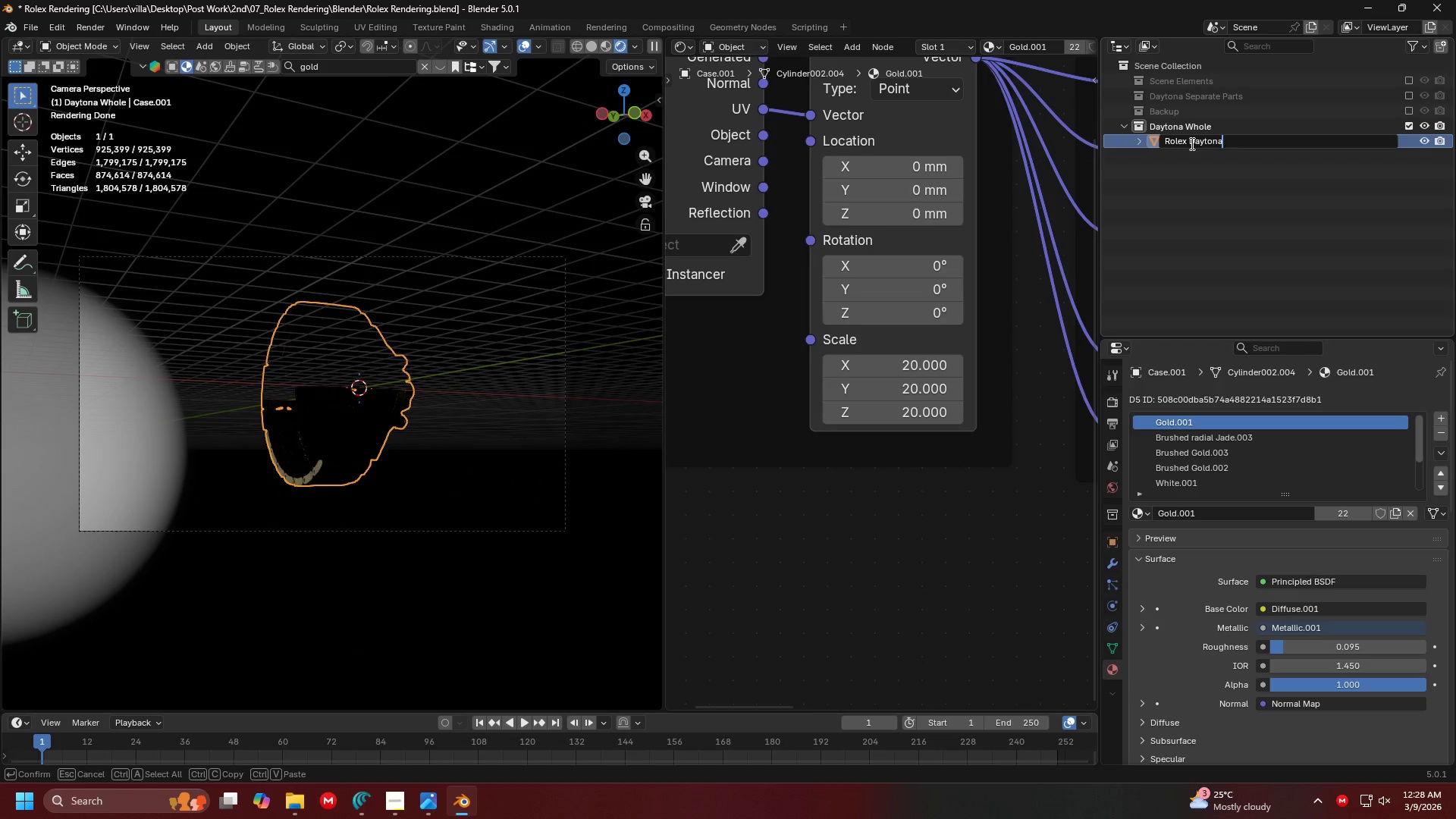 
key(Enter)
 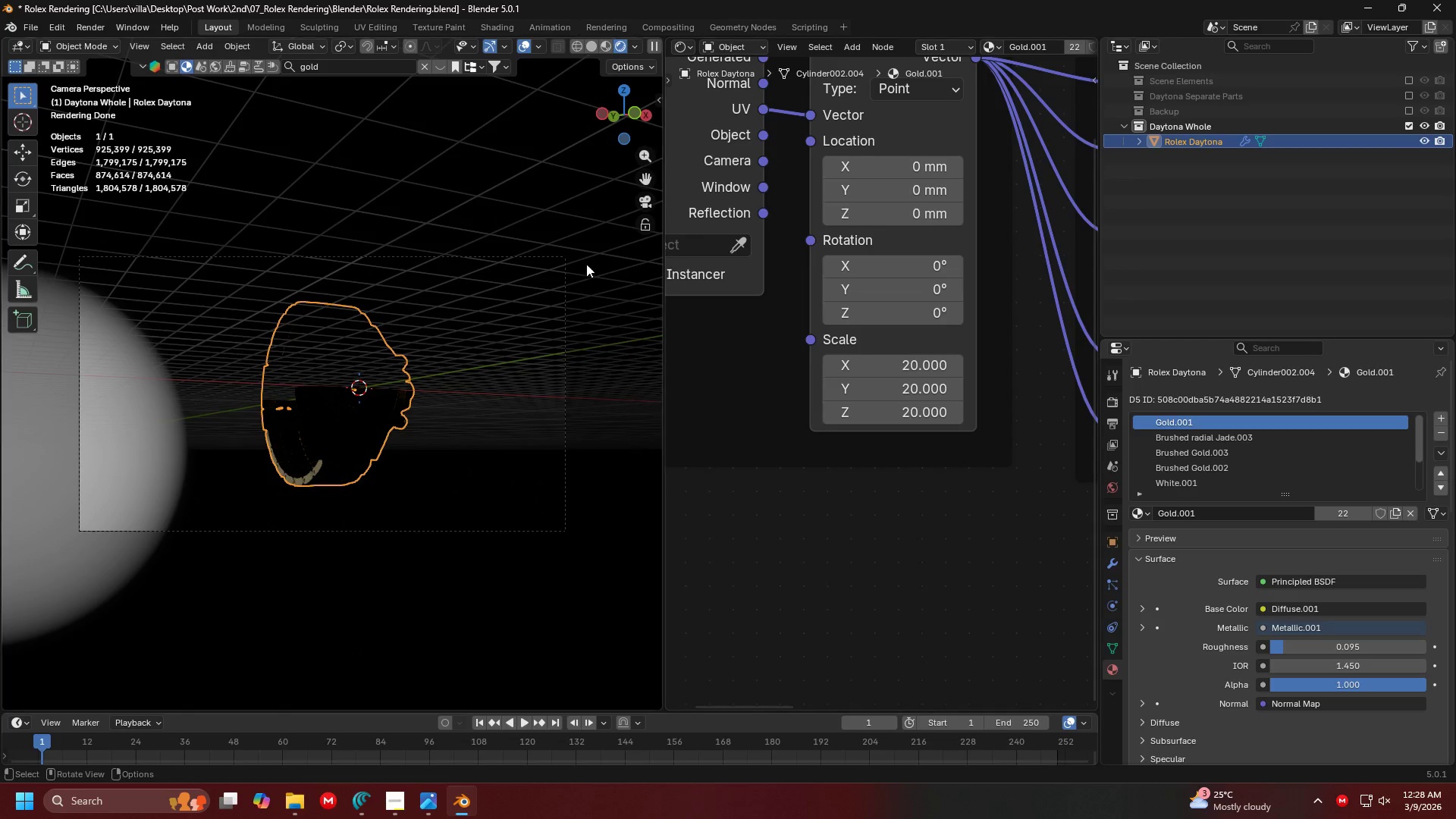 
left_click([570, 268])
 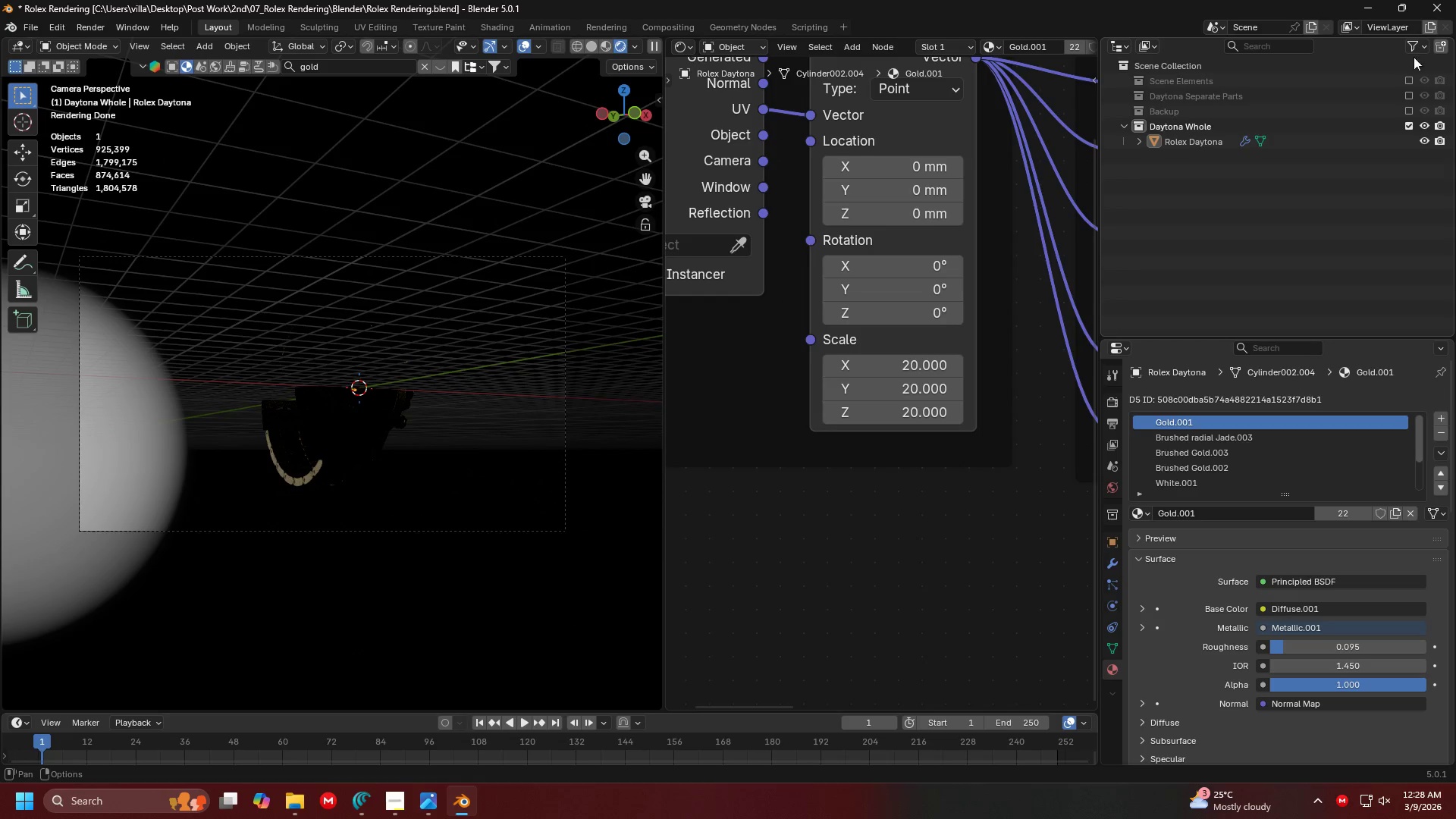 
left_click([1409, 77])
 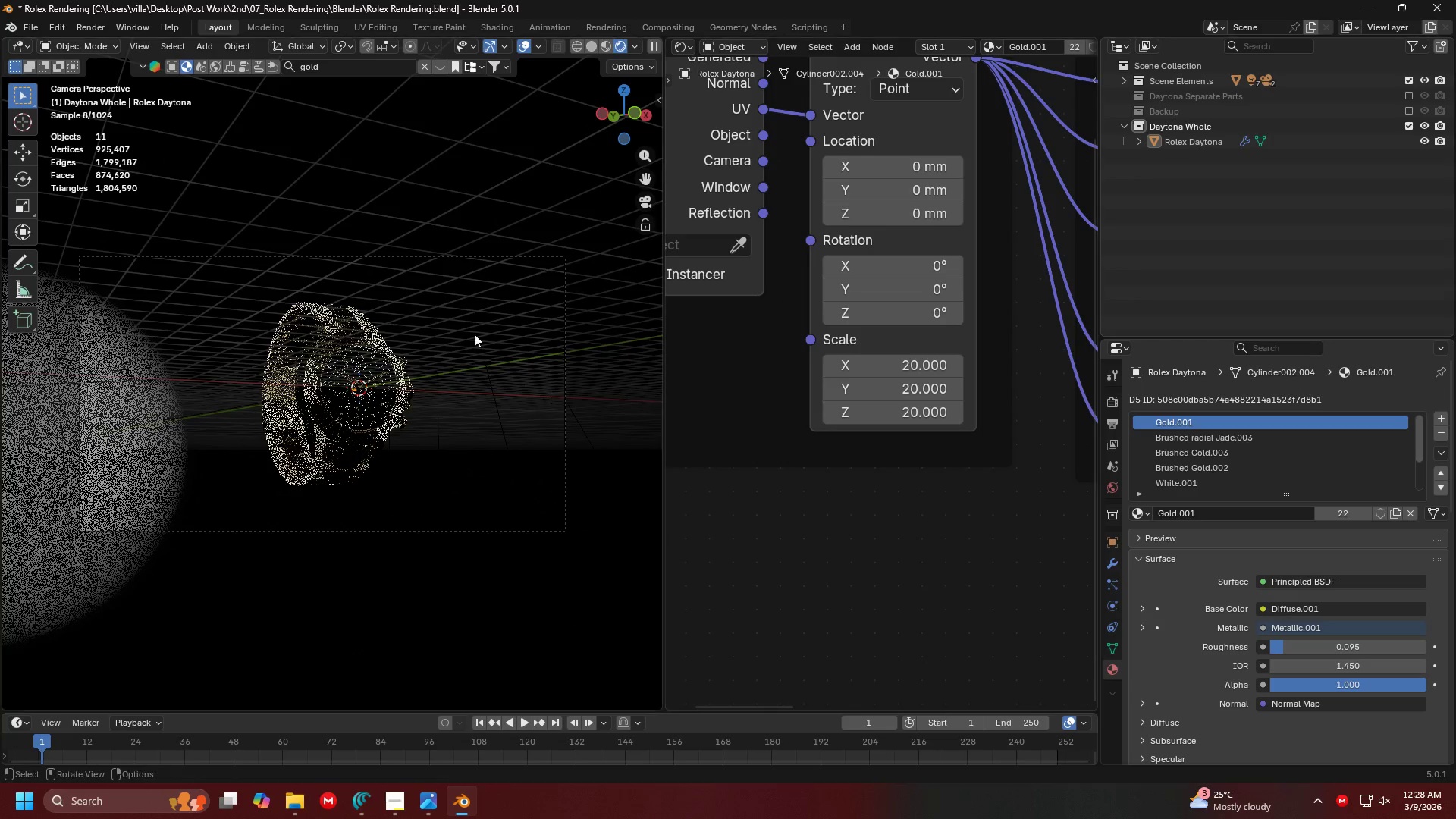 
scroll: coordinate [388, 347], scroll_direction: up, amount: 5.0
 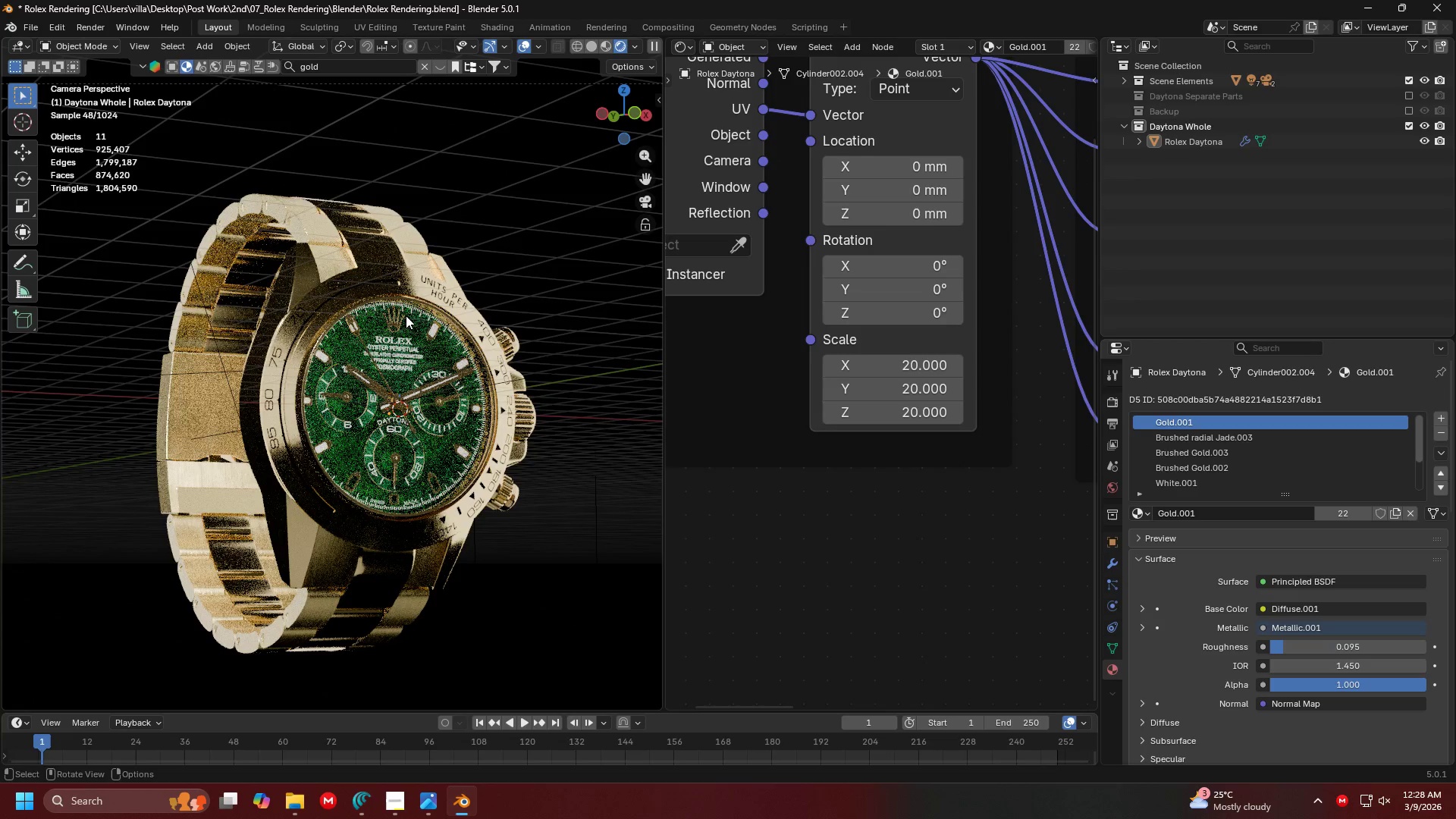 
hold_key(key=ShiftLeft, duration=0.36)
 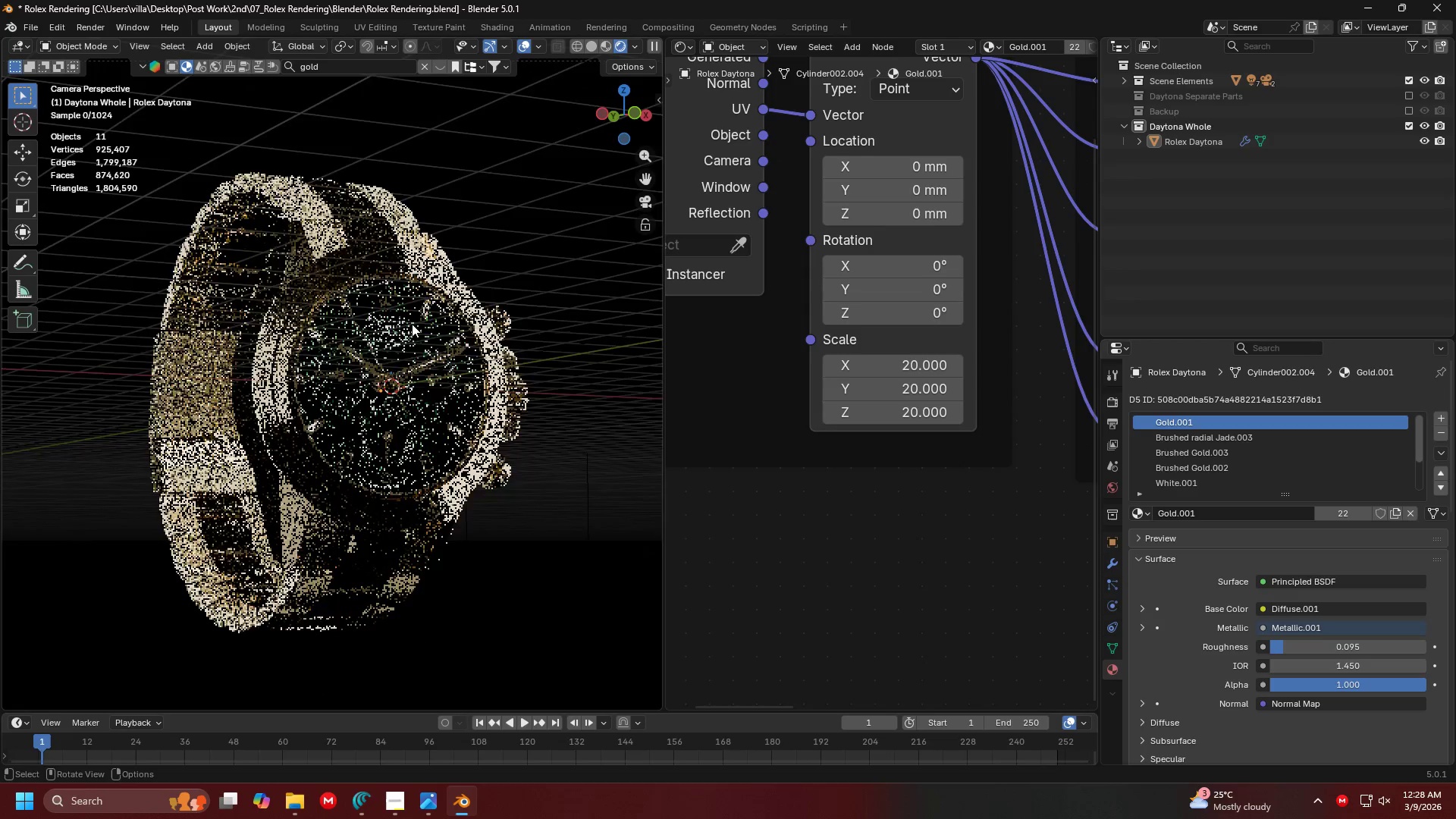 
scroll: coordinate [412, 324], scroll_direction: up, amount: 2.0
 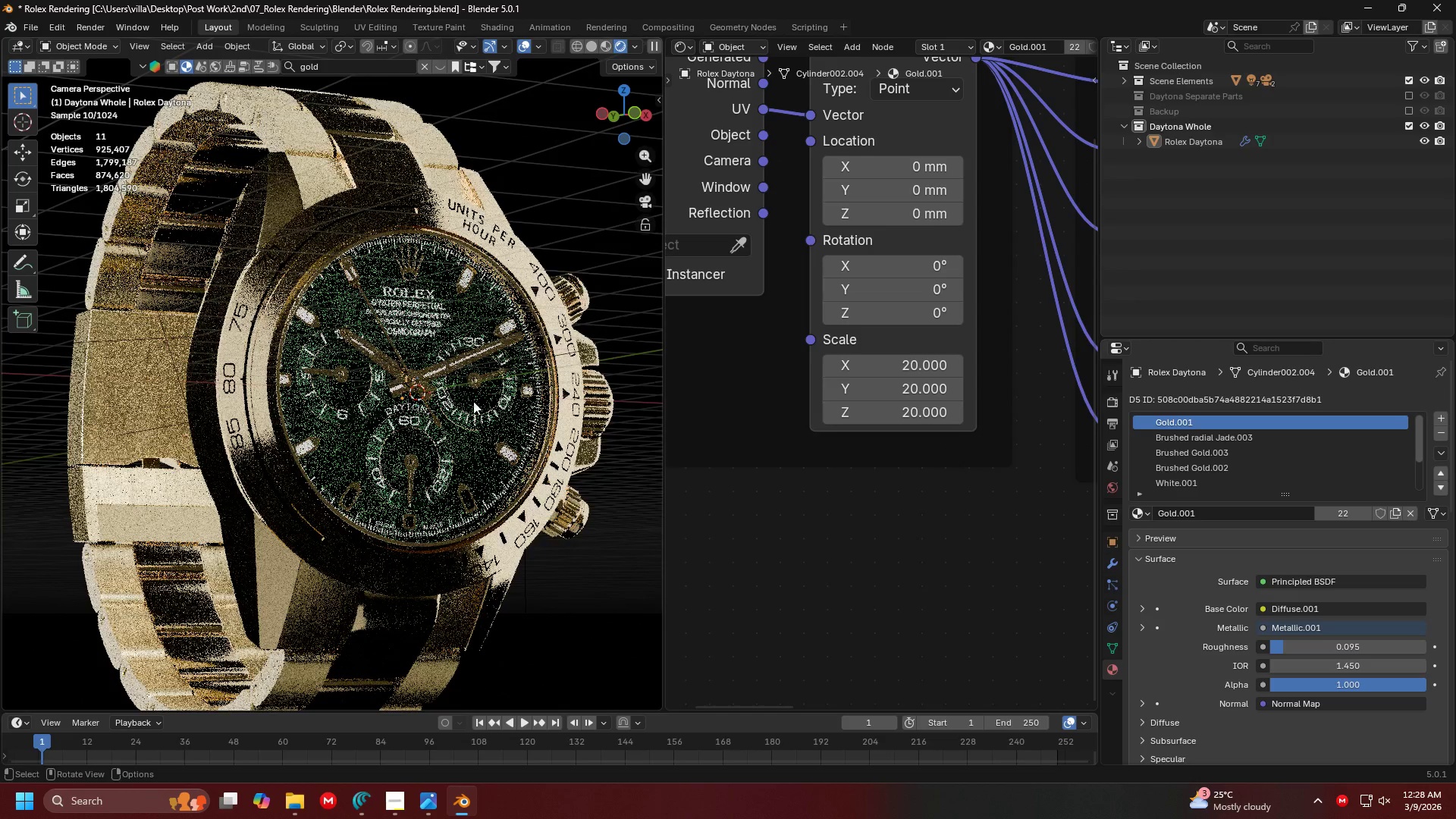 
left_click([457, 399])
 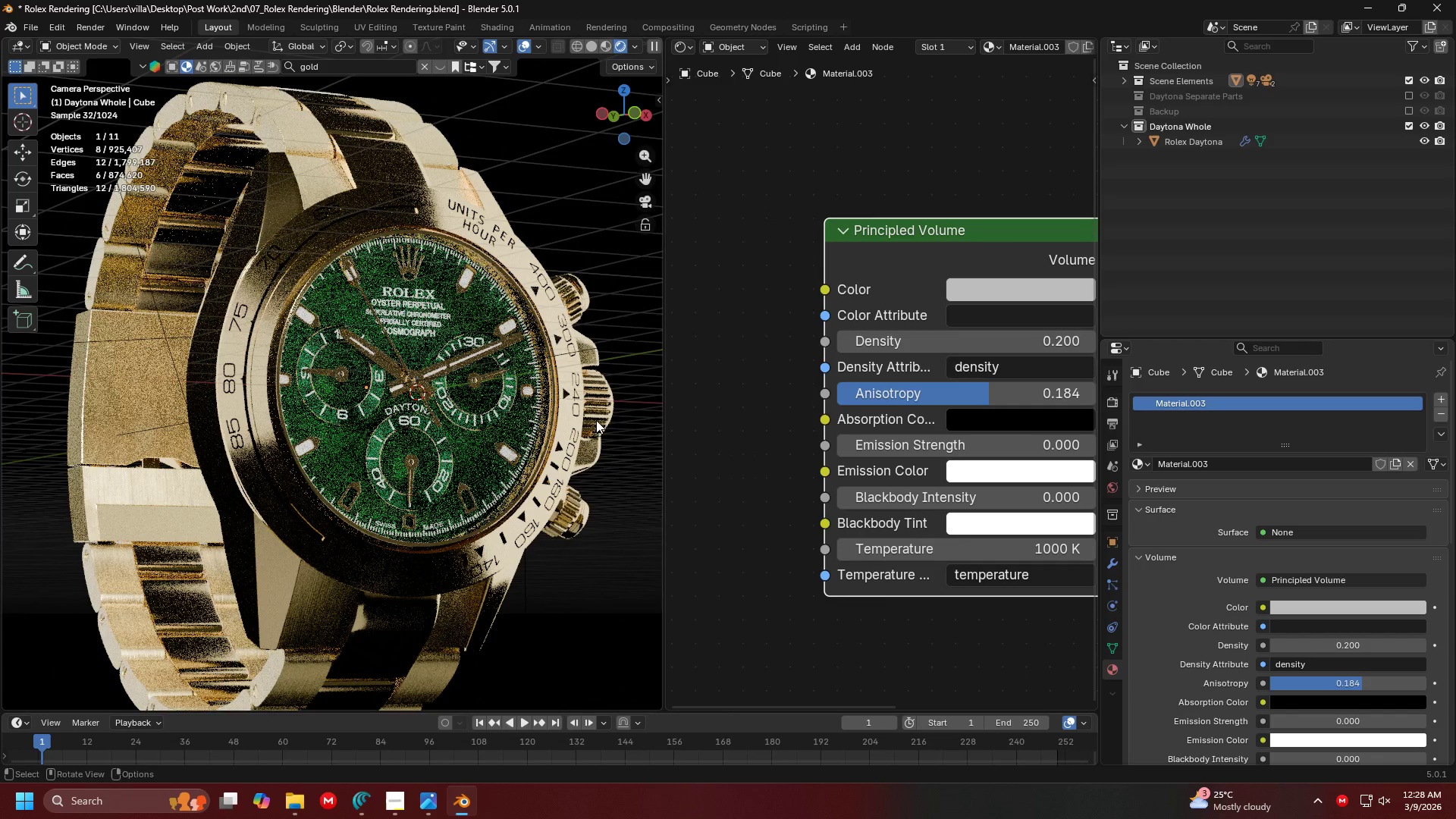 
left_click([566, 287])
 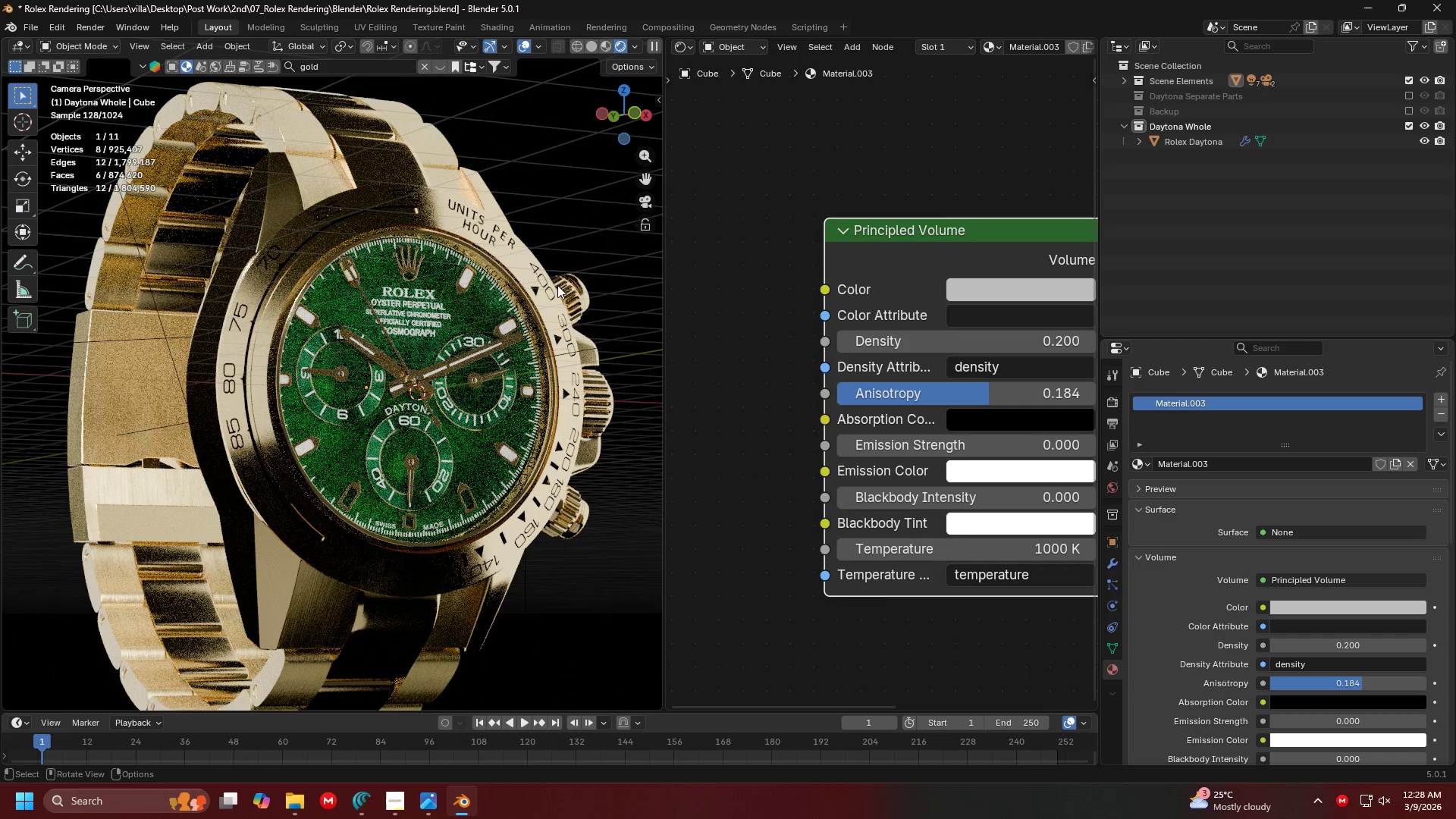 
double_click([536, 285])
 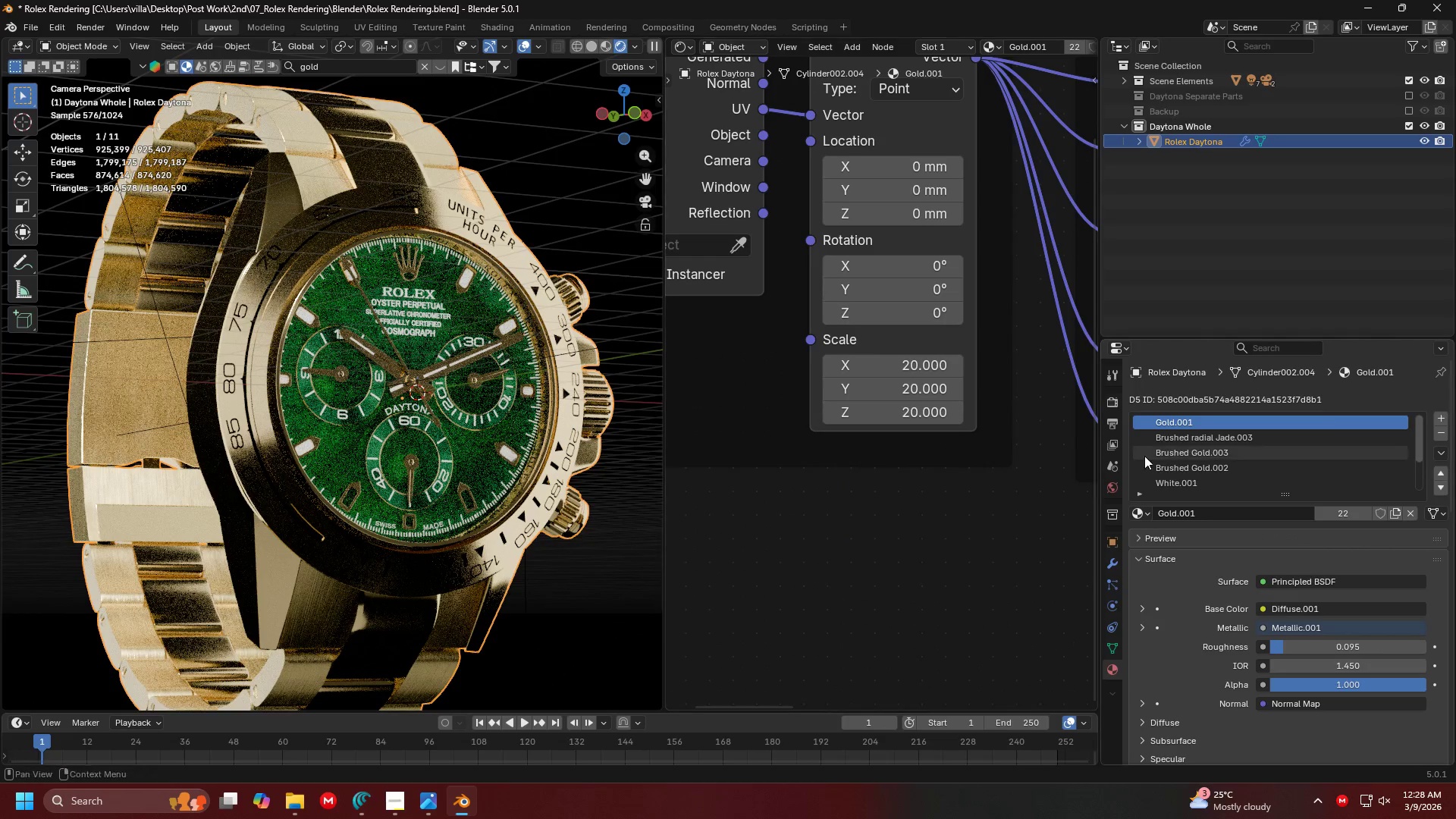 
scroll: coordinate [484, 418], scroll_direction: down, amount: 7.0
 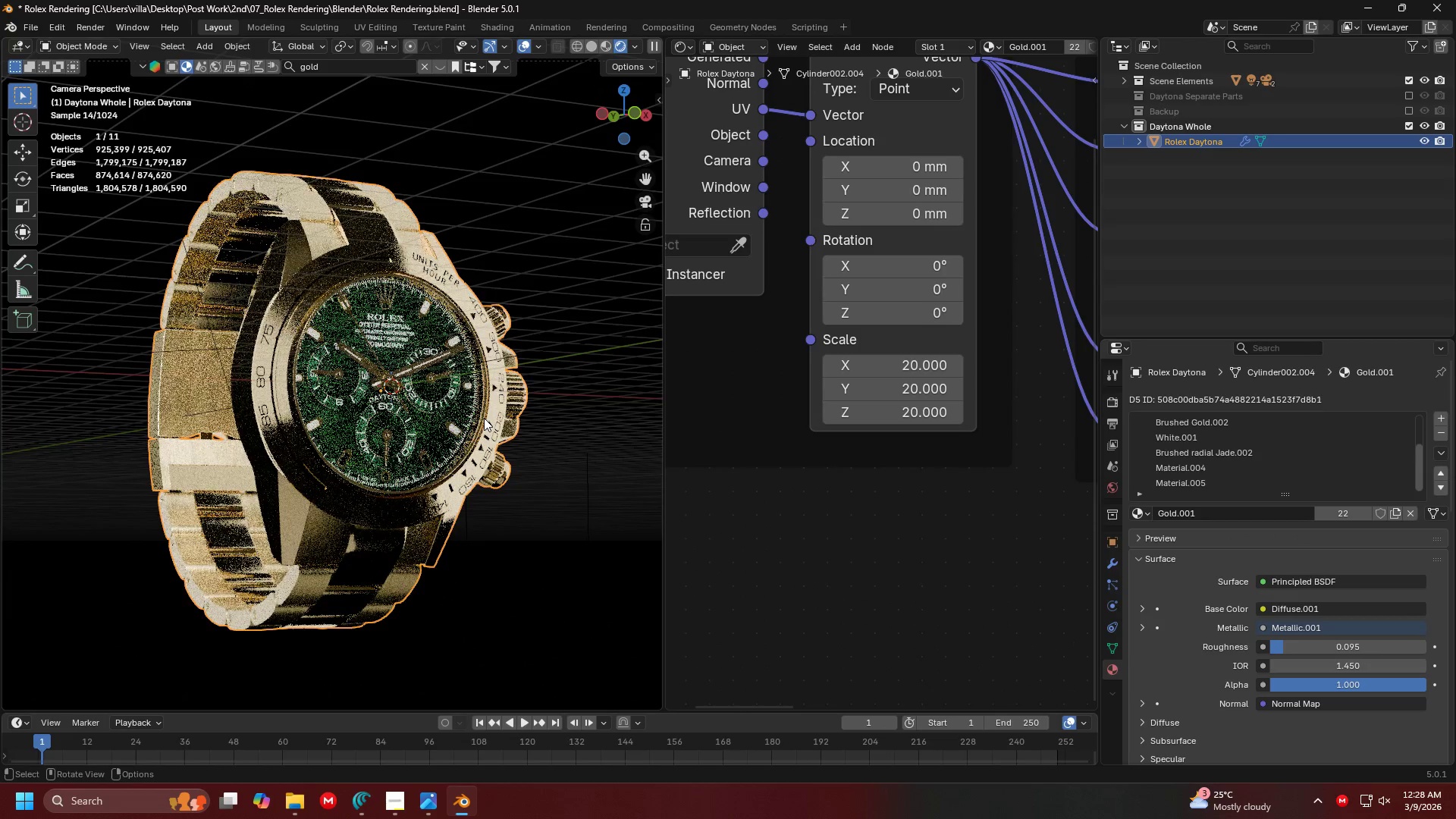 
scroll: coordinate [484, 418], scroll_direction: up, amount: 3.0
 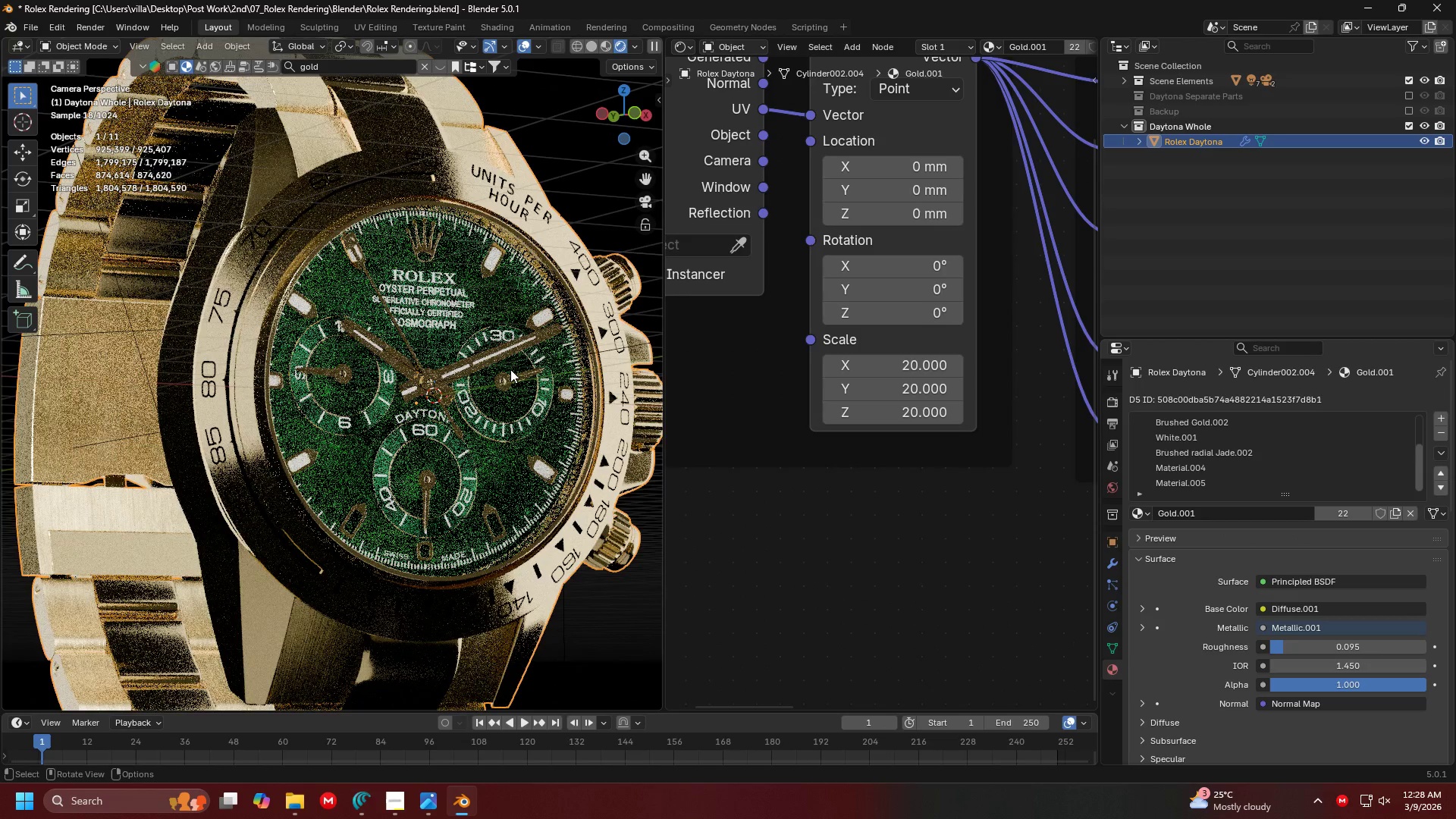 
scroll: coordinate [510, 369], scroll_direction: down, amount: 2.0
 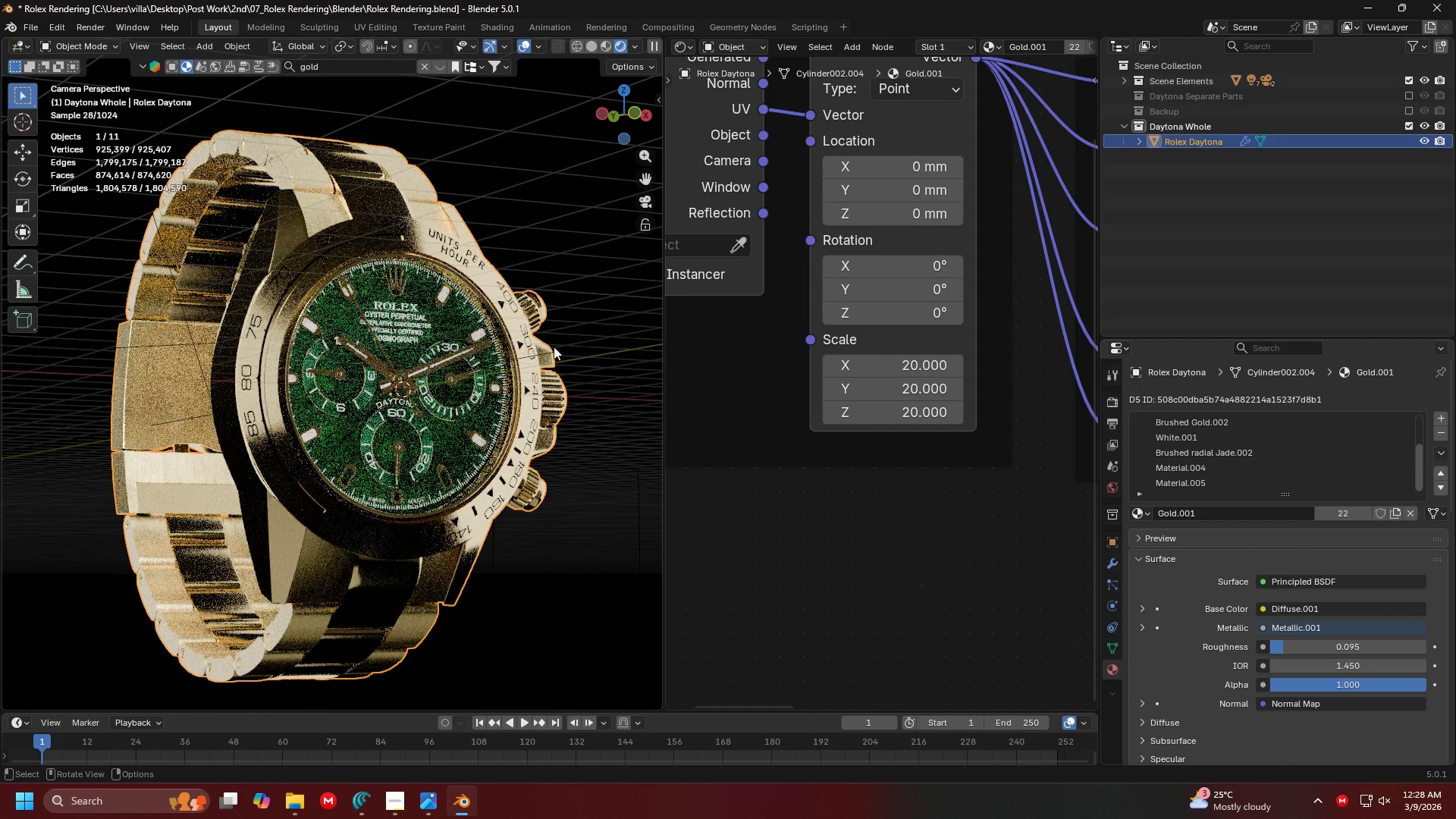 
left_click([560, 249])
 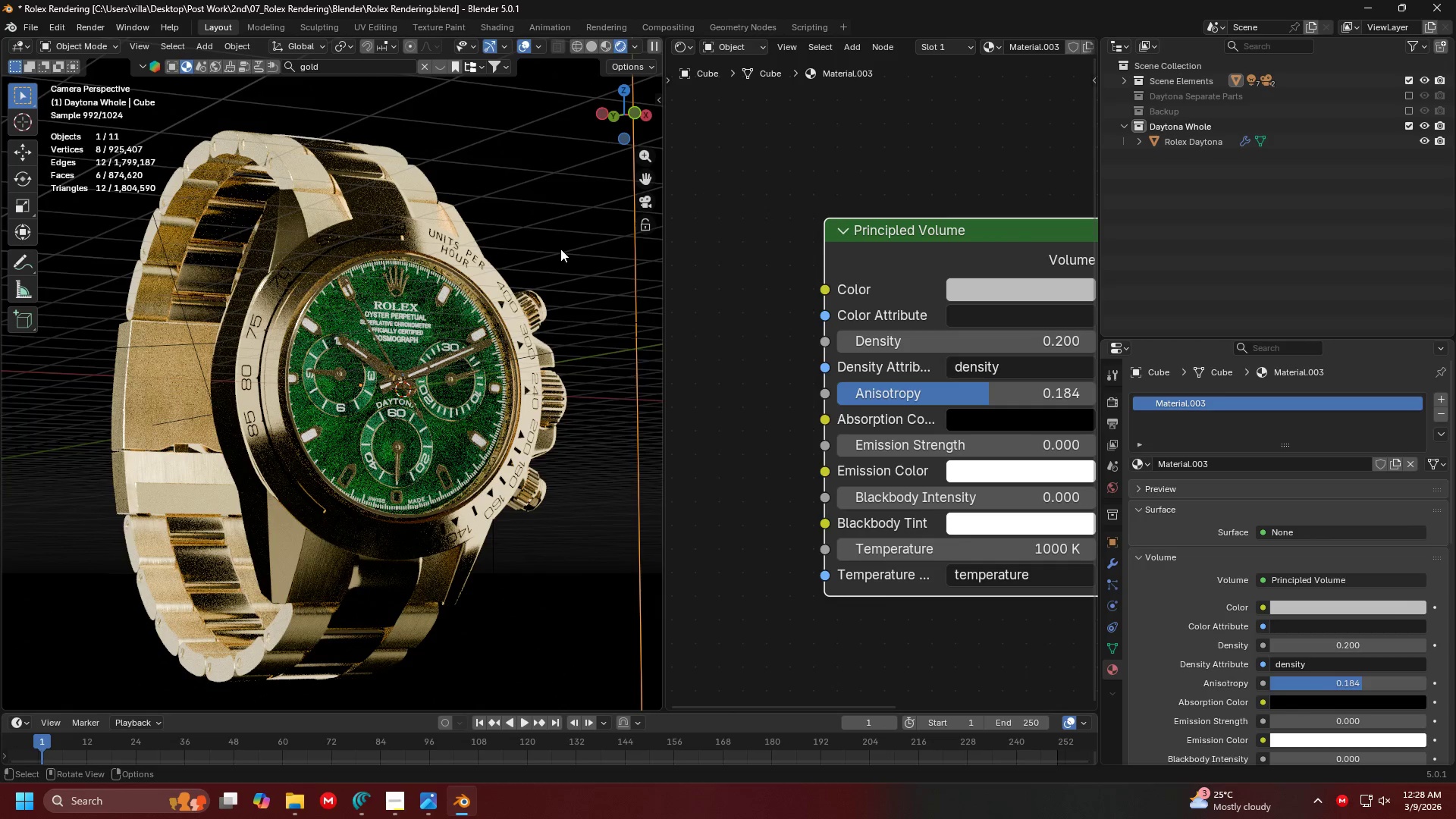 
left_click([494, 365])
 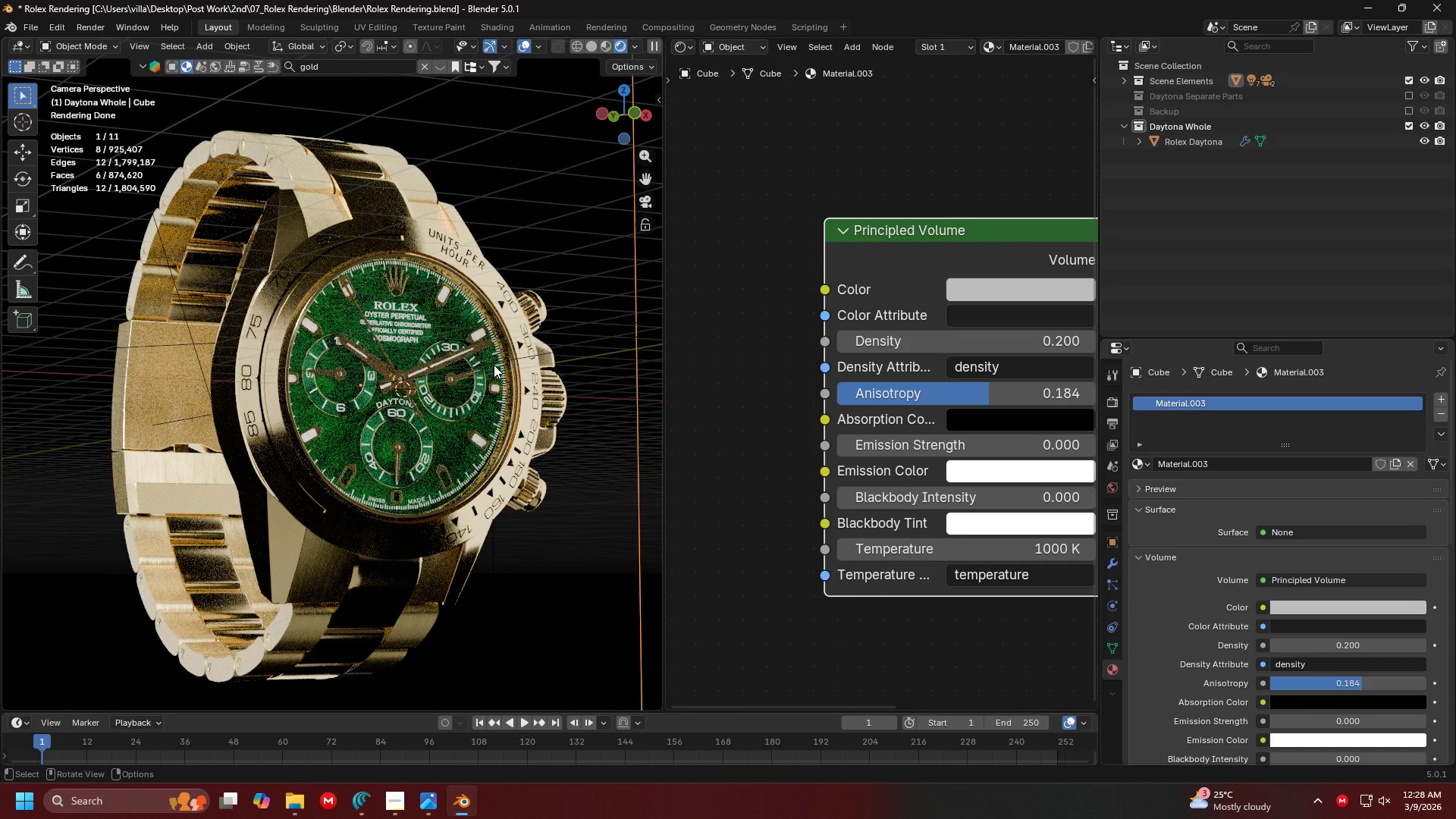 
left_click([494, 365])
 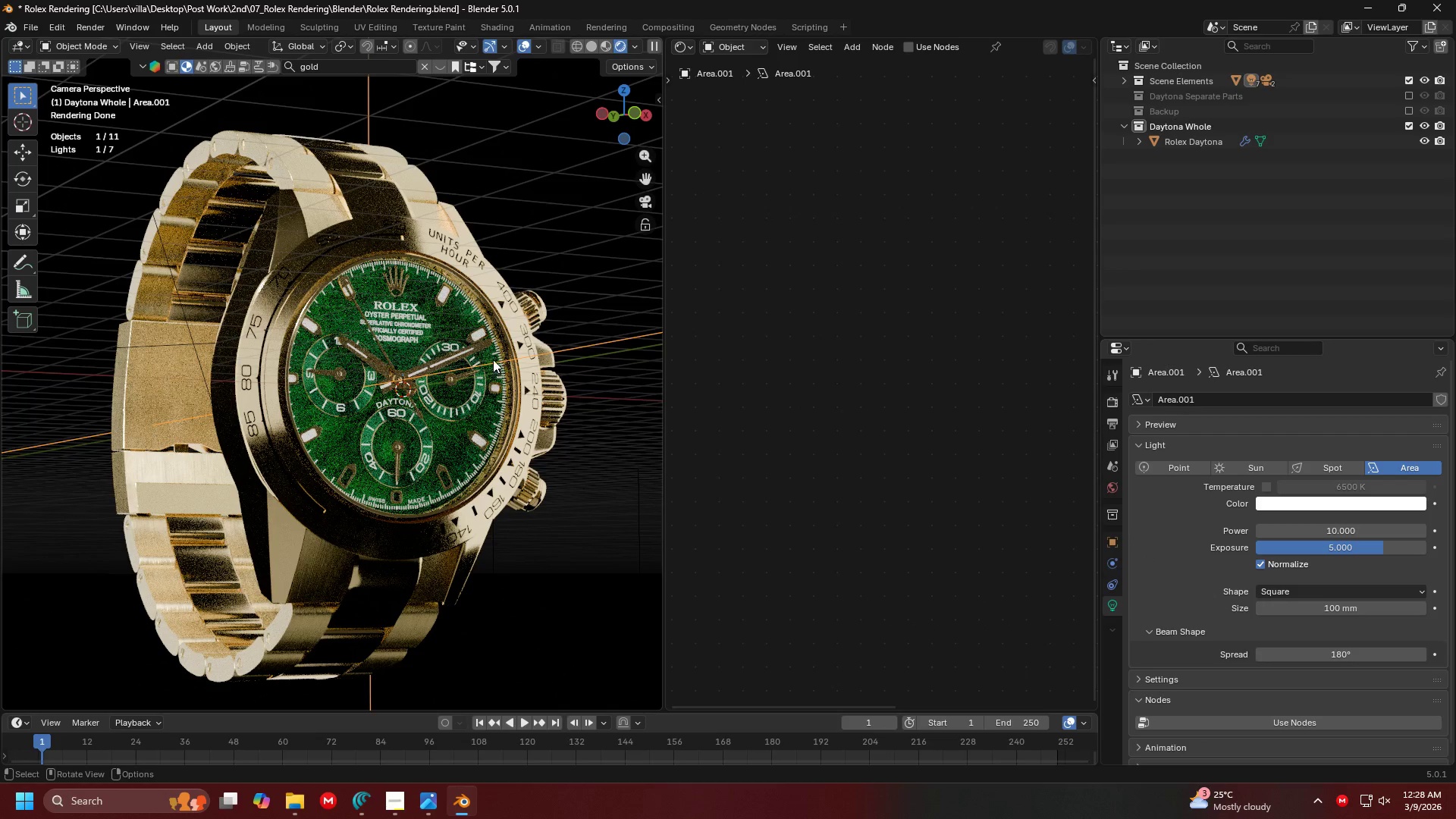 
left_click([503, 335])
 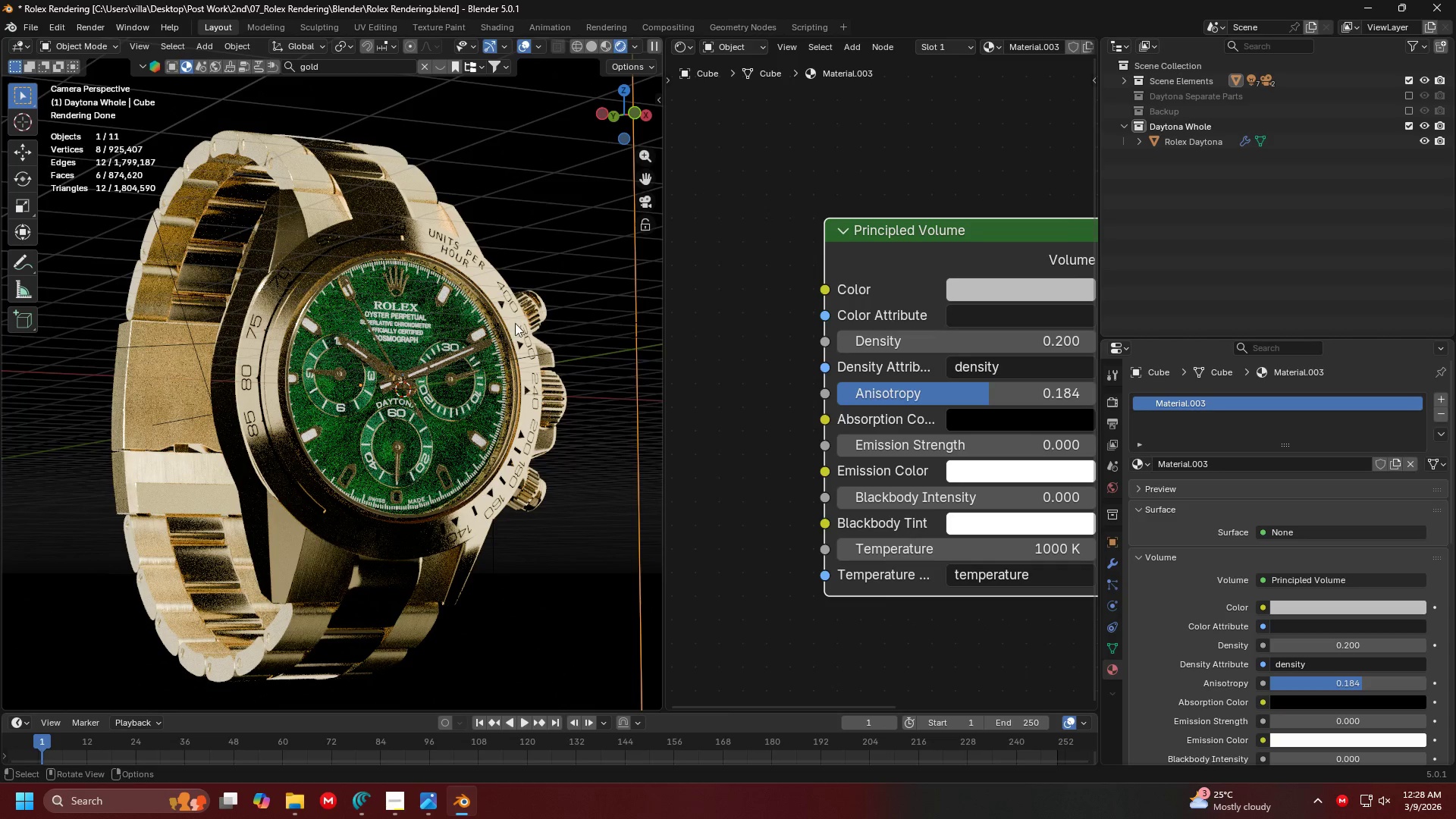 
scroll: coordinate [507, 362], scroll_direction: down, amount: 2.0
 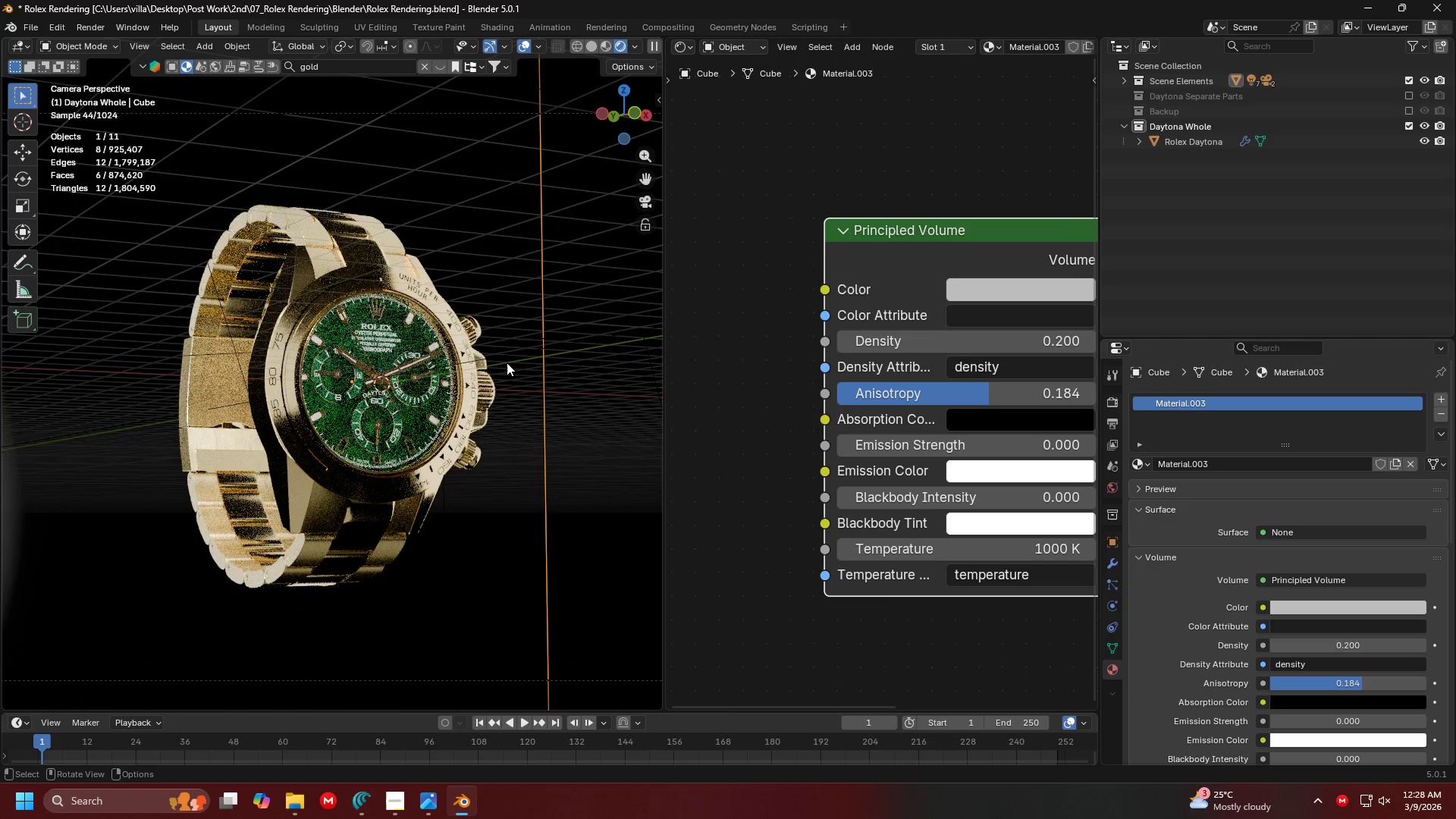 
scroll: coordinate [507, 362], scroll_direction: up, amount: 3.0
 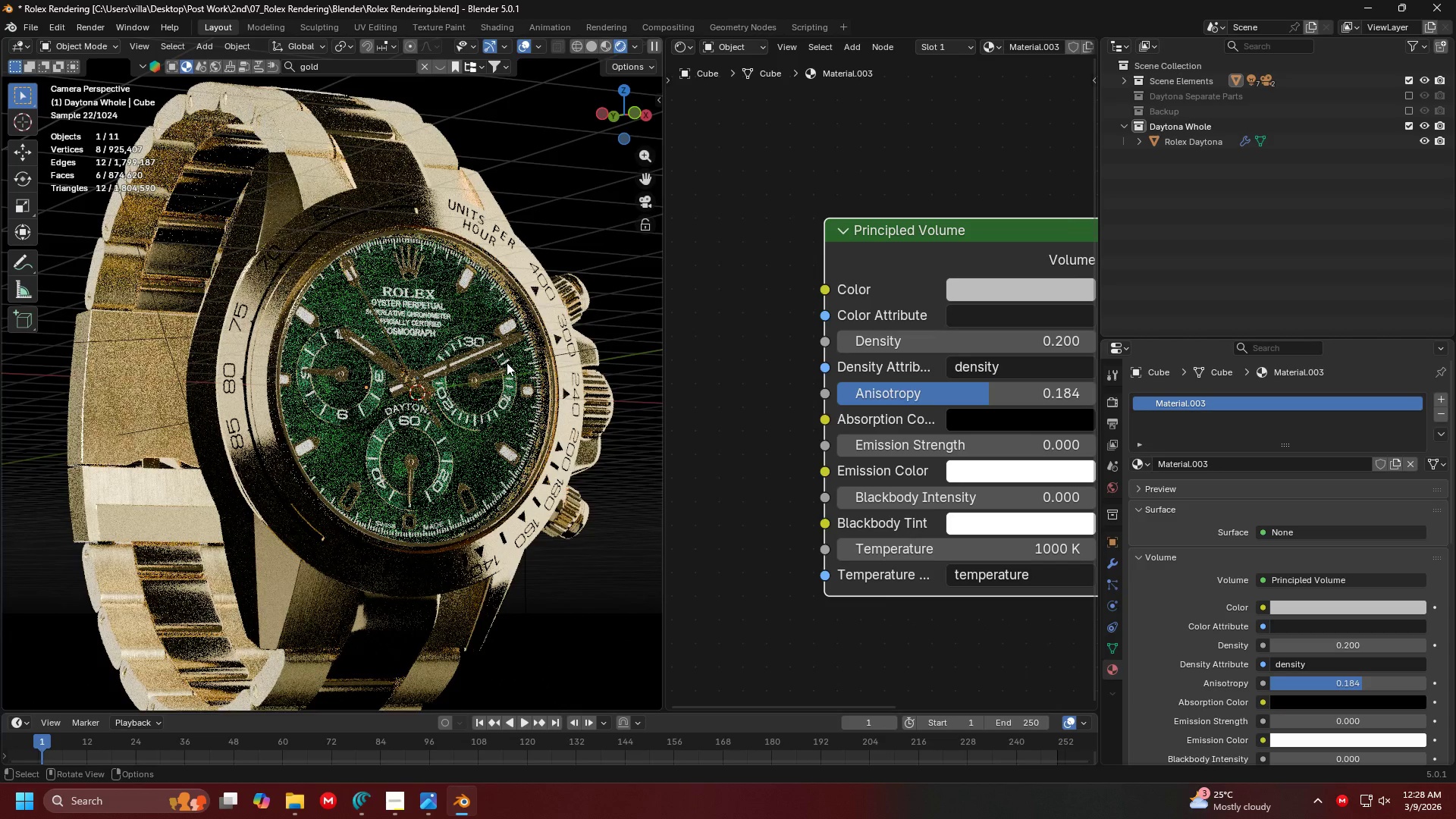 
scroll: coordinate [503, 362], scroll_direction: down, amount: 4.0
 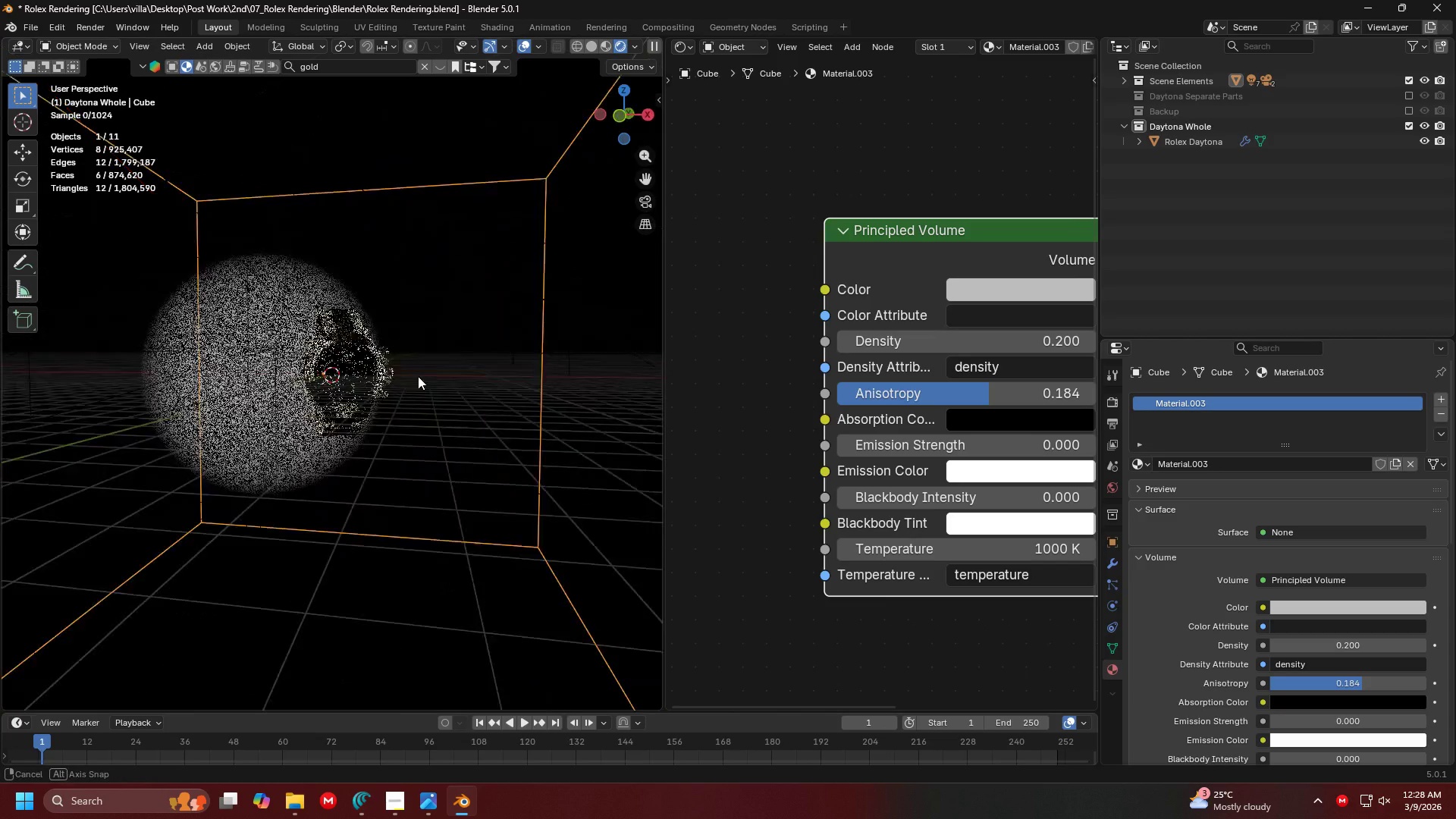 
scroll: coordinate [348, 348], scroll_direction: up, amount: 12.0
 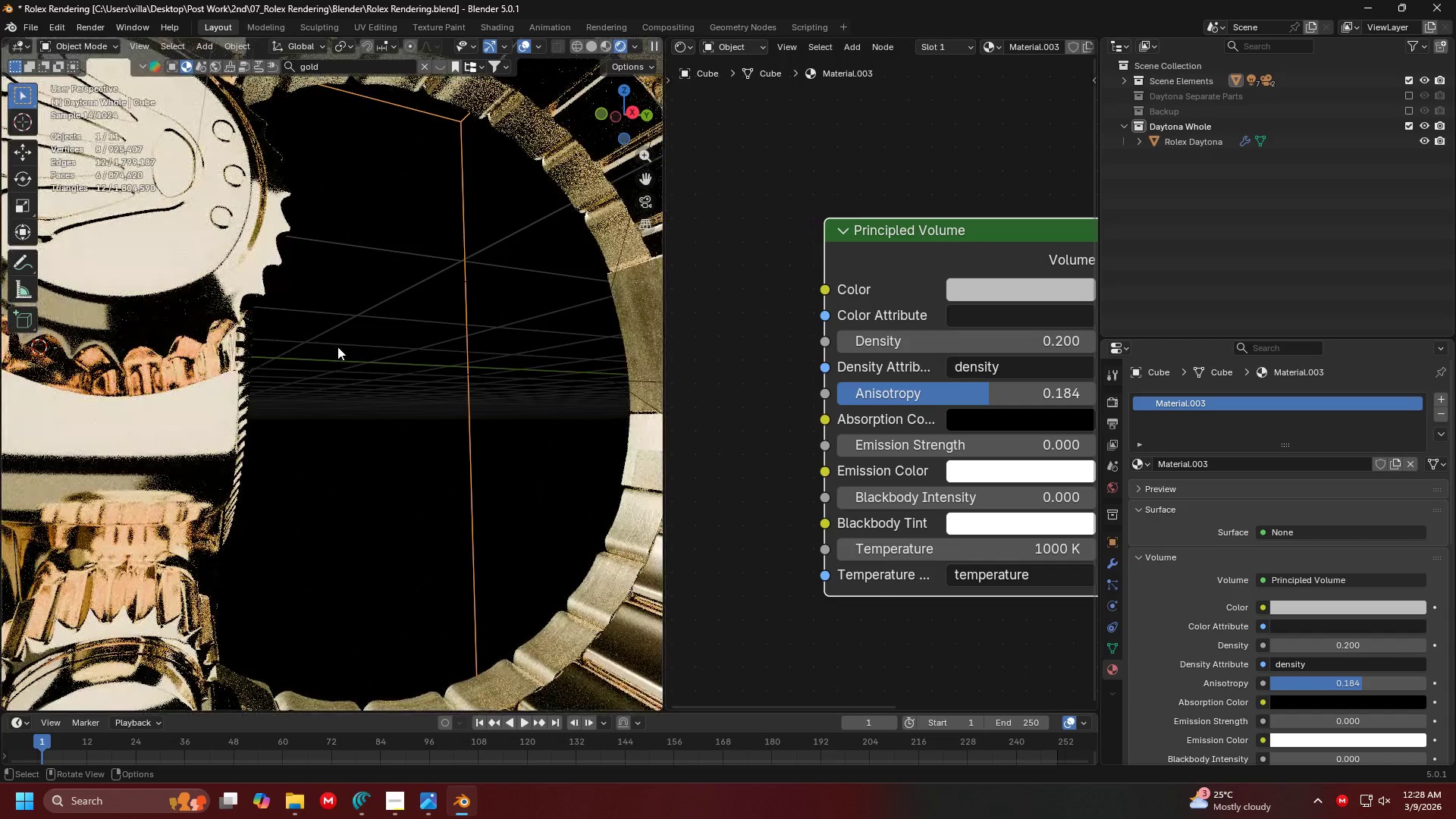 
hold_key(key=ShiftLeft, duration=0.33)
 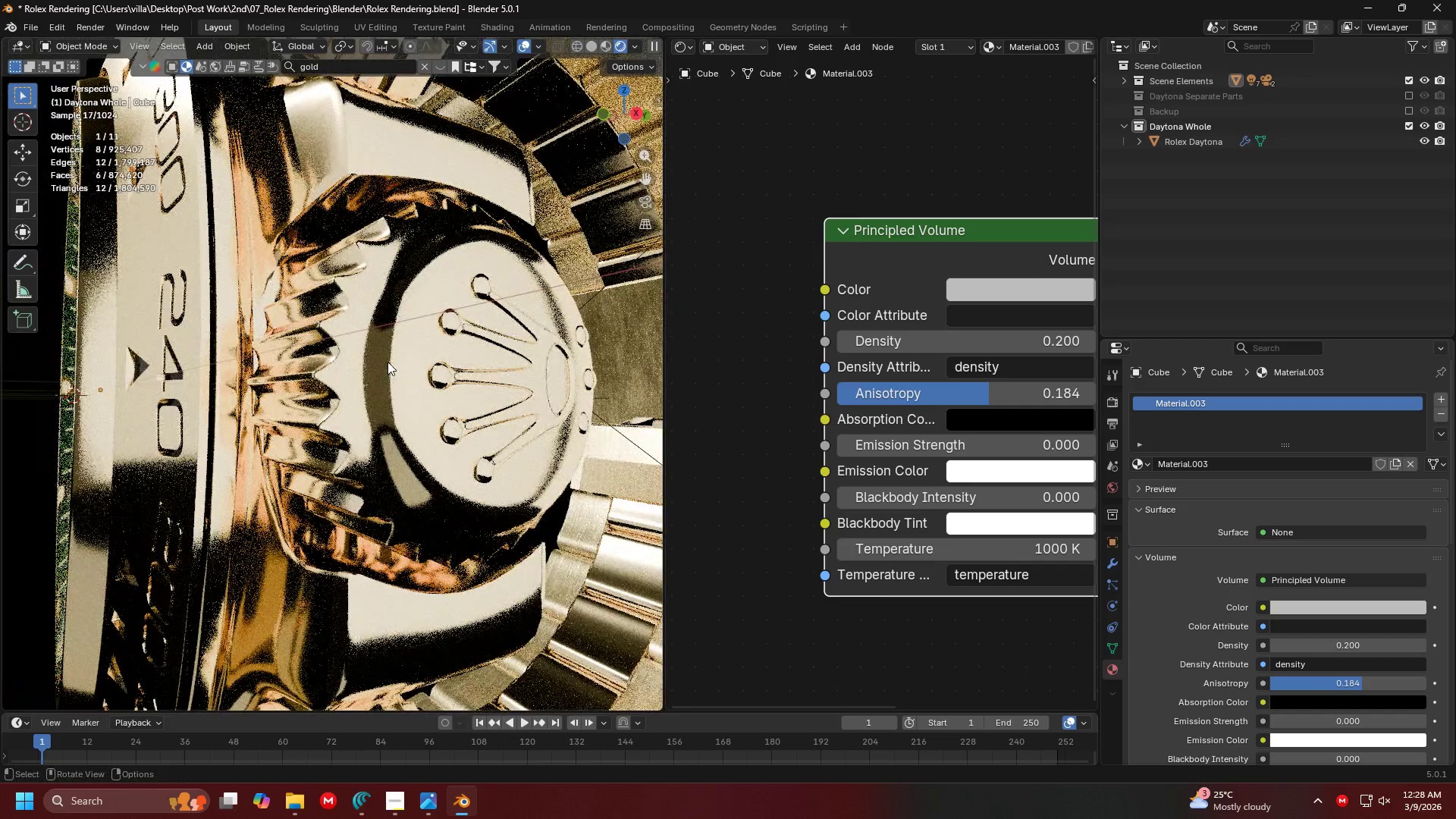 
scroll: coordinate [375, 358], scroll_direction: down, amount: 4.0
 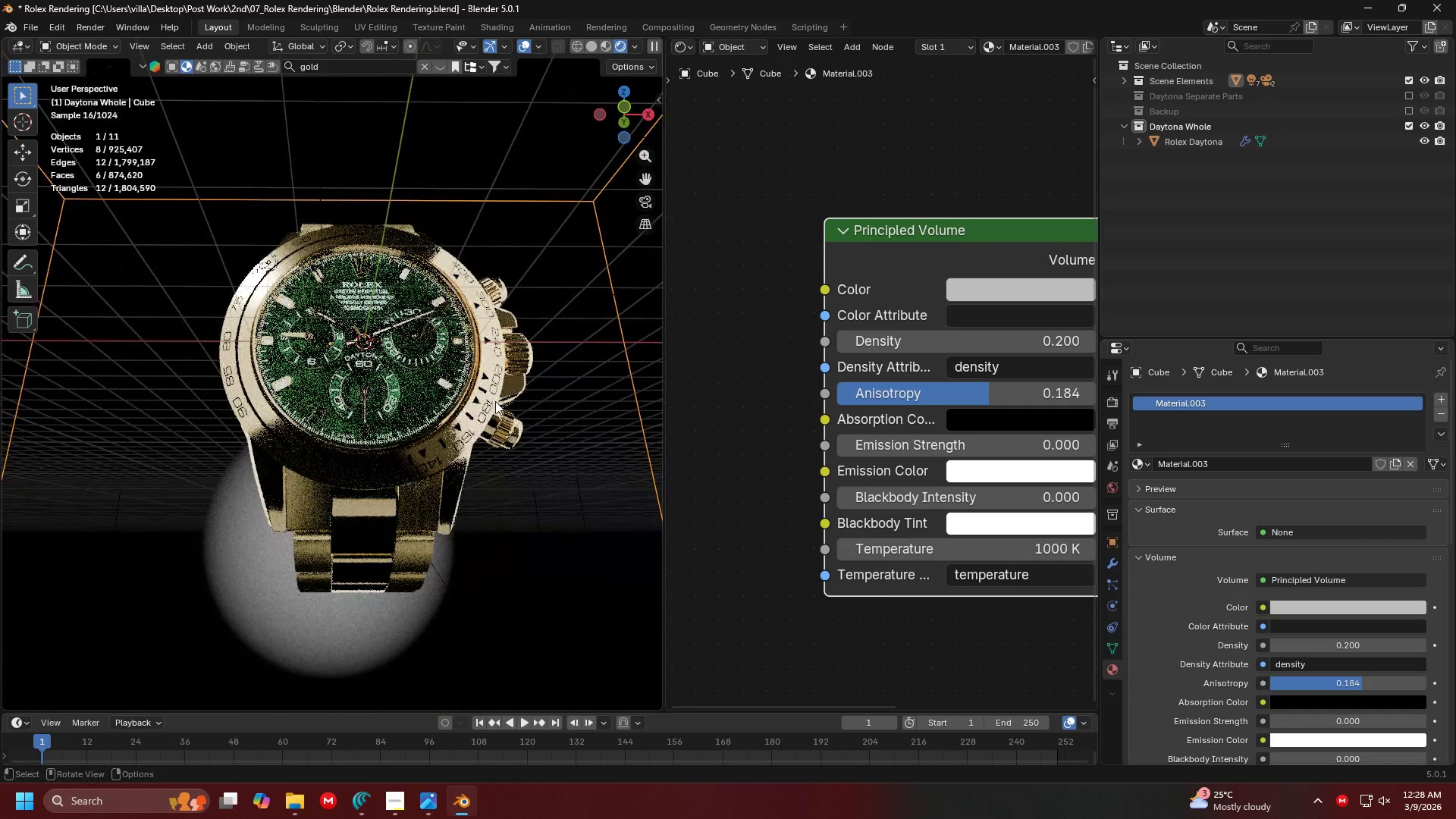 
left_click([406, 395])
 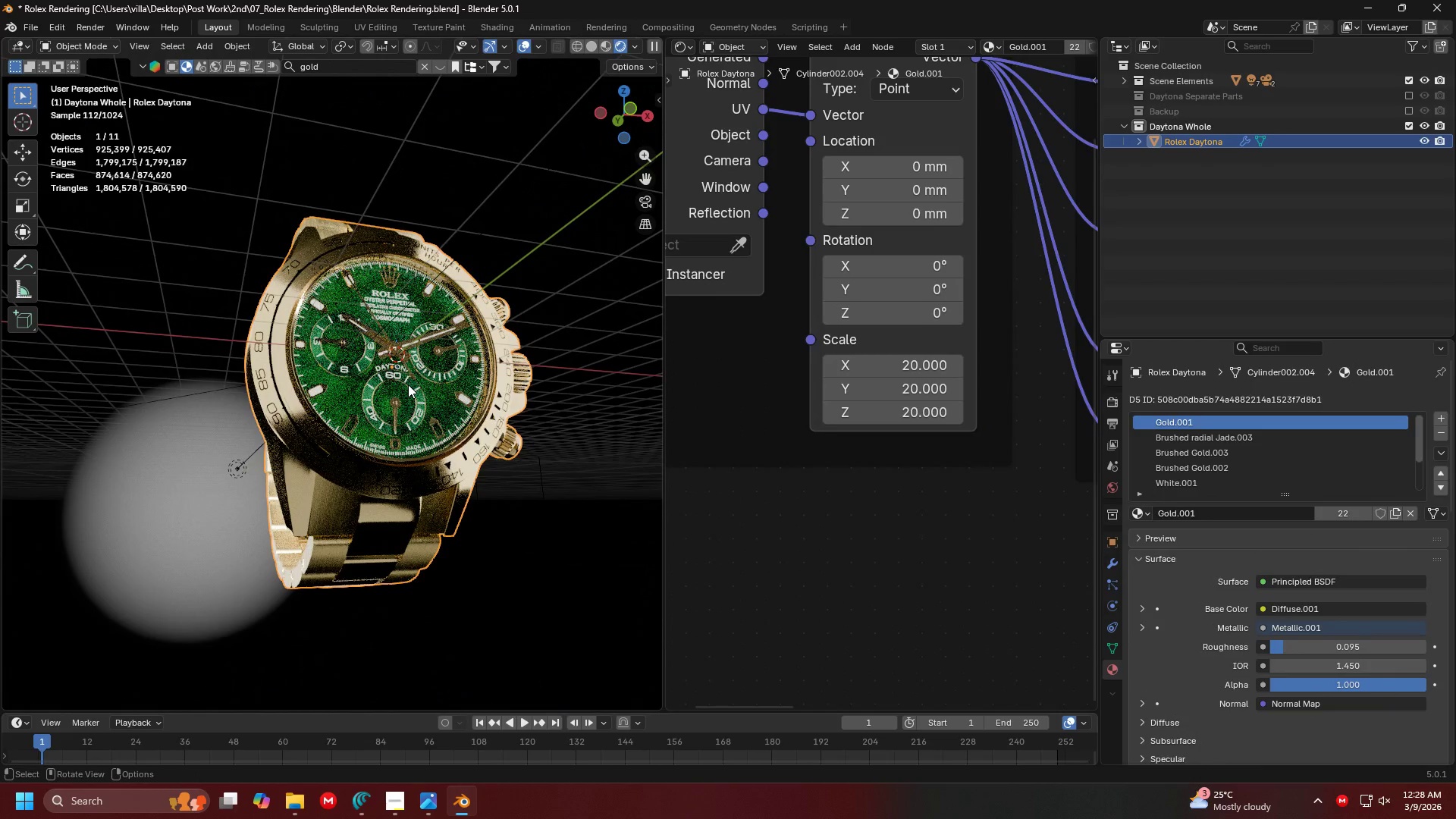 
key(0)
 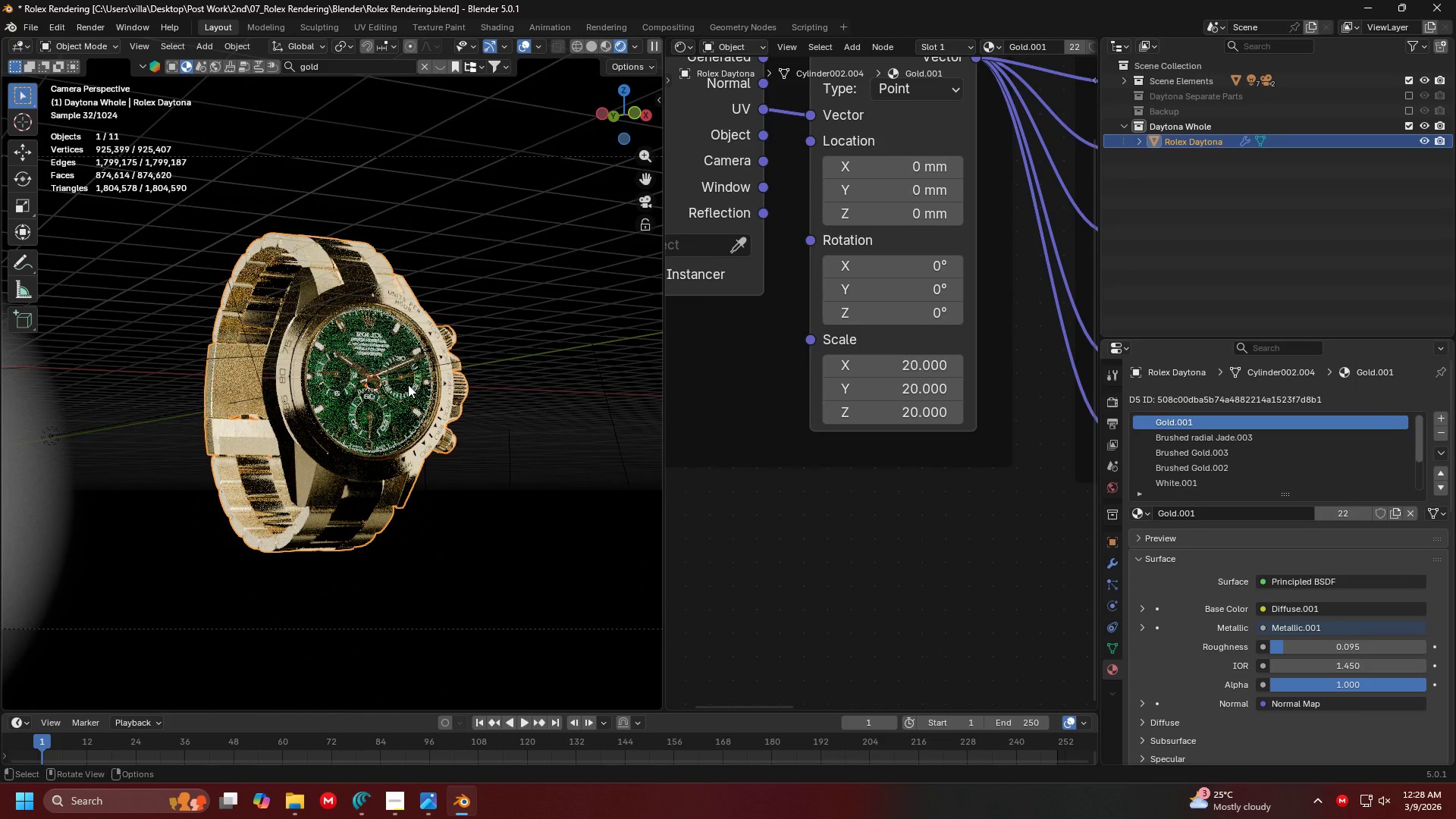 
hold_key(key=ShiftLeft, duration=0.33)
 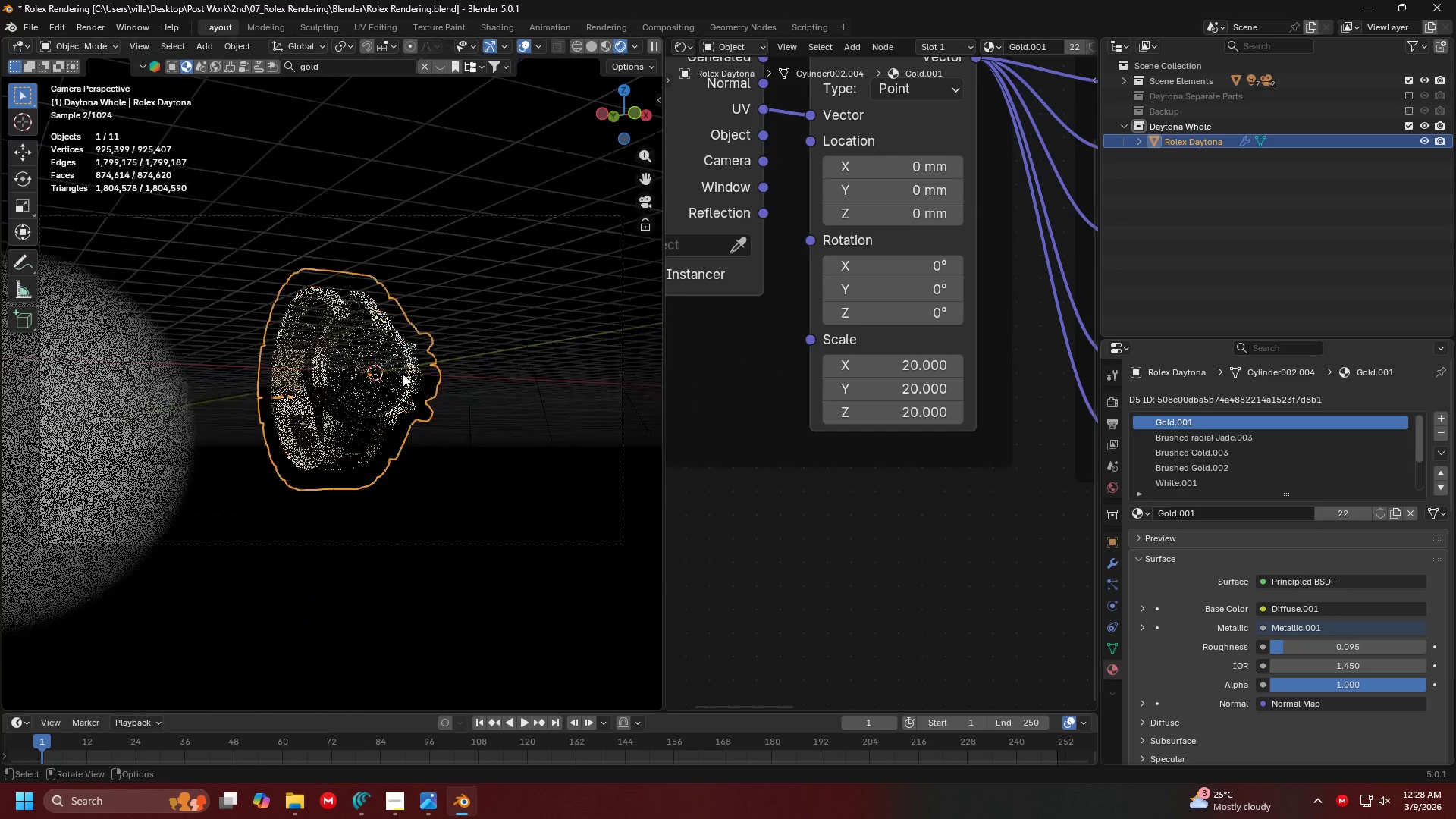 
scroll: coordinate [372, 380], scroll_direction: down, amount: 3.0
 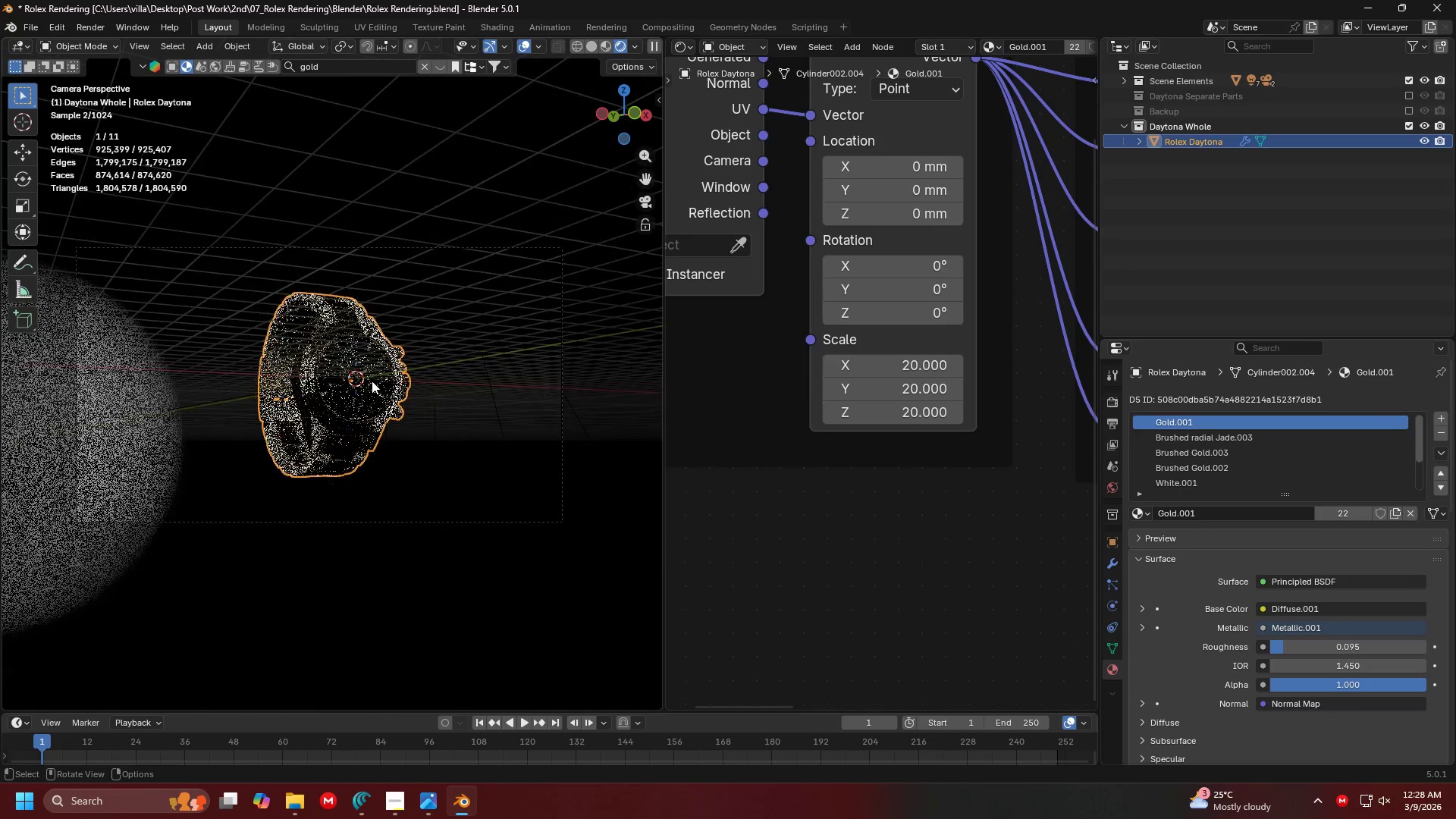 
left_click([562, 378])
 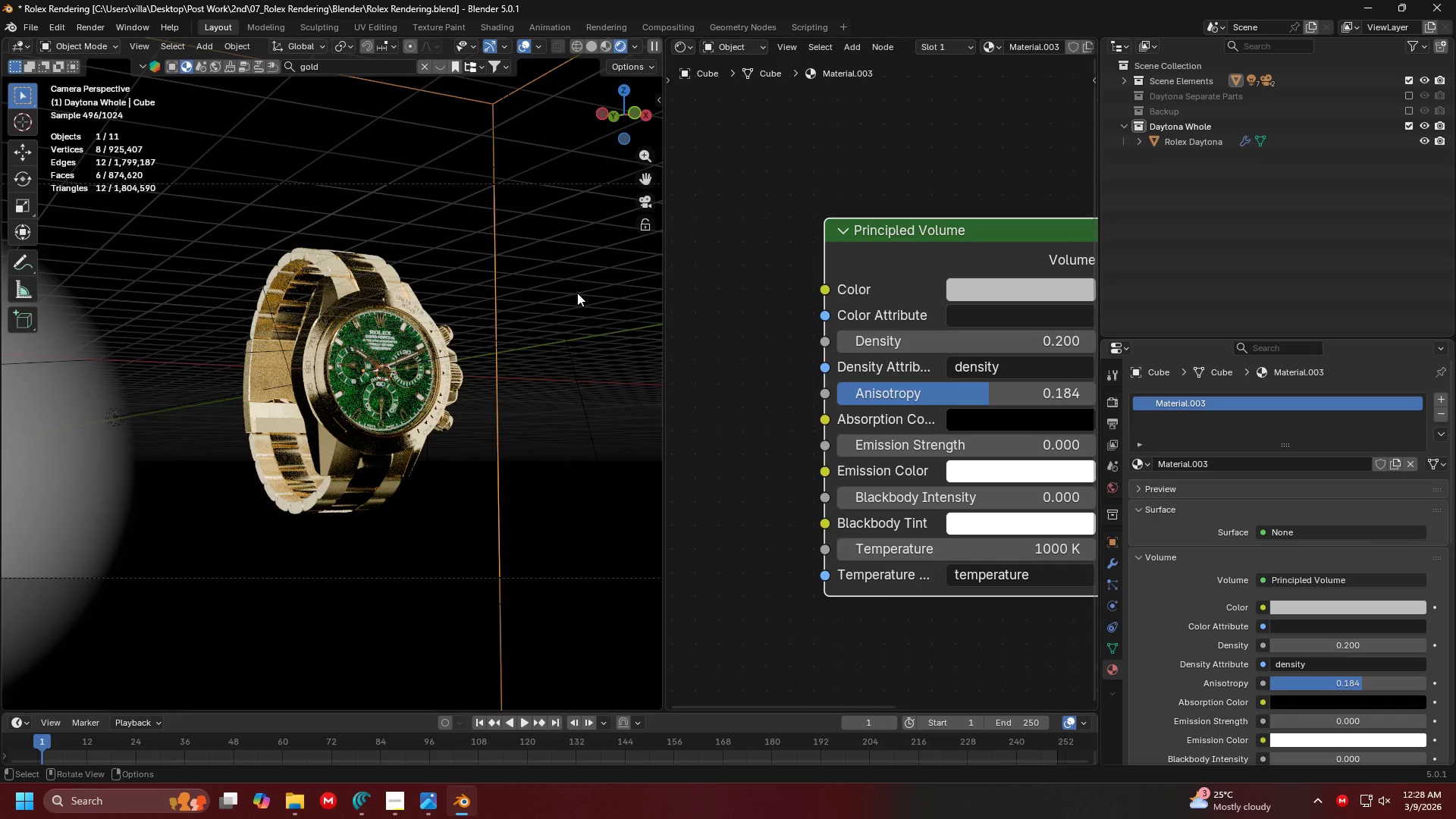 
scroll: coordinate [406, 375], scroll_direction: up, amount: 2.0
 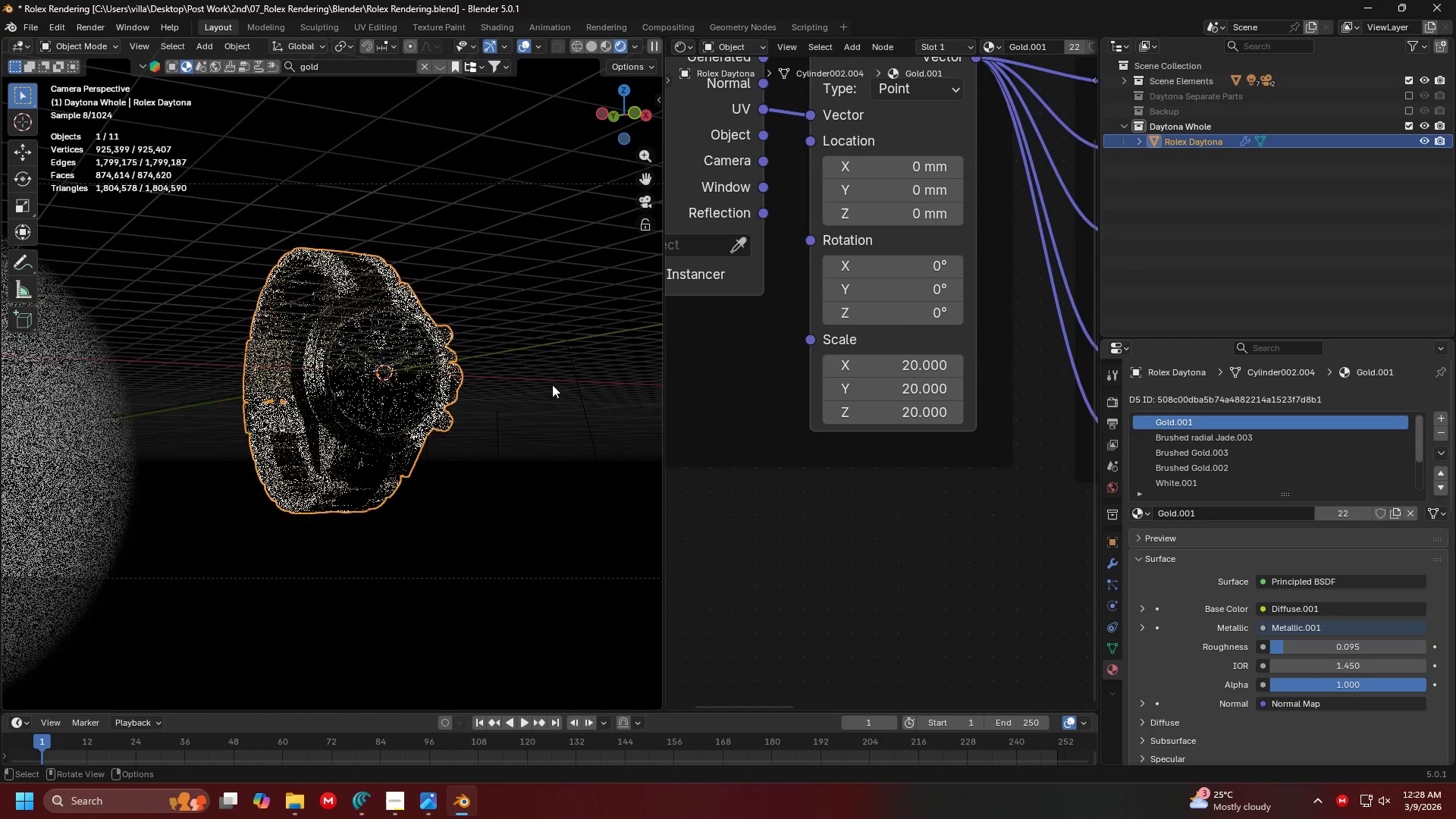 
scroll: coordinate [510, 221], scroll_direction: down, amount: 1.0
 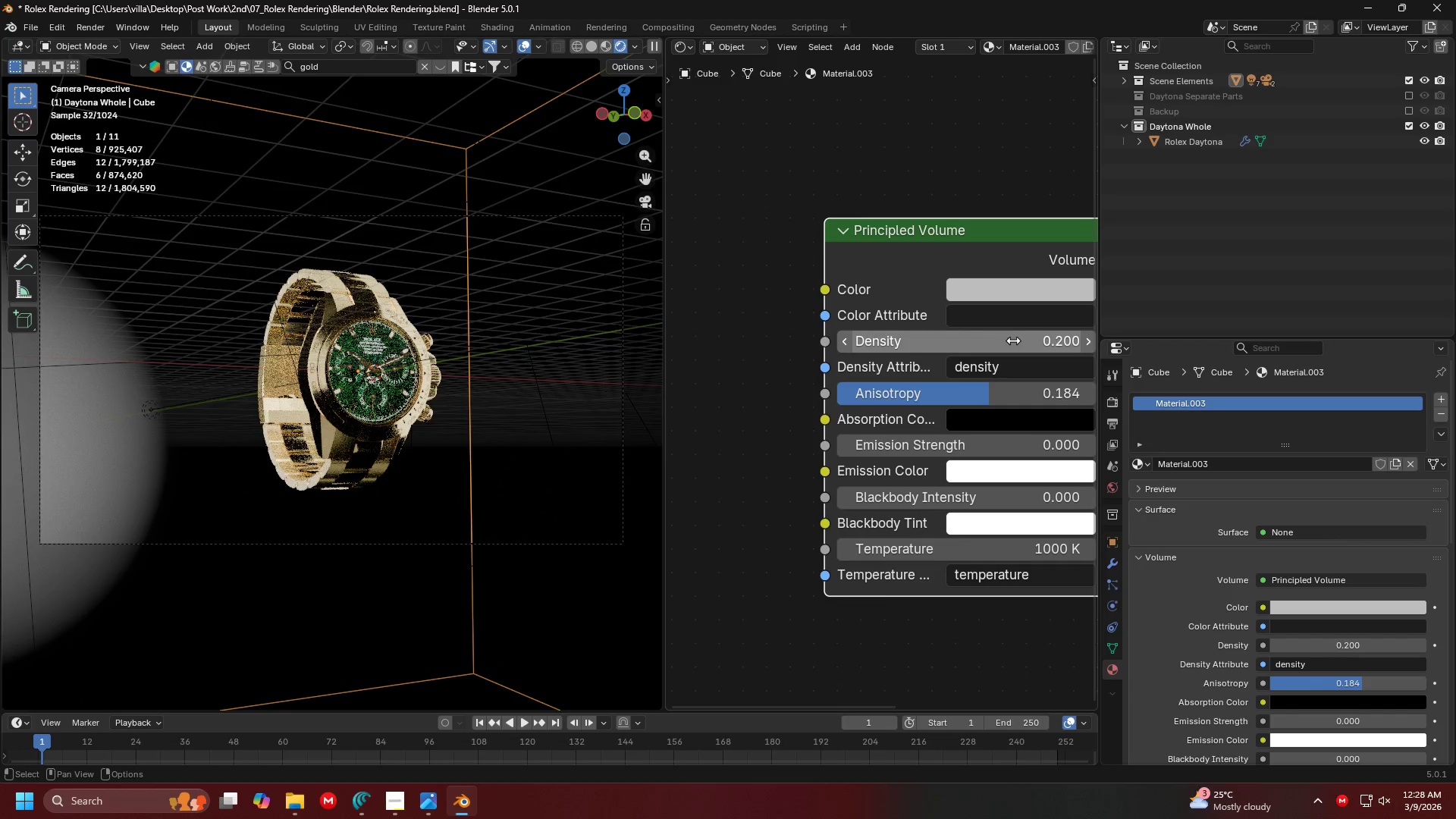 
left_click([1024, 344])
 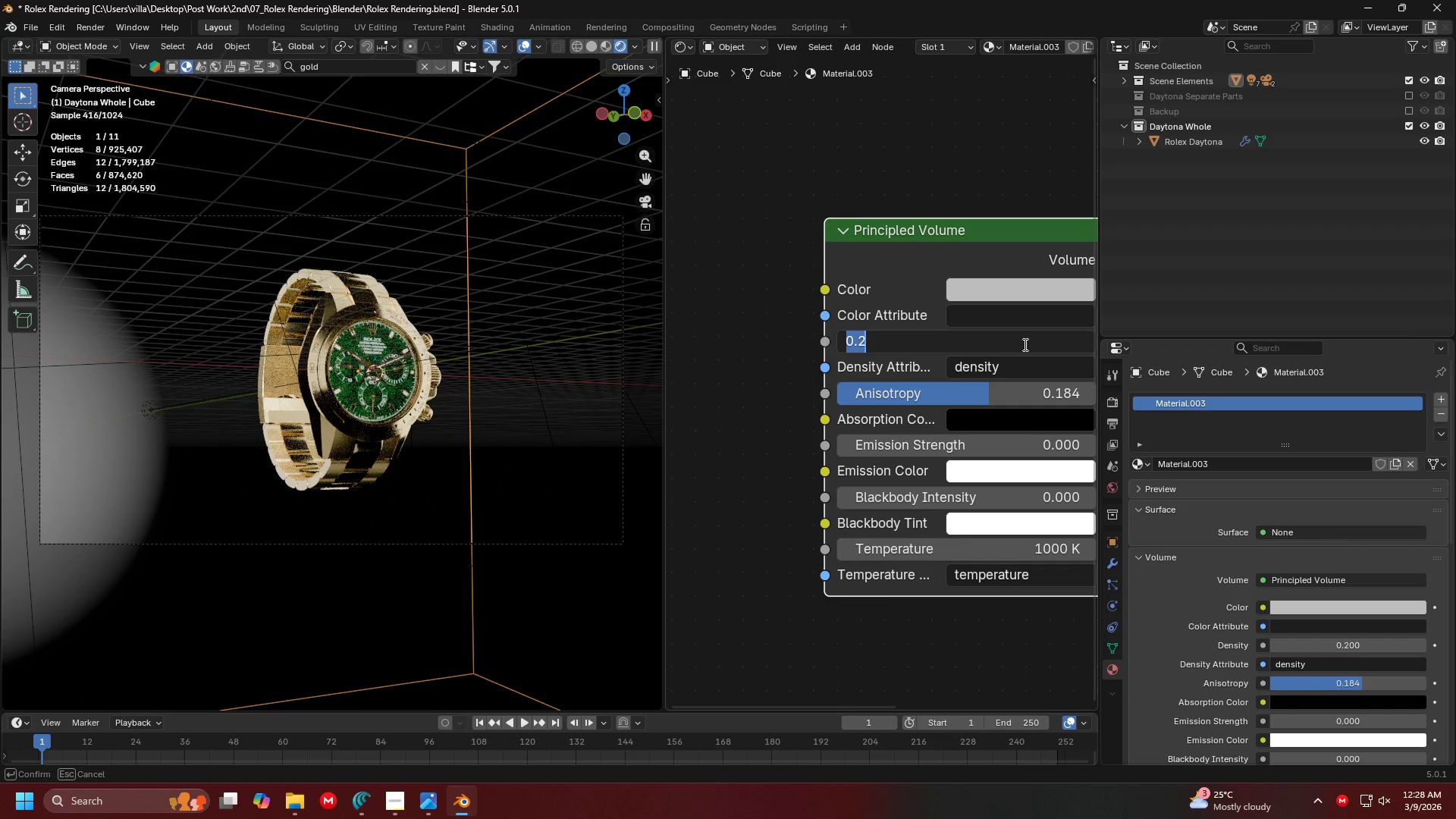 
key(Period)
 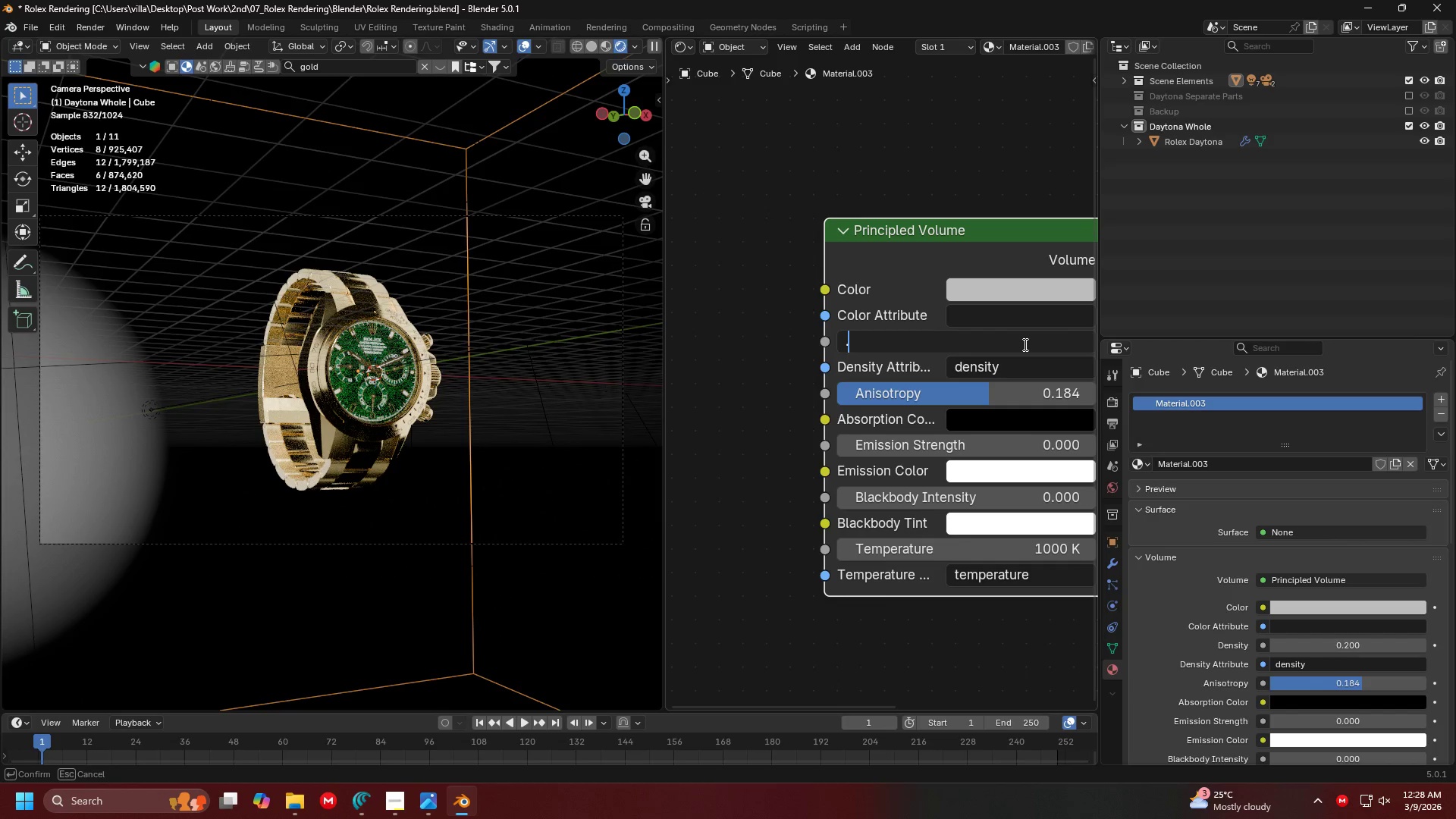 
key(5)
 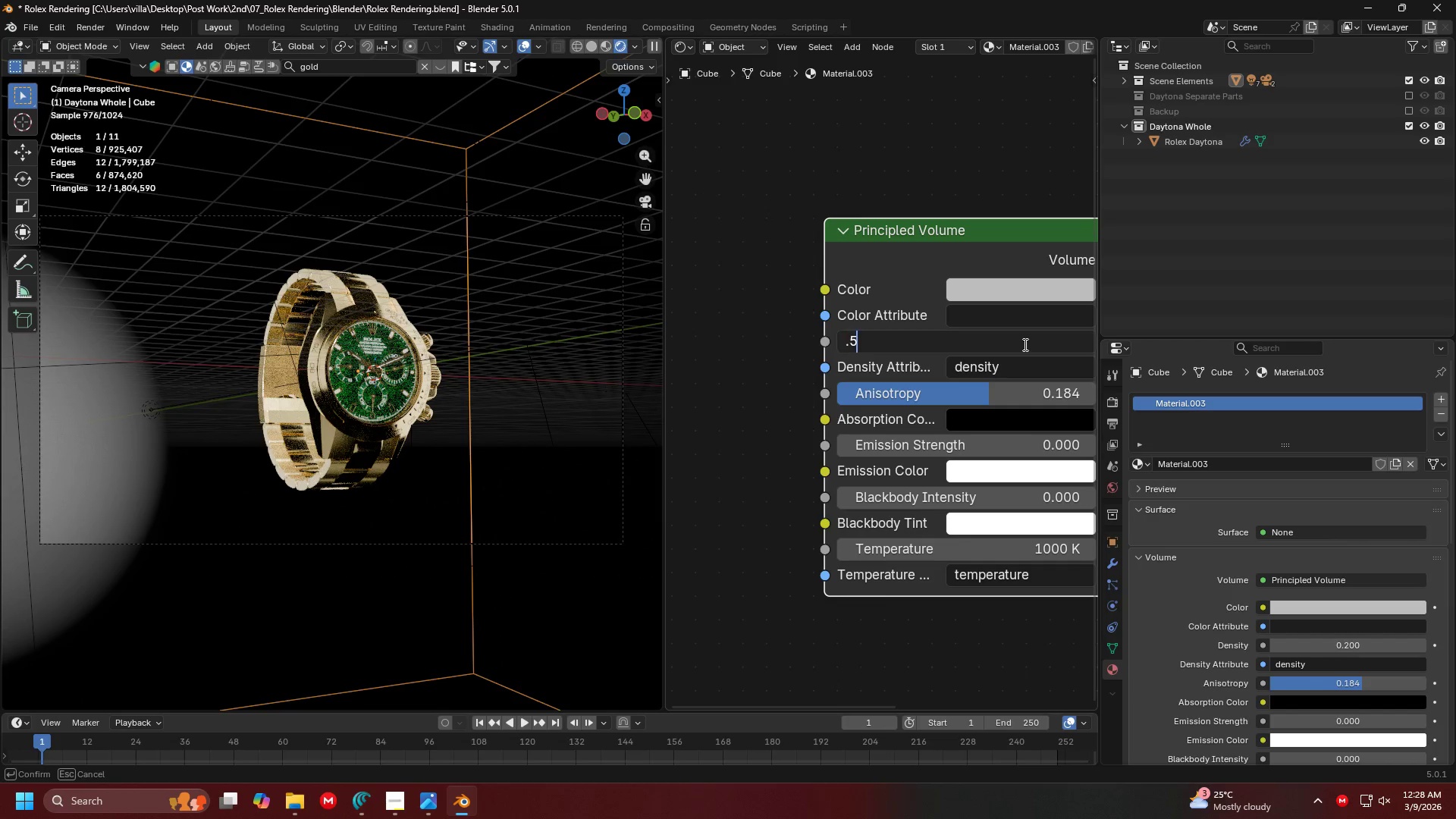 
key(Enter)
 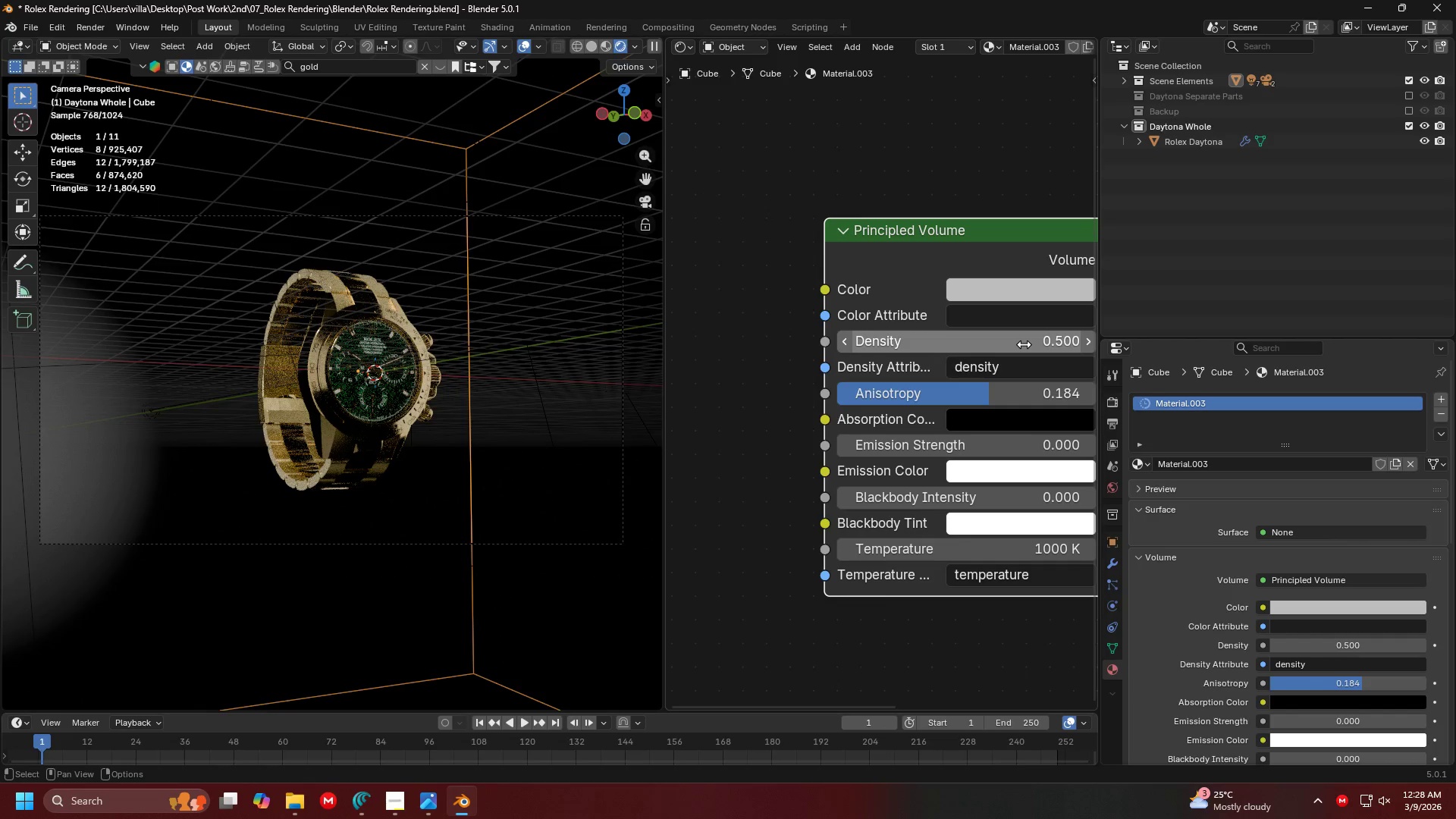 
key(Control+ControlLeft)
 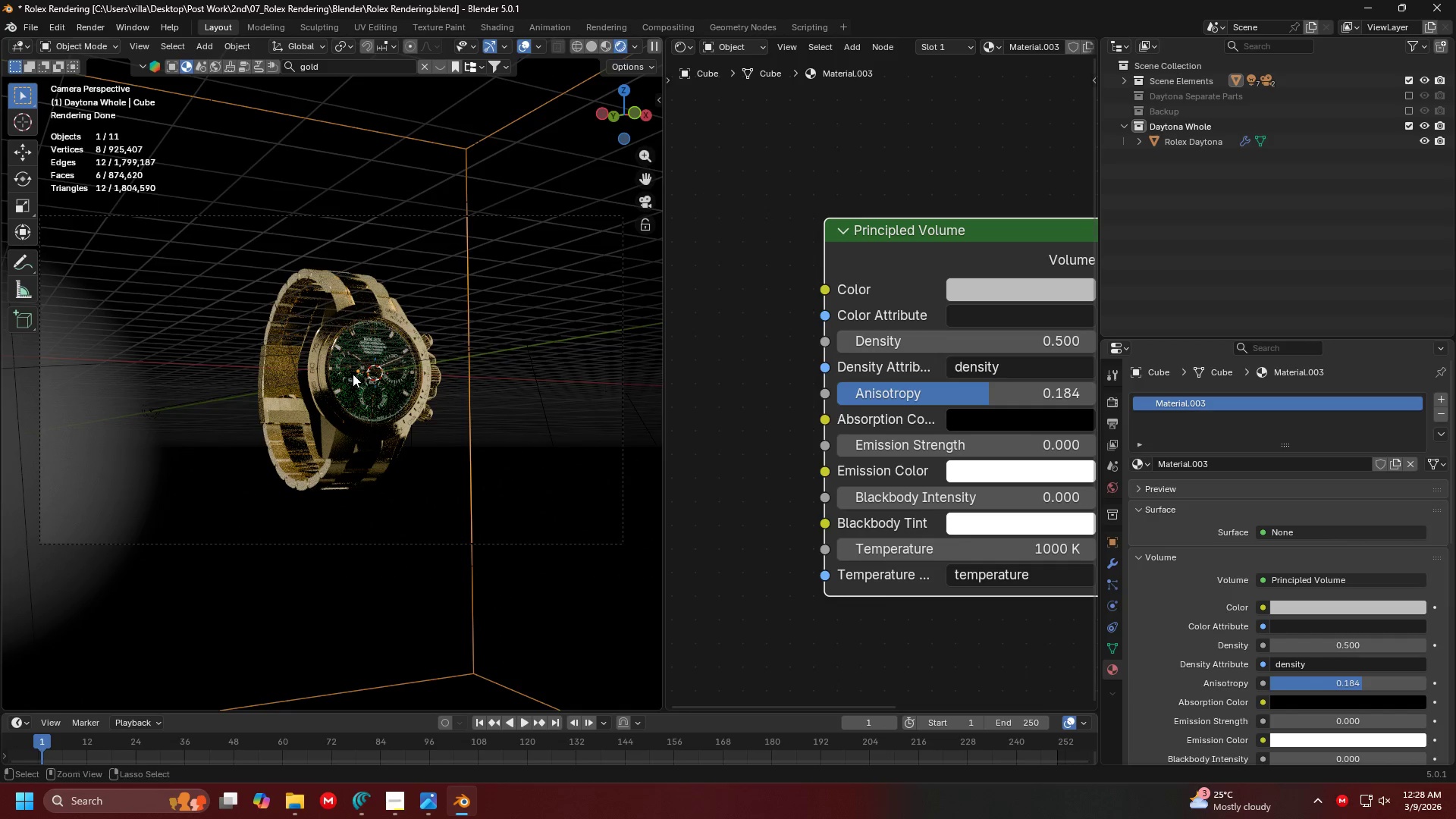 
key(Control+Z)
 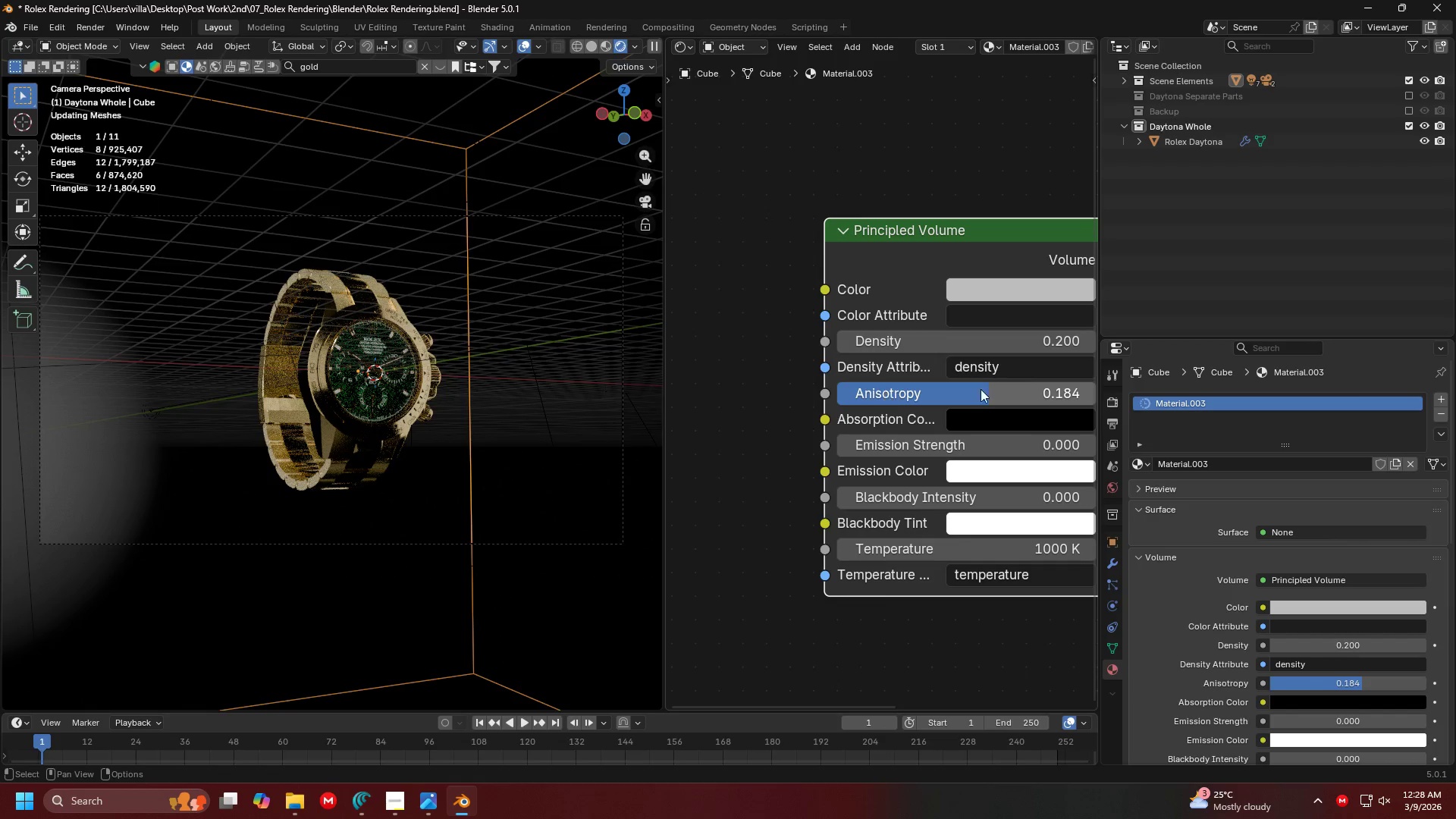 
mouse_move([1029, 365])
 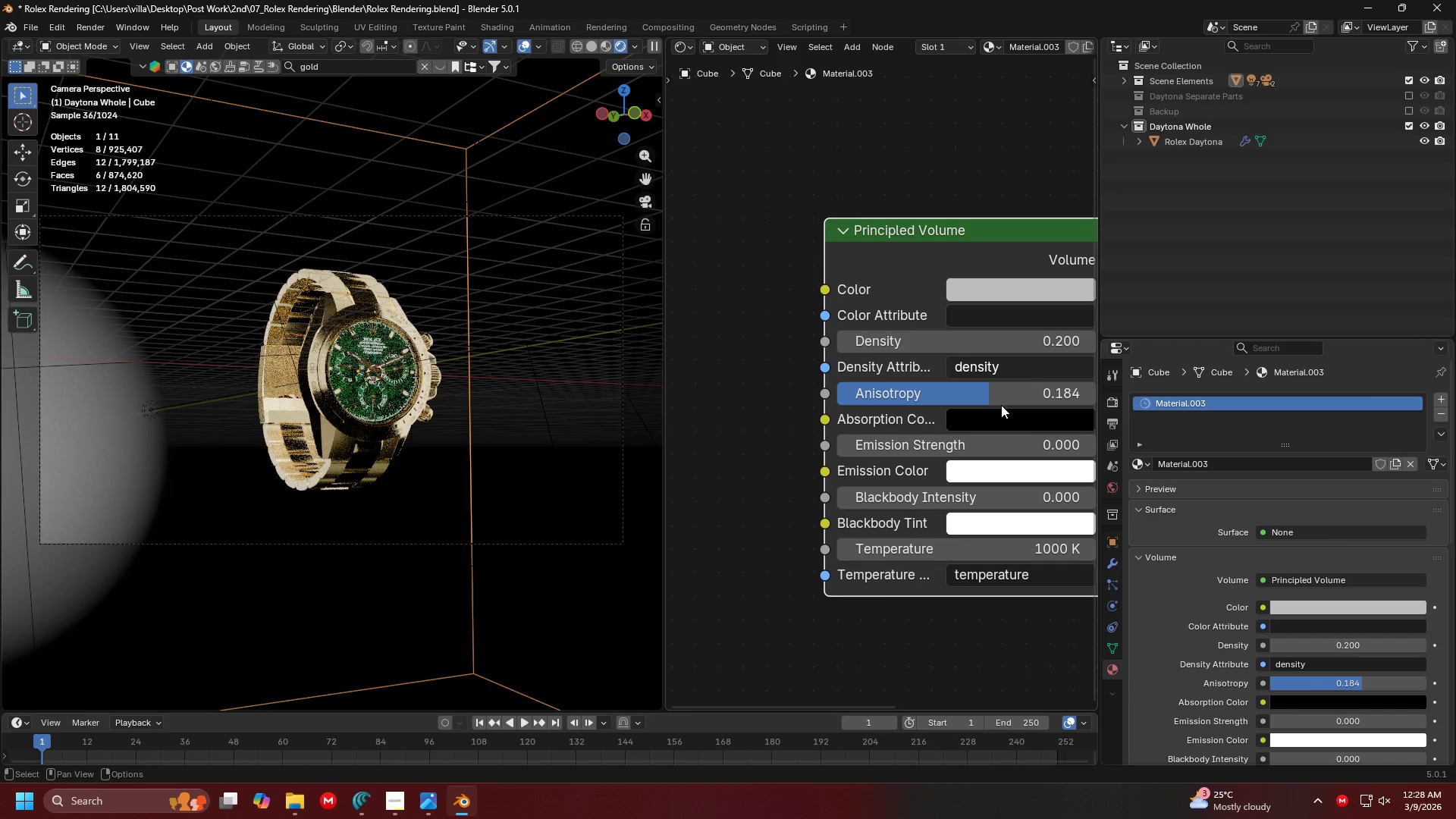 
scroll: coordinate [1001, 406], scroll_direction: up, amount: 2.0
 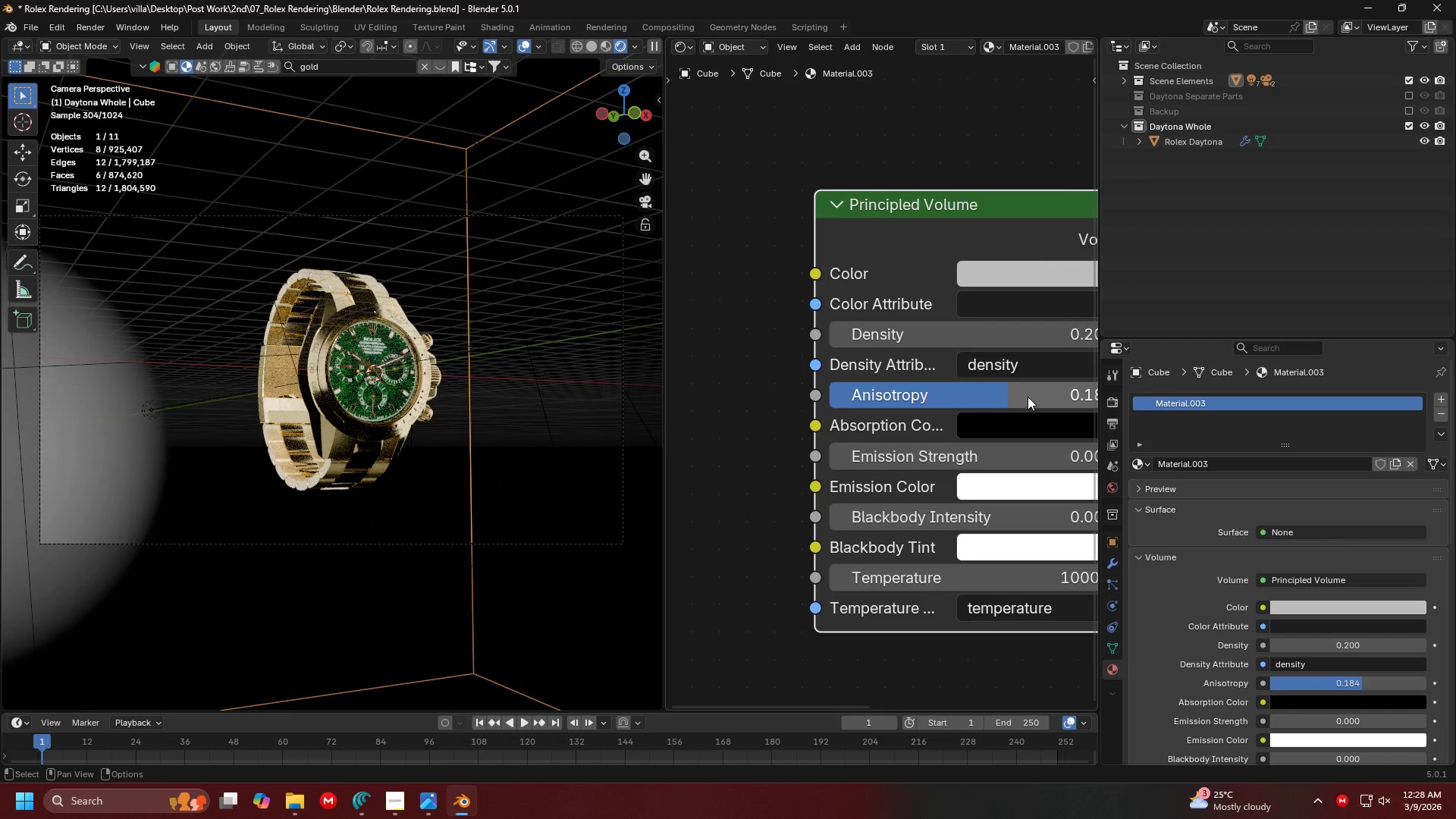 
left_click_drag(start_coordinate=[1028, 397], to_coordinate=[1121, 389])
 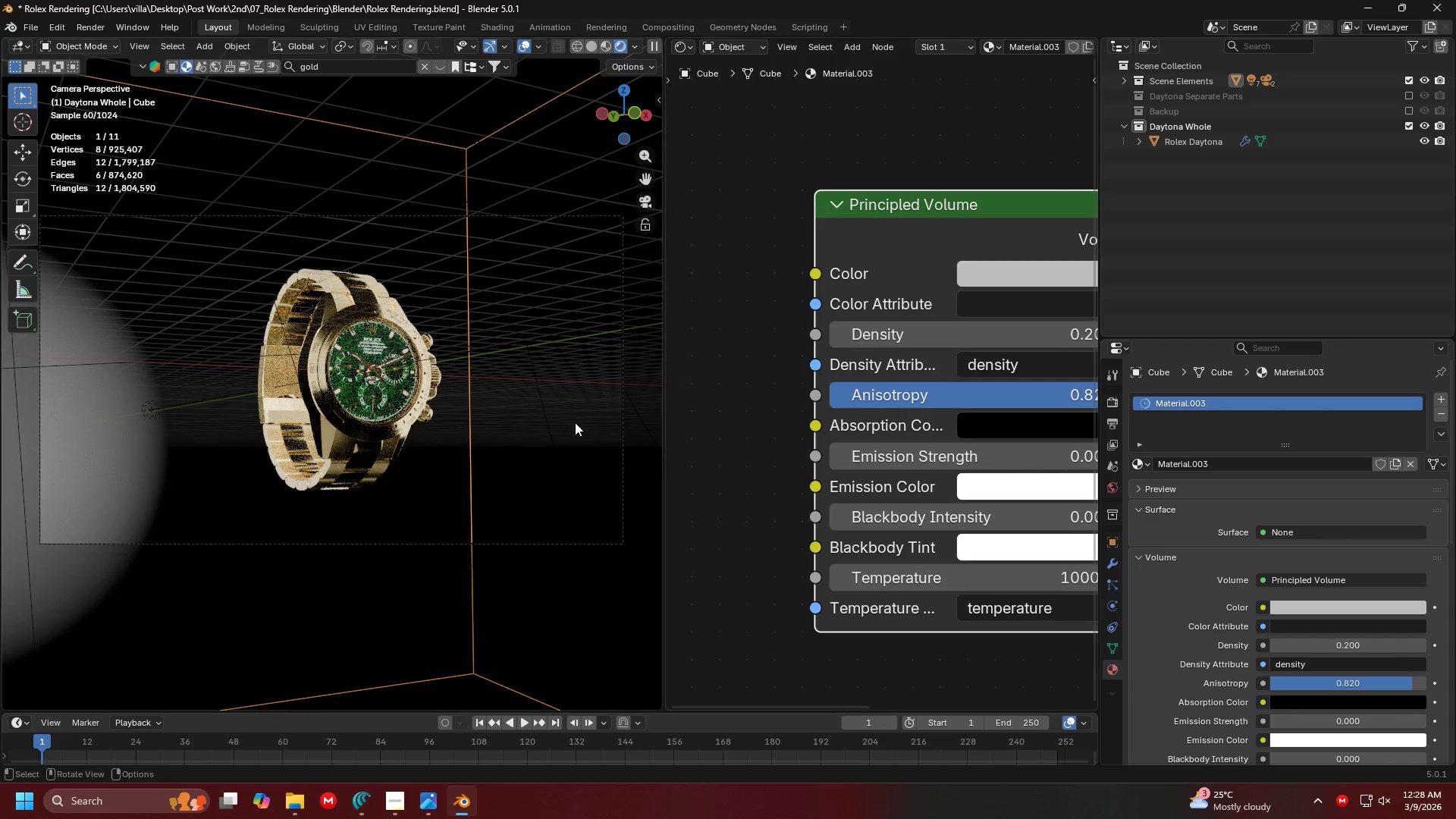 
scroll: coordinate [388, 344], scroll_direction: up, amount: 5.0
 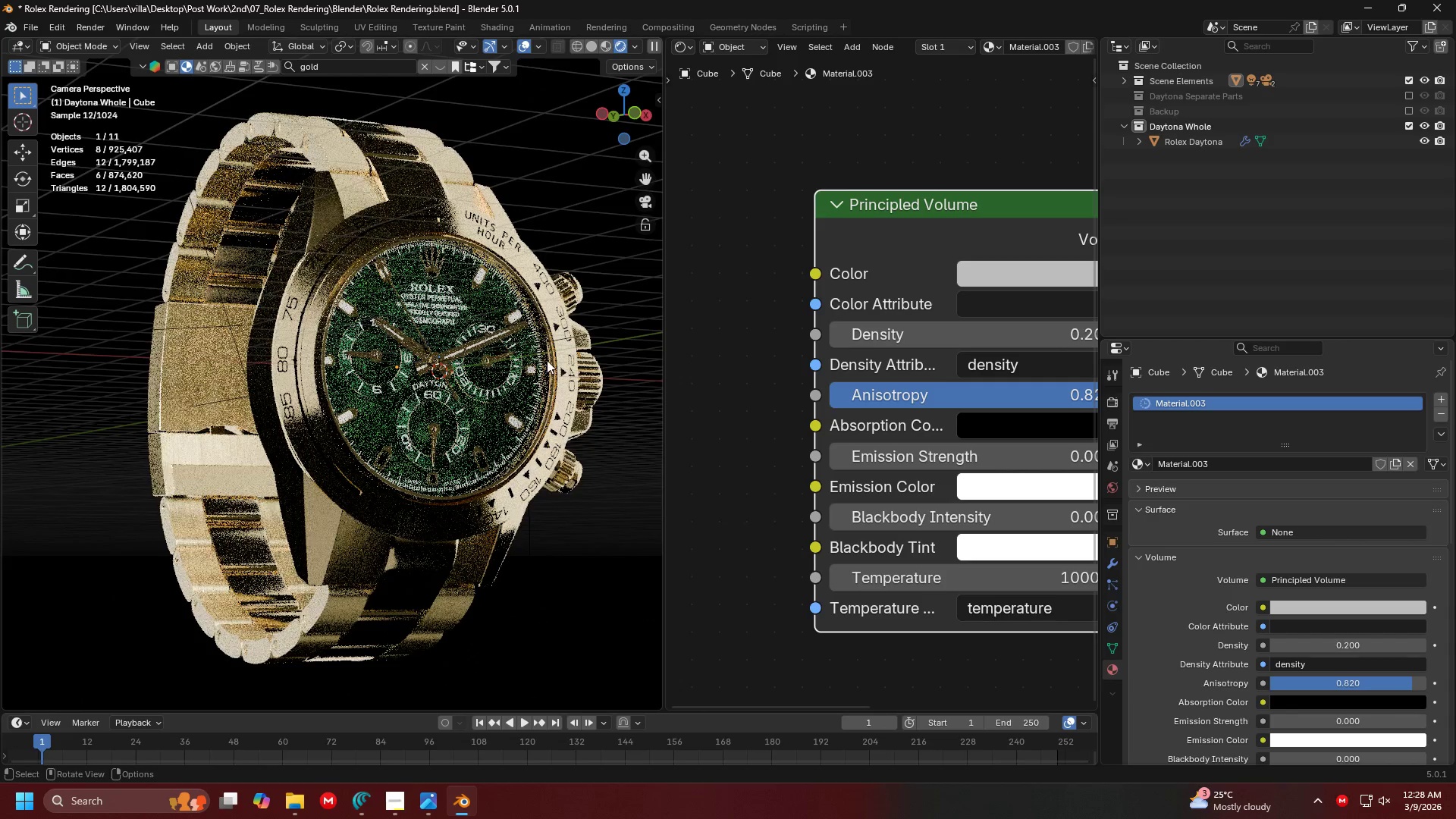 
key(Shift+ShiftLeft)
 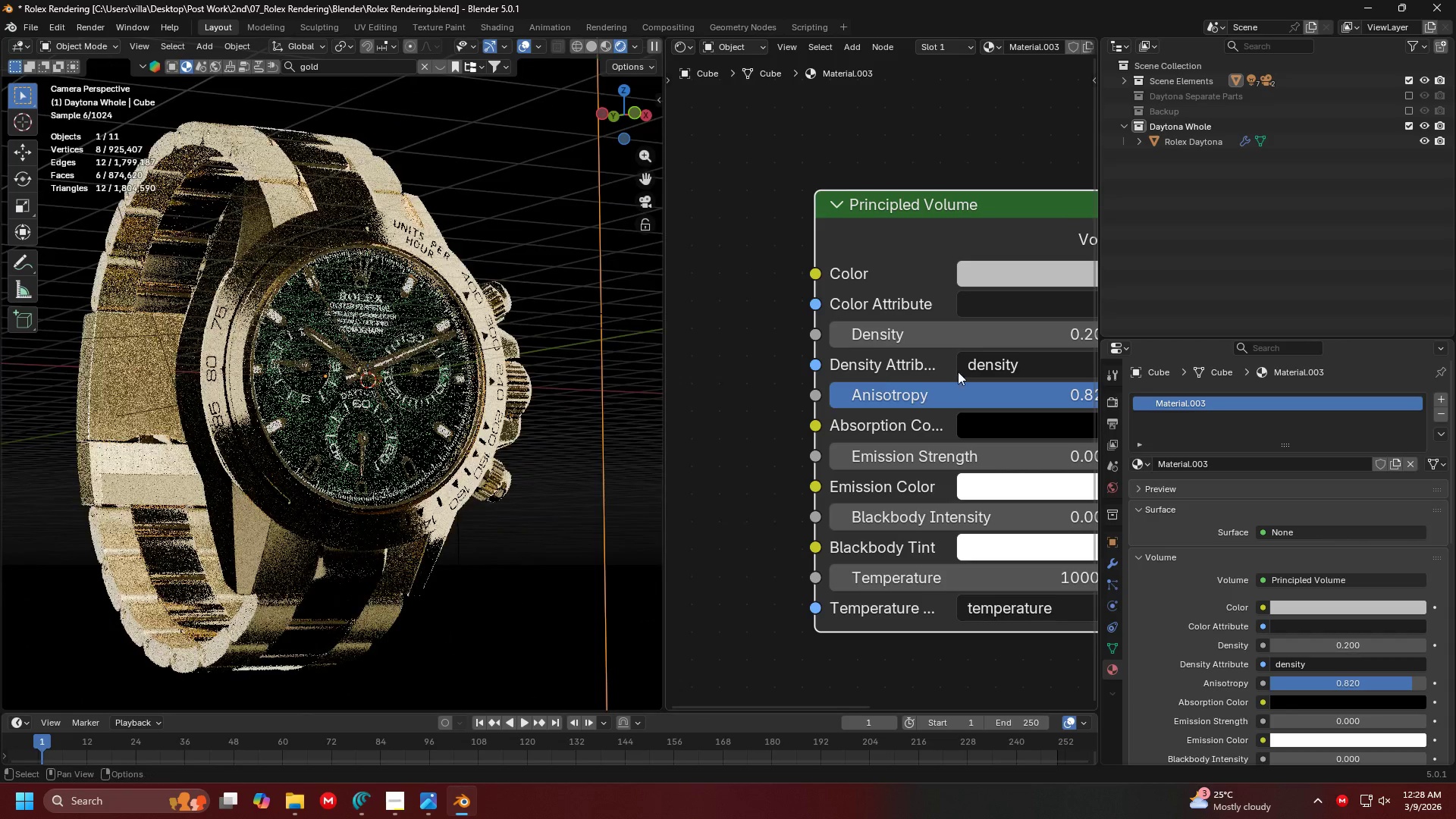 
key(Shift+ShiftLeft)
 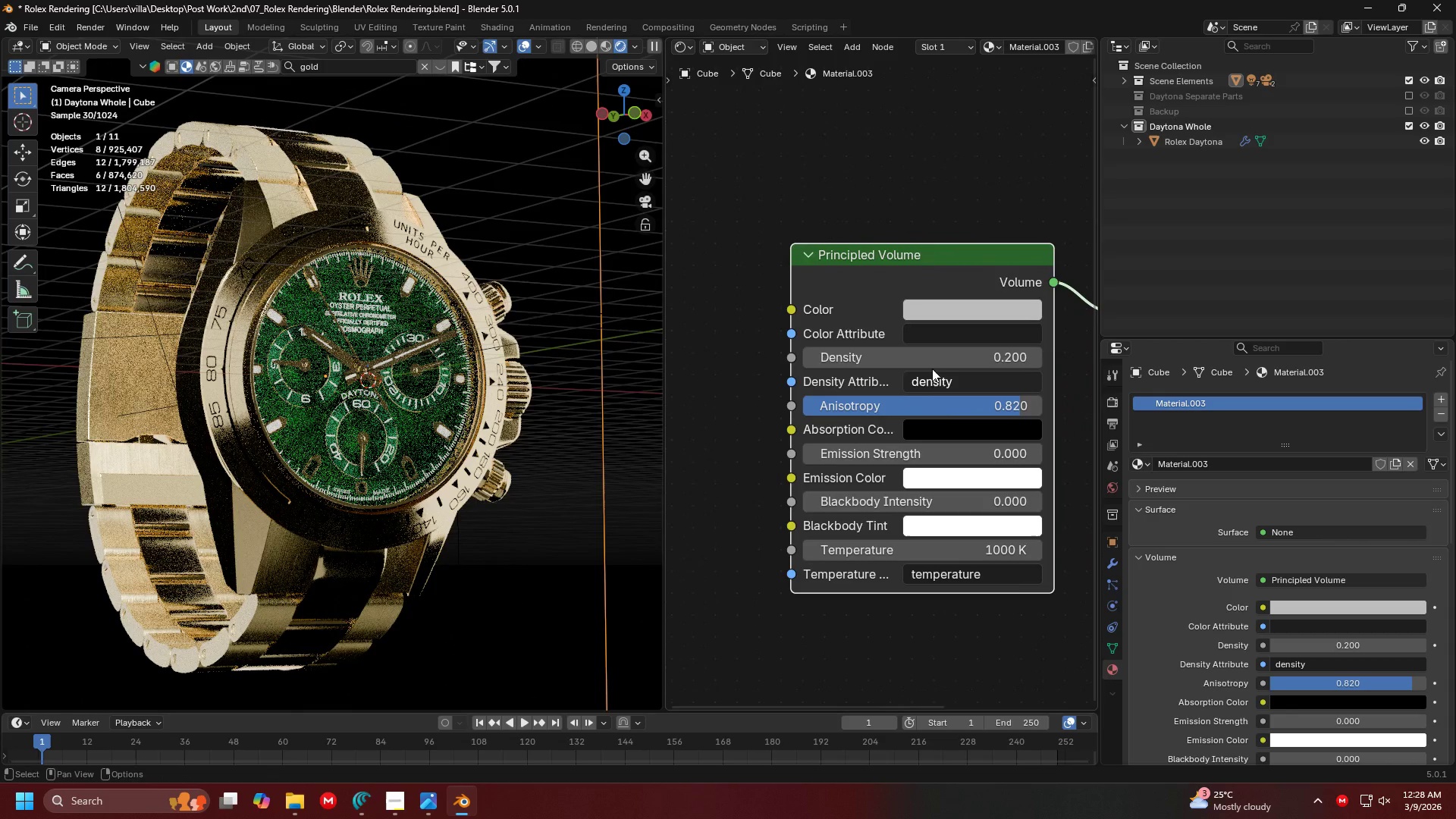 
scroll: coordinate [965, 369], scroll_direction: down, amount: 3.0
 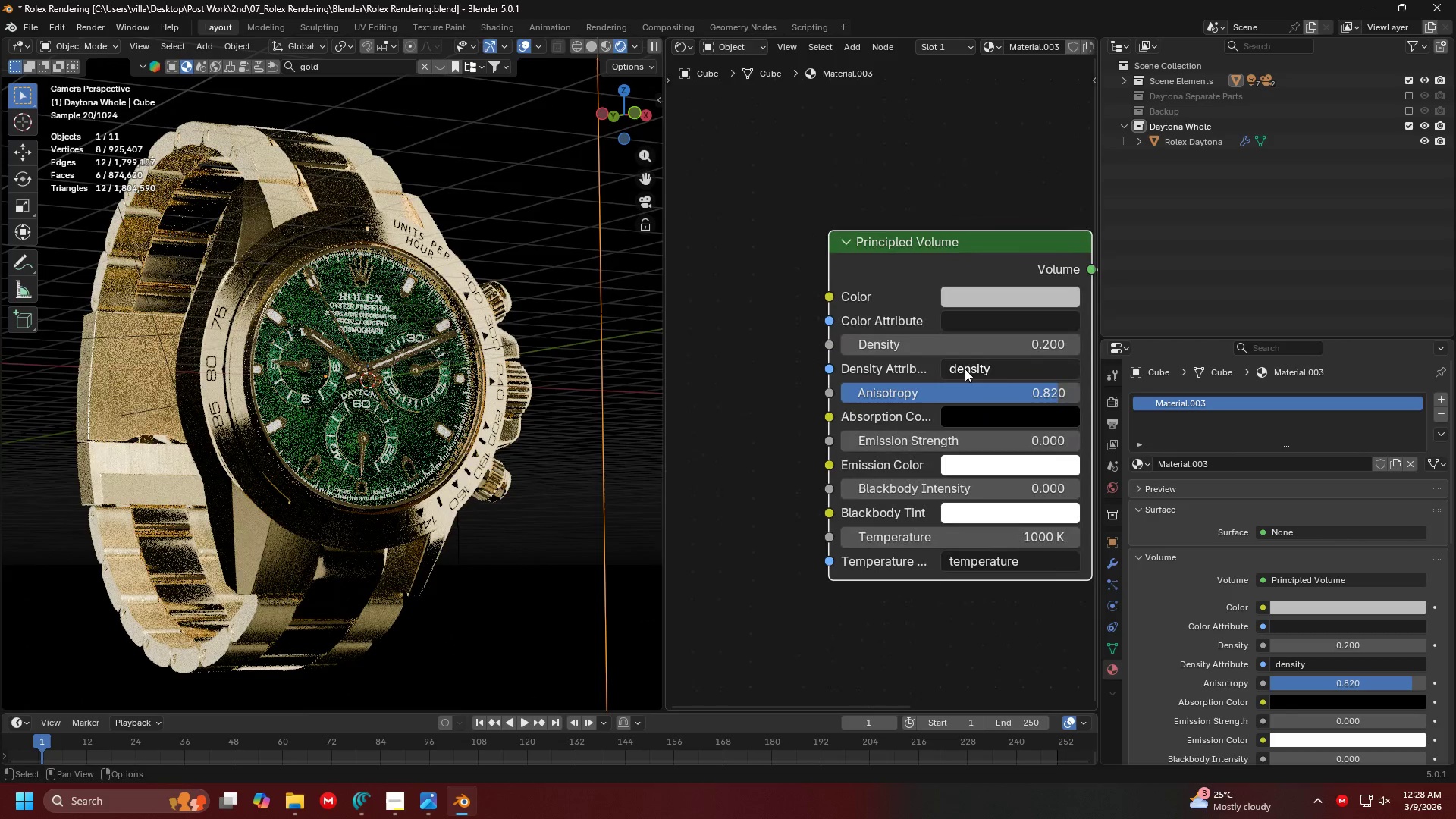 
left_click([942, 357])
 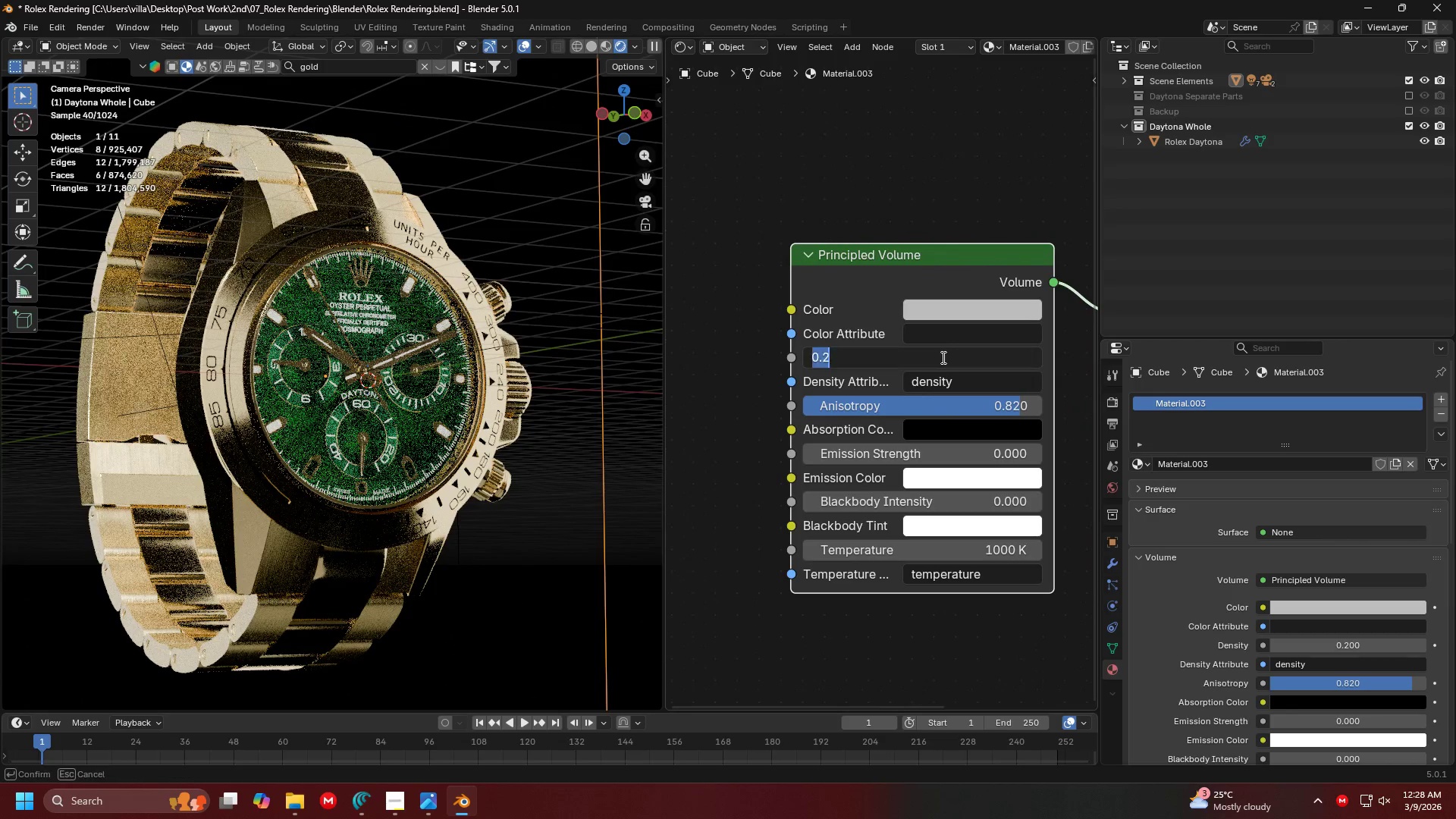 
key(1)
 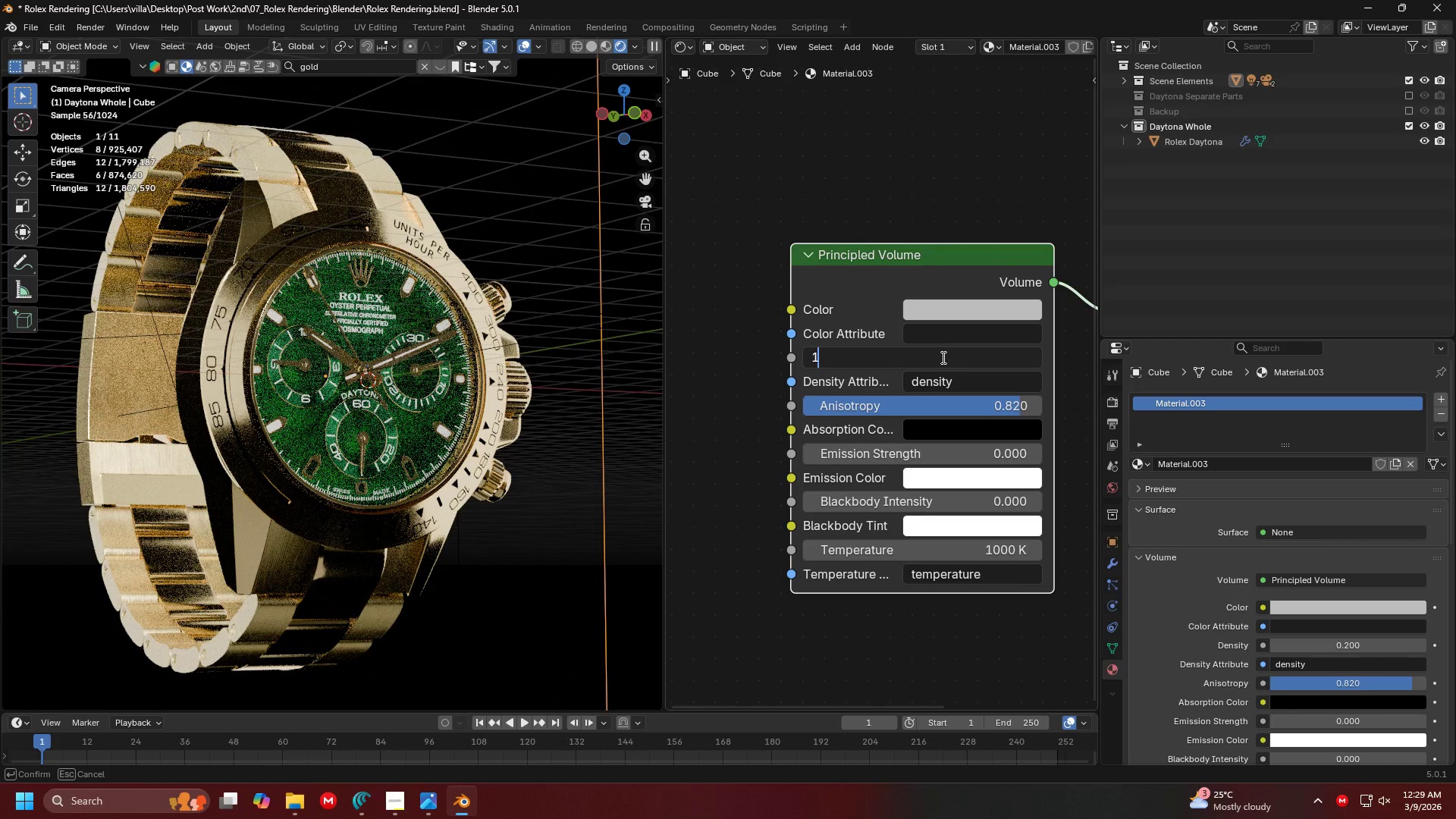 
key(Enter)
 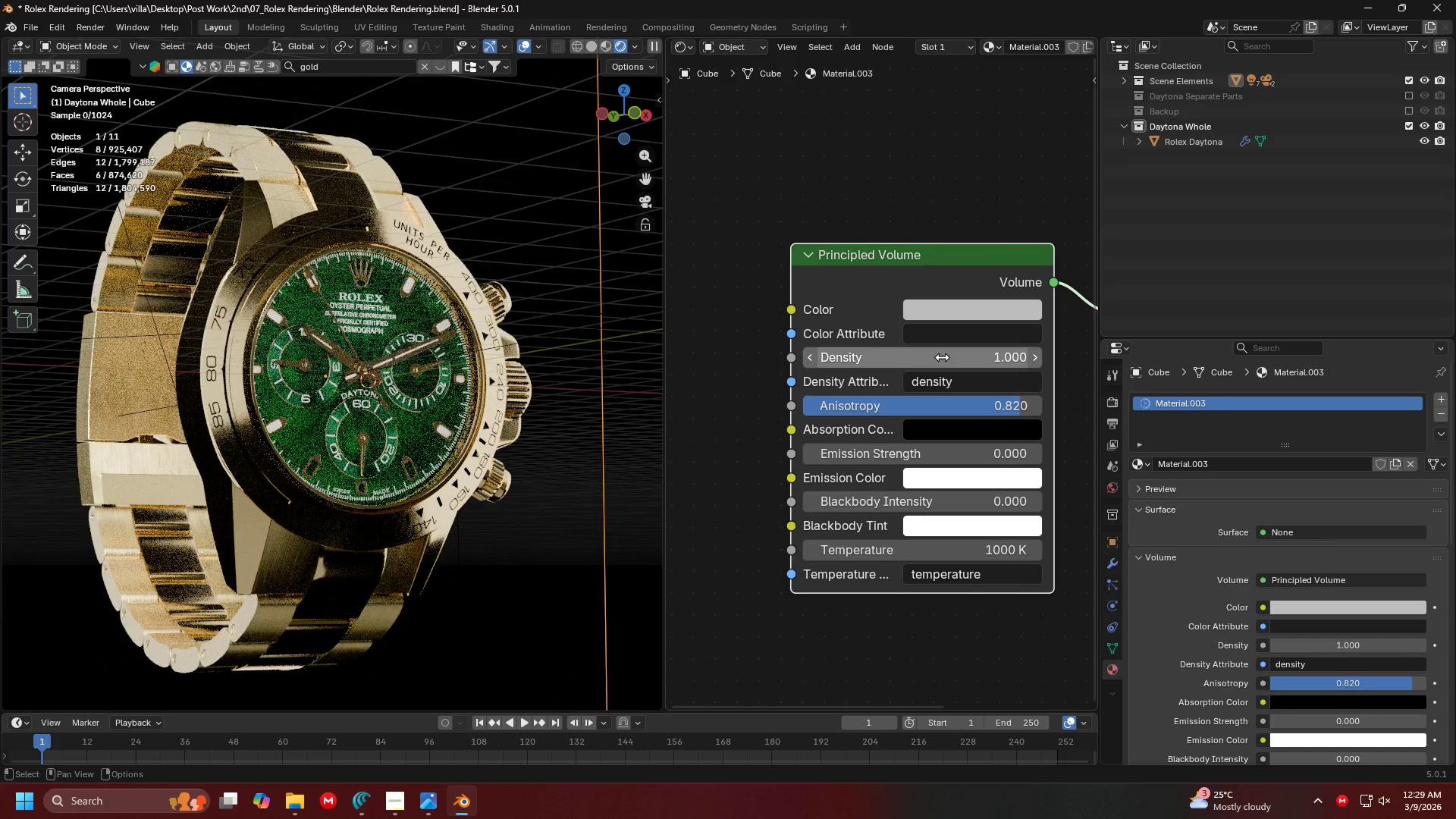 
key(Shift+ShiftRight)
 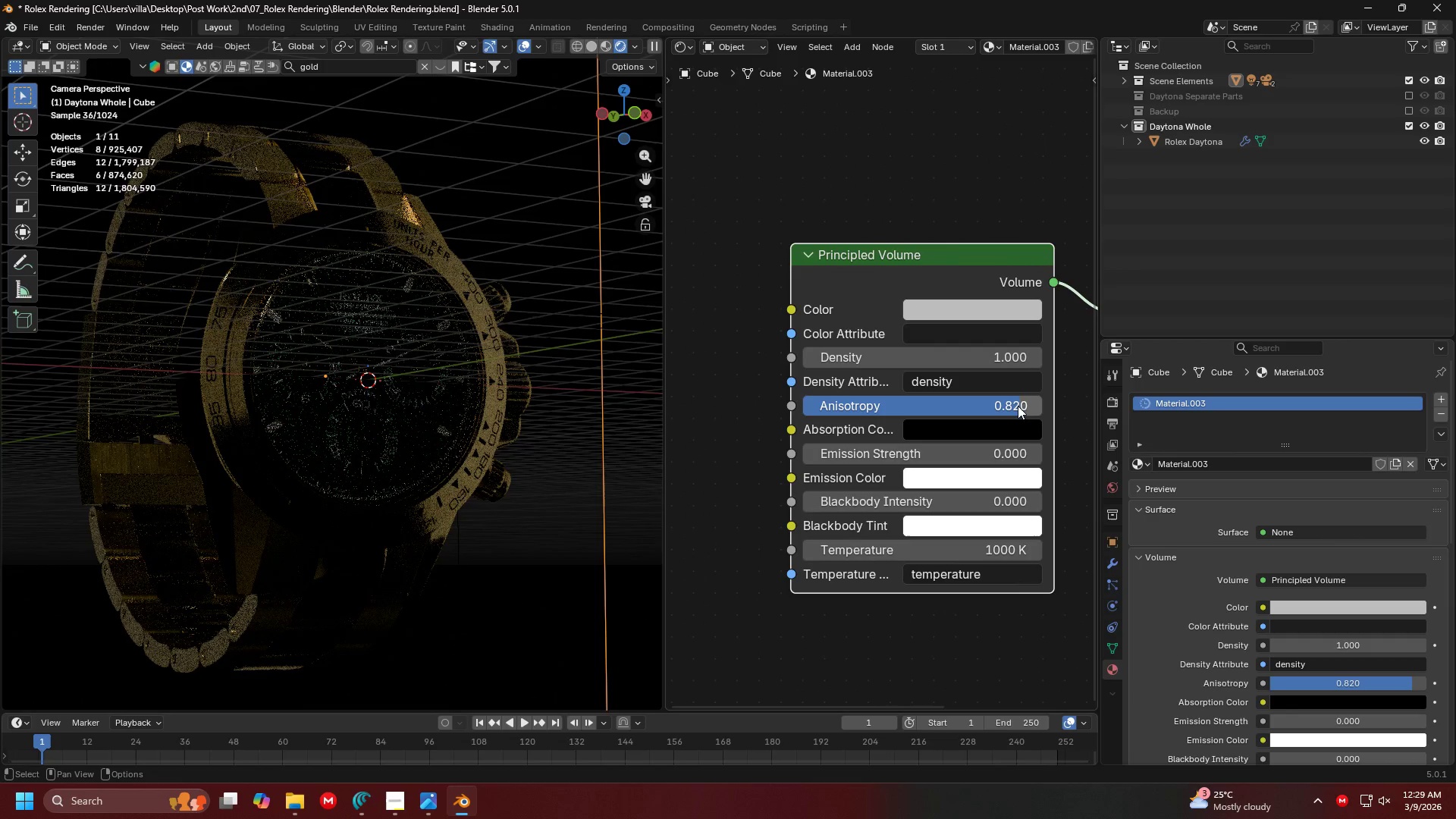 
left_click_drag(start_coordinate=[1012, 404], to_coordinate=[833, 438])
 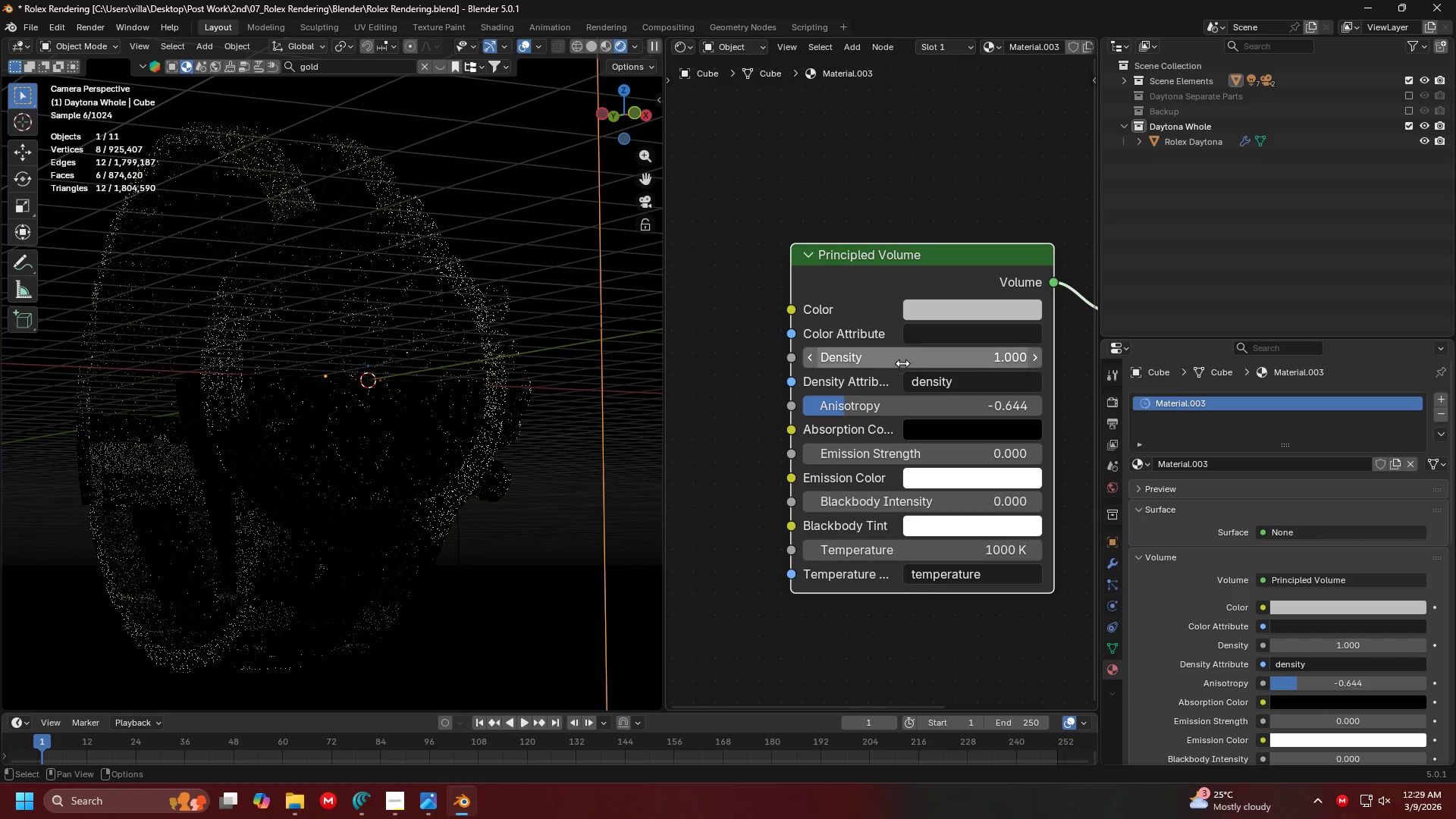 
left_click([904, 361])
 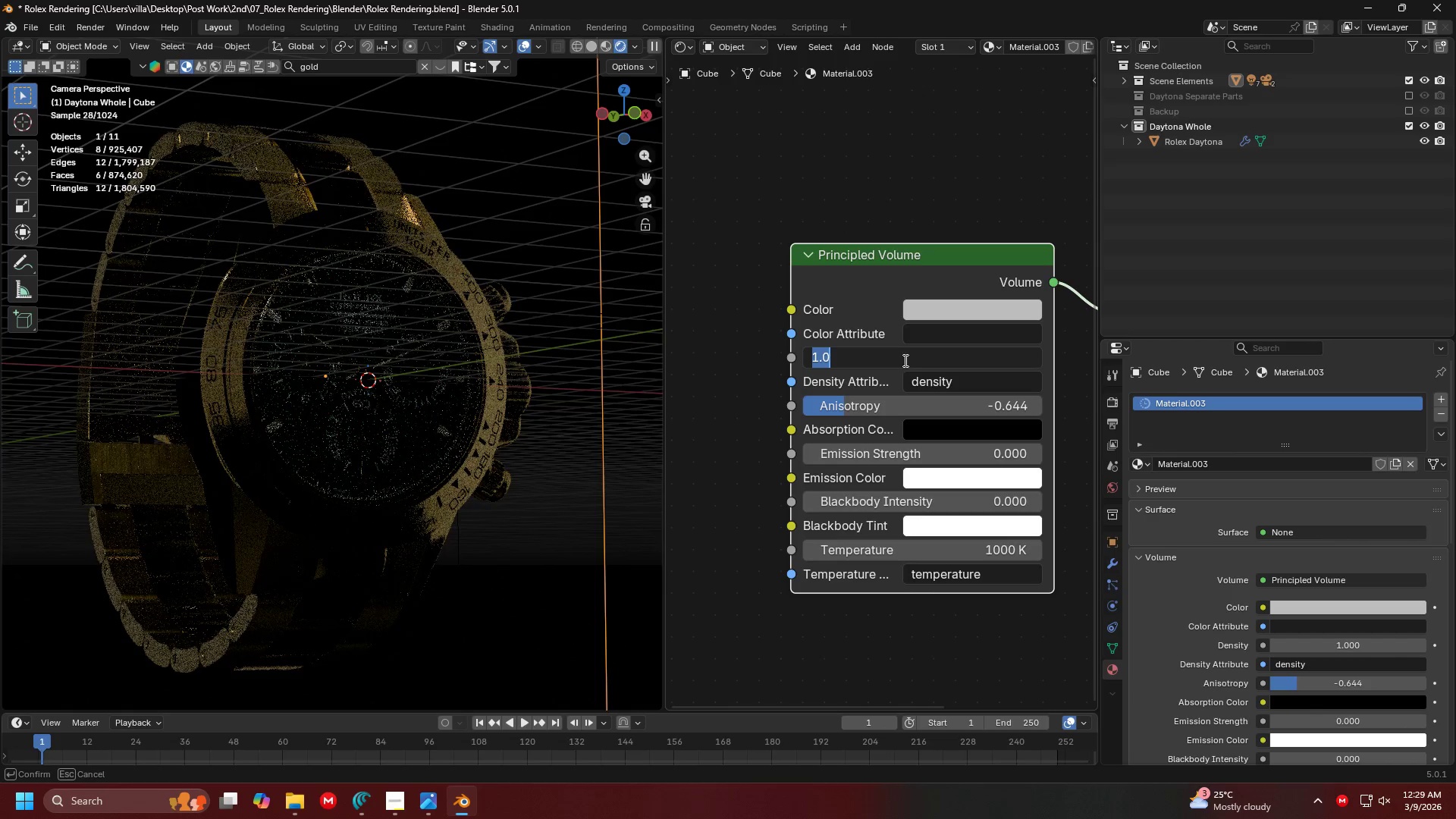 
key(Period)
 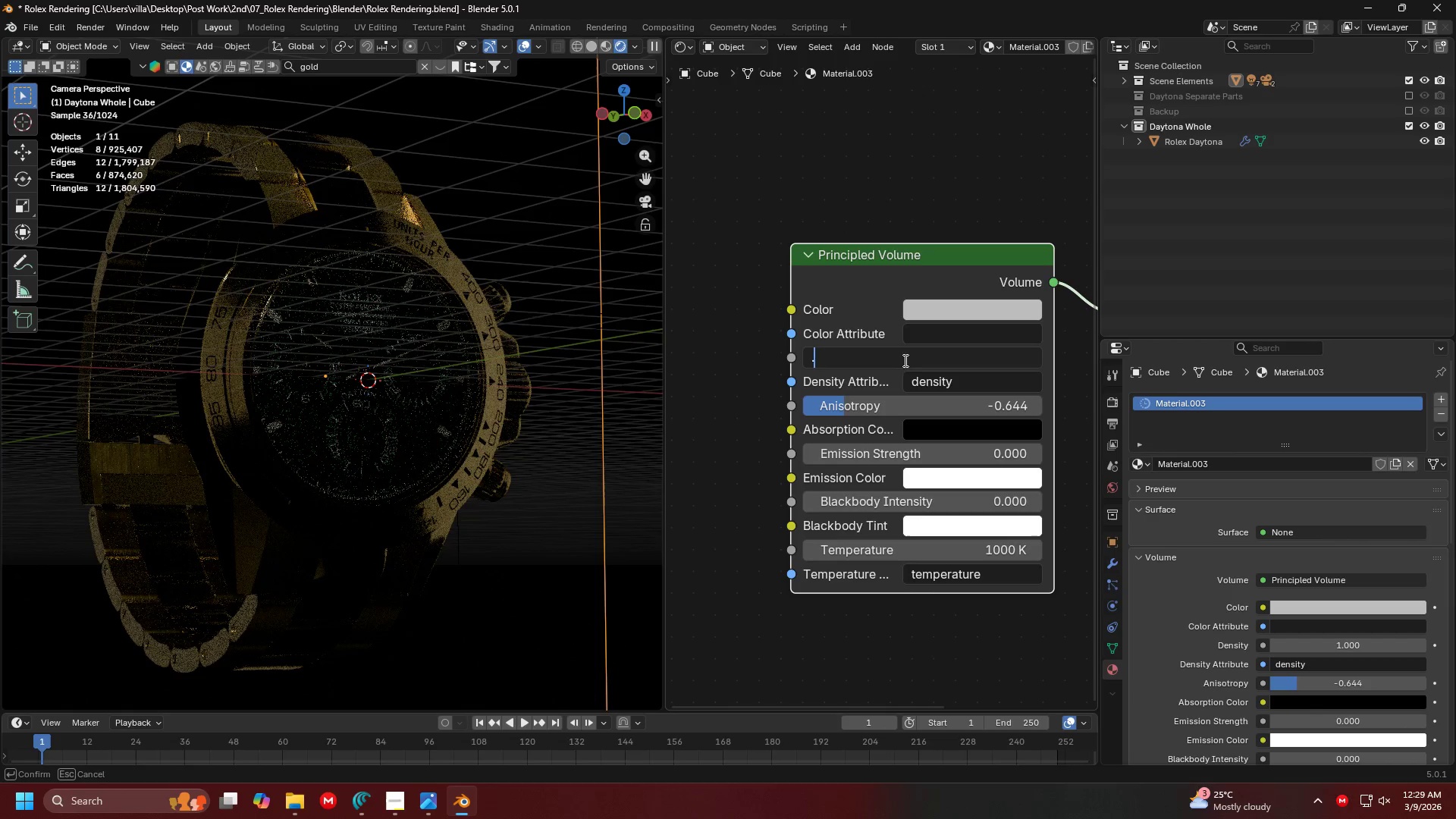 
key(1)
 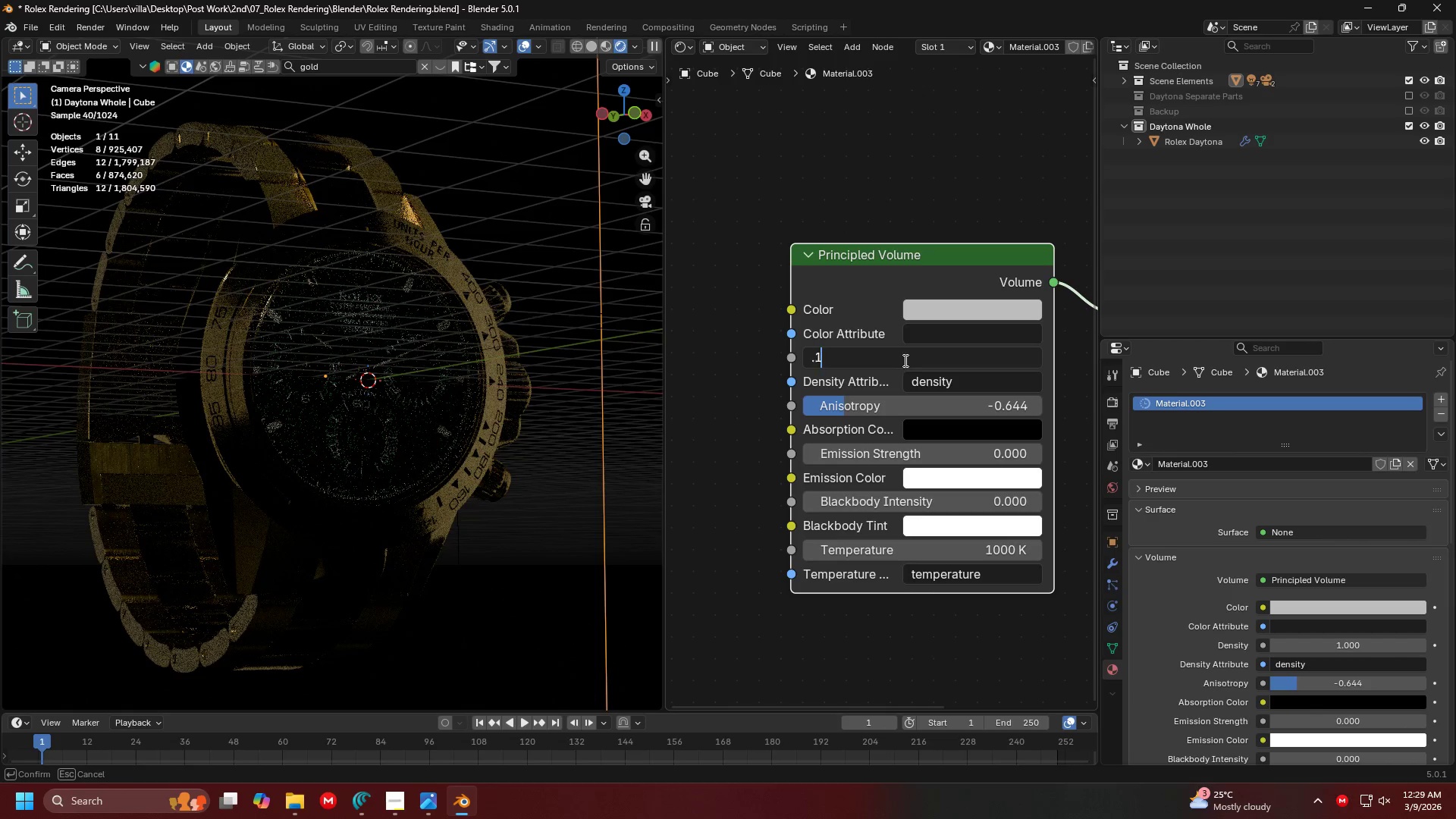 
key(Enter)
 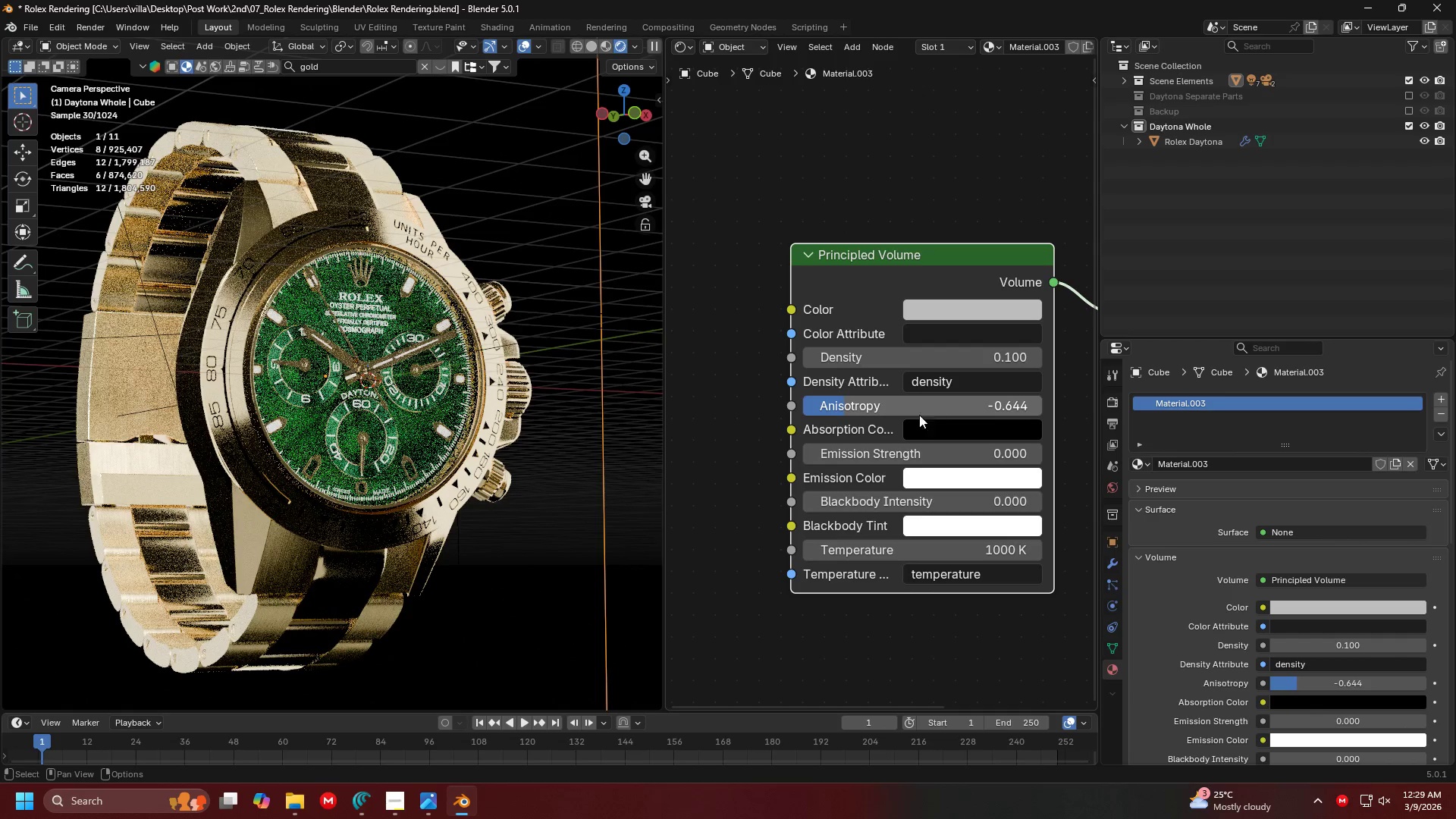 
left_click_drag(start_coordinate=[893, 402], to_coordinate=[1031, 396])
 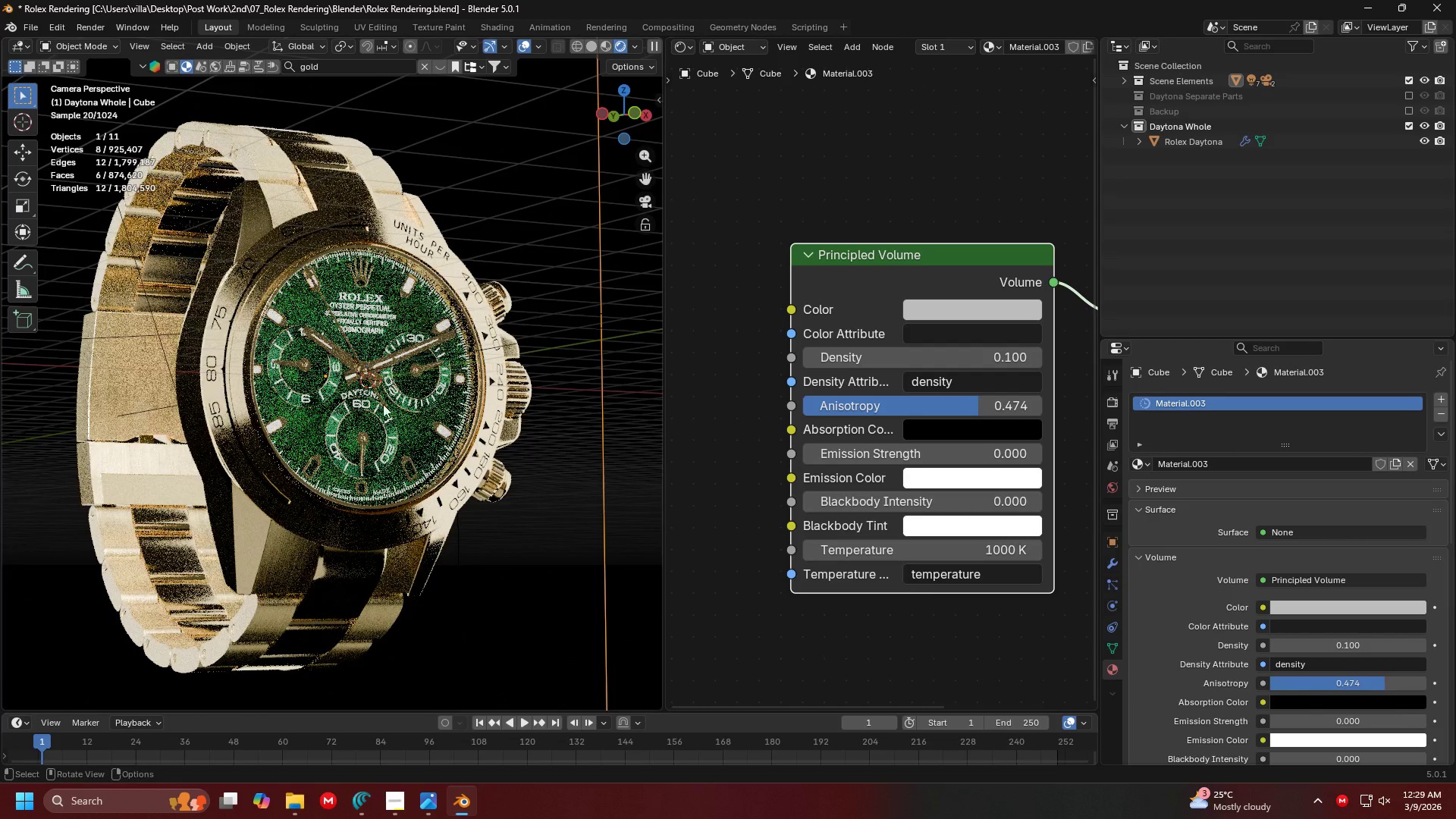 
key(Alt+Tab)
 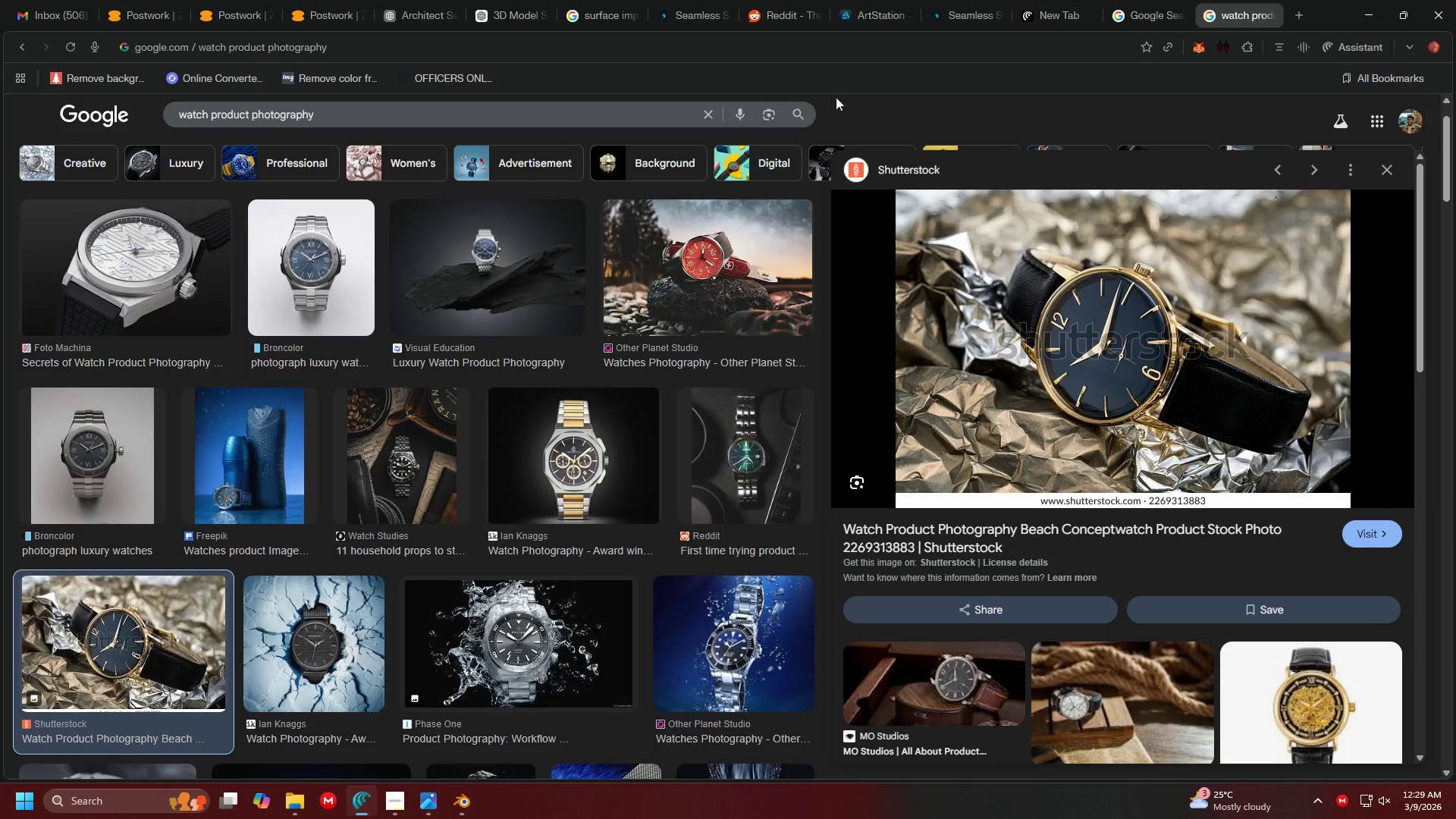 
left_click([899, 52])
 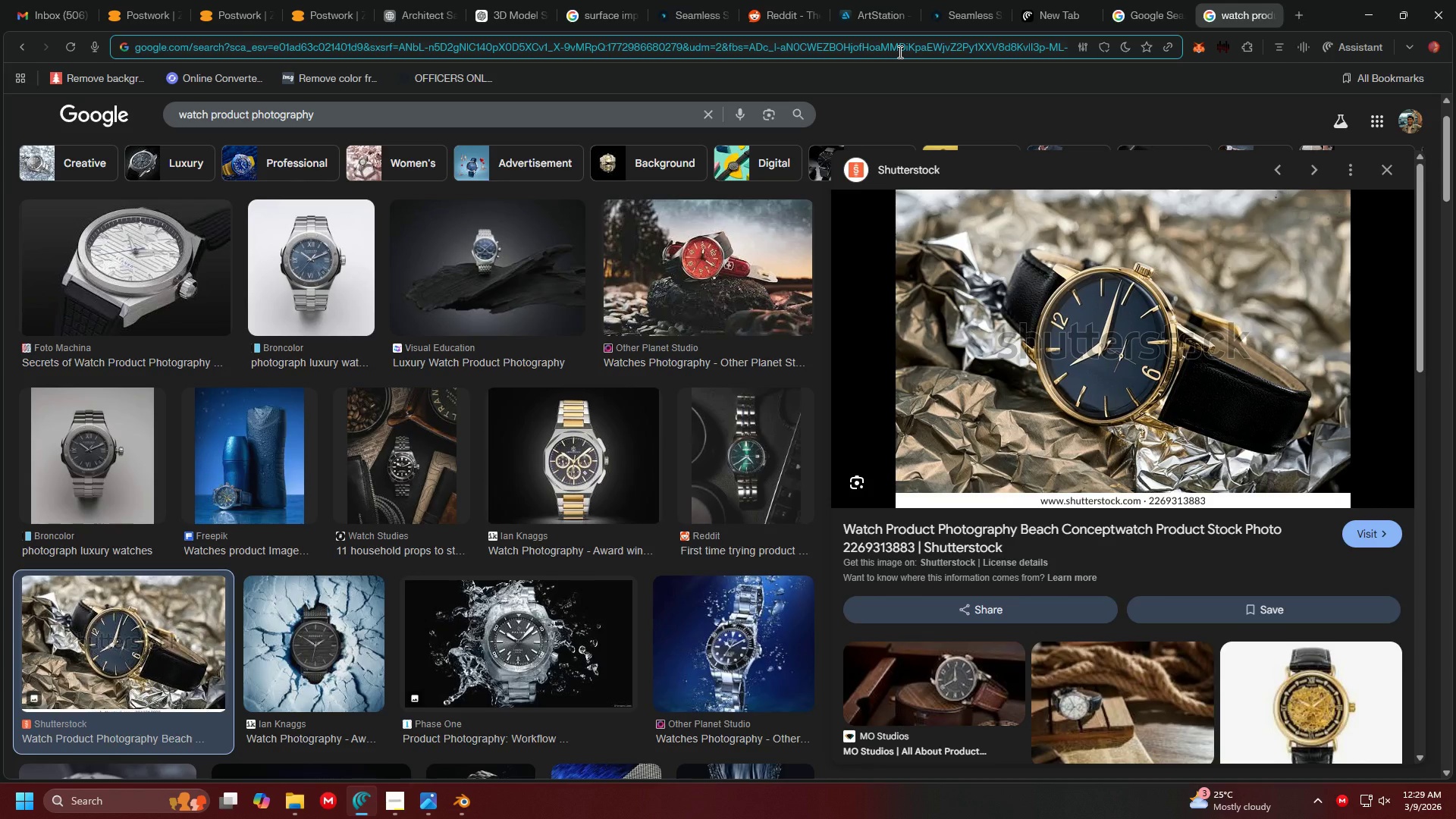 
type(blener b)
key(Backspace)
type(volume ani)
 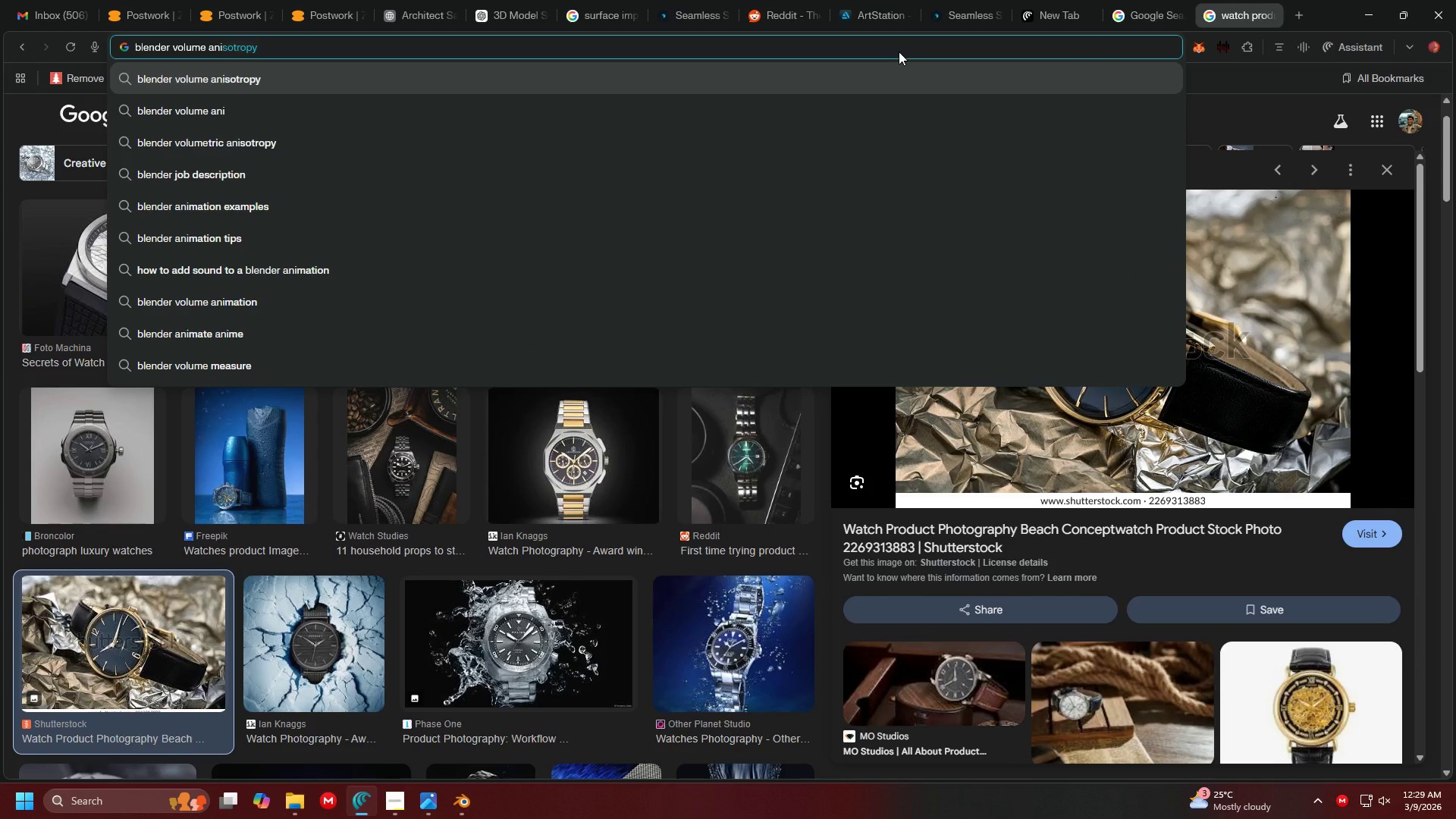 
key(Enter)
 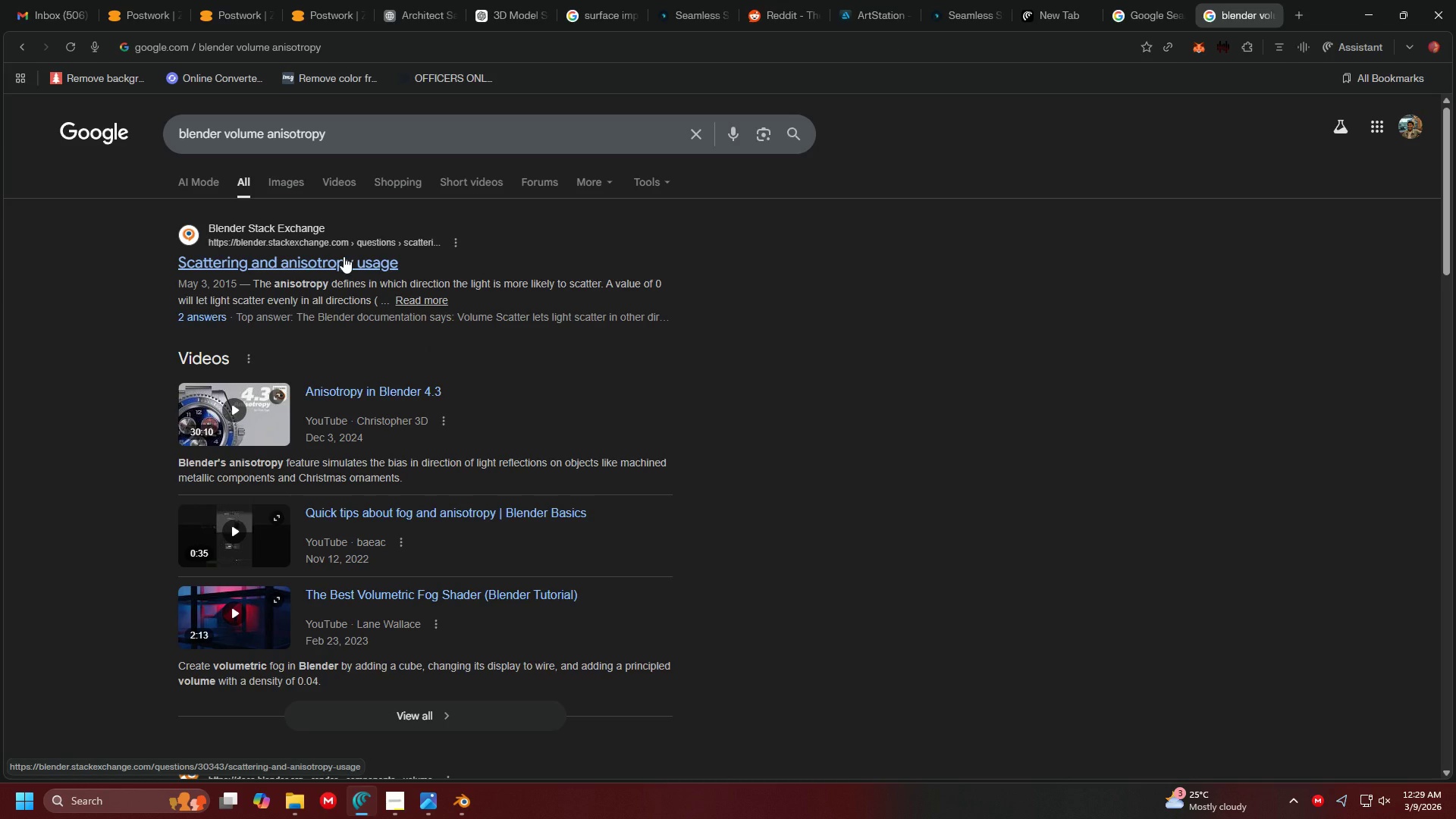 
left_click([344, 256])
 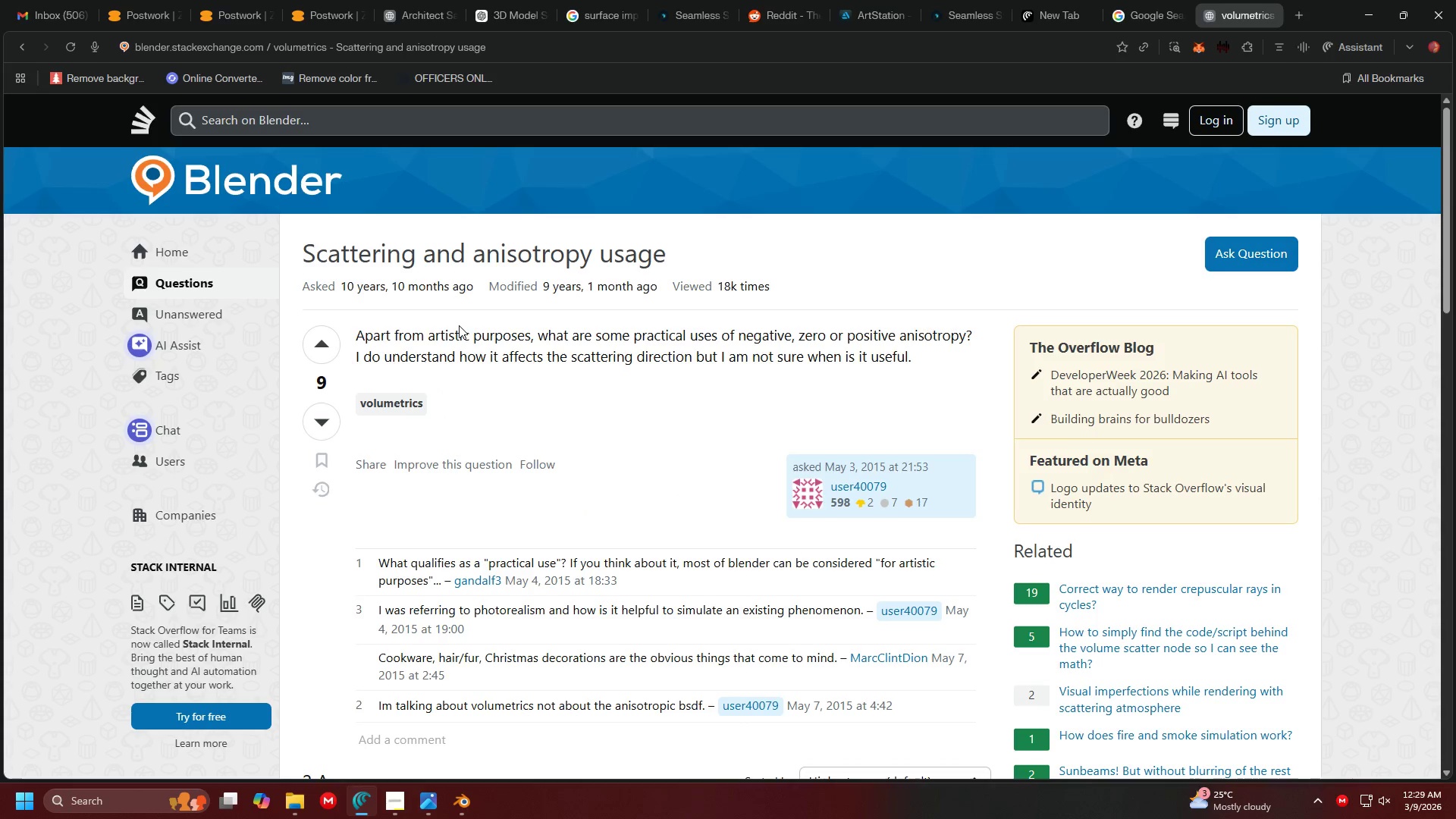 
wait(5.06)
 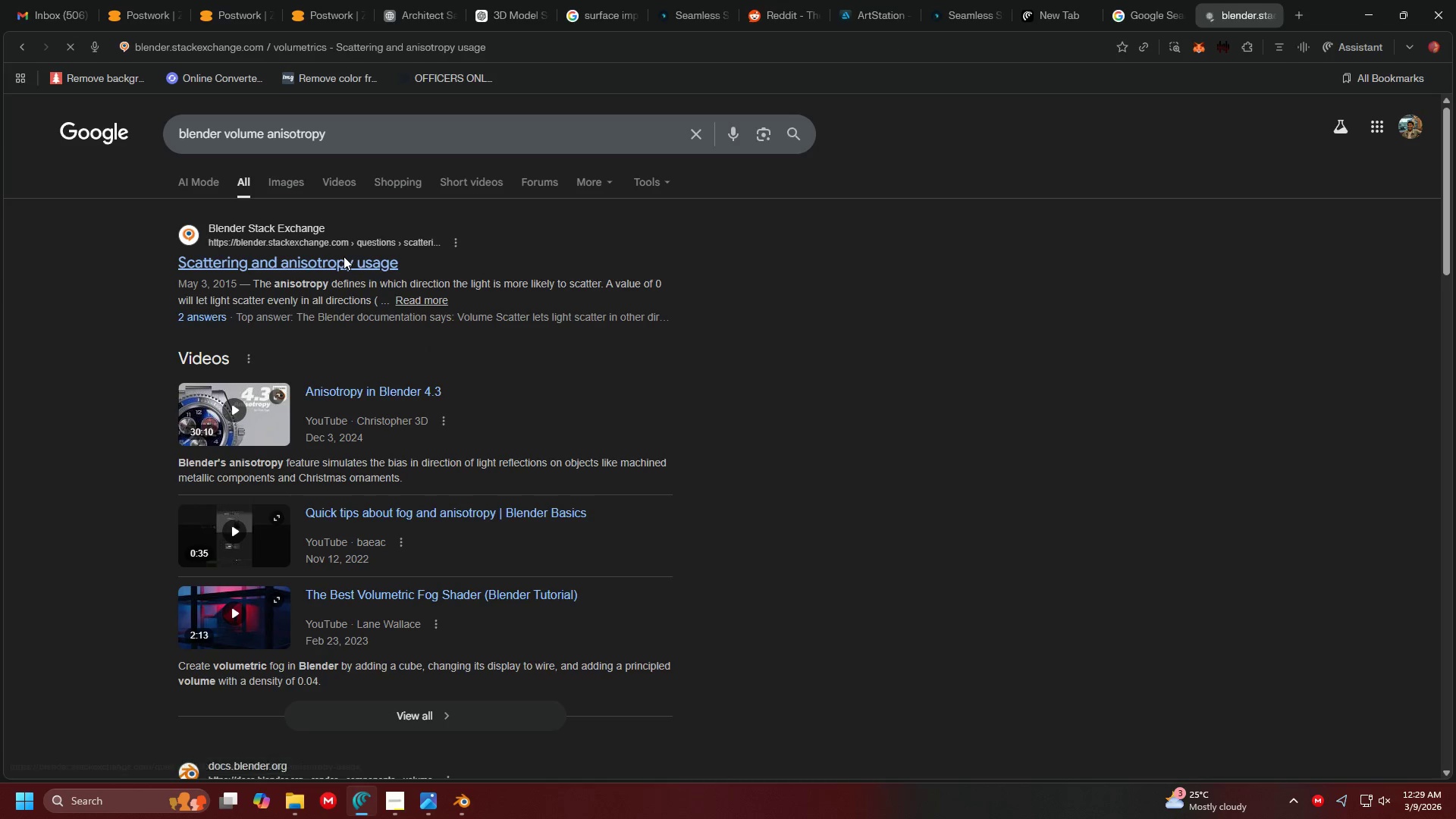 
left_click([345, 127])
 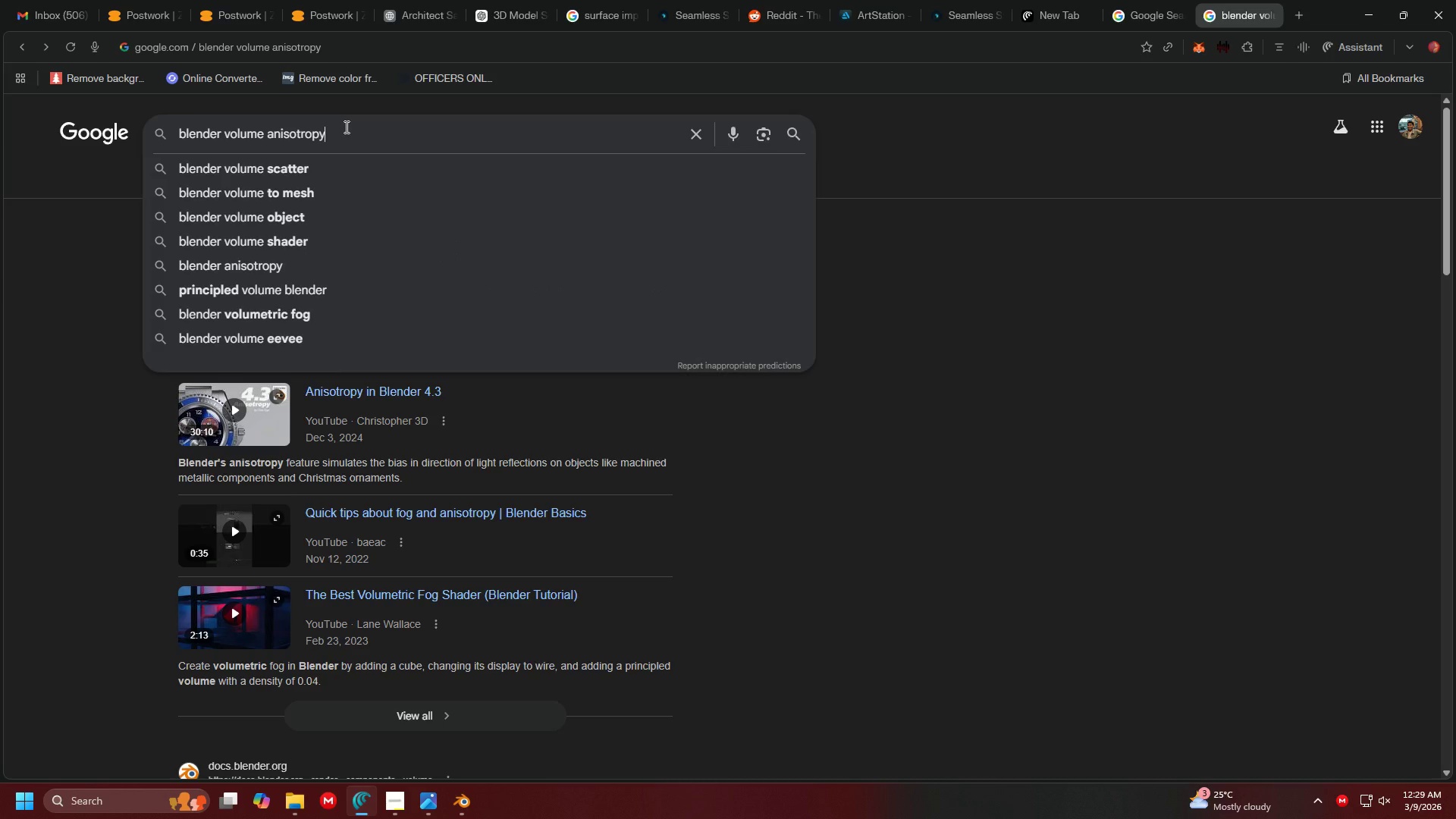 
type( meaning)
 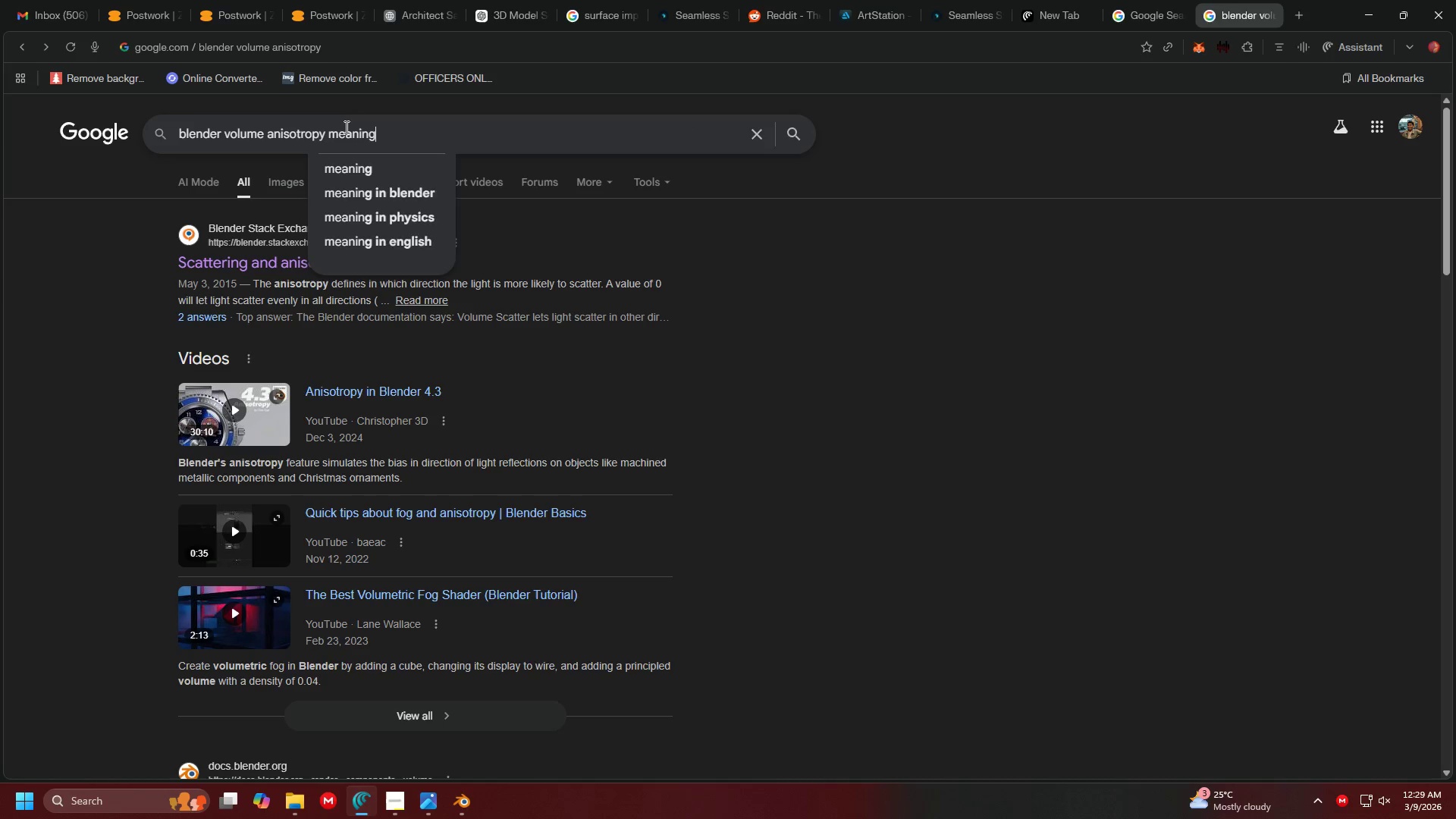 
key(Enter)
 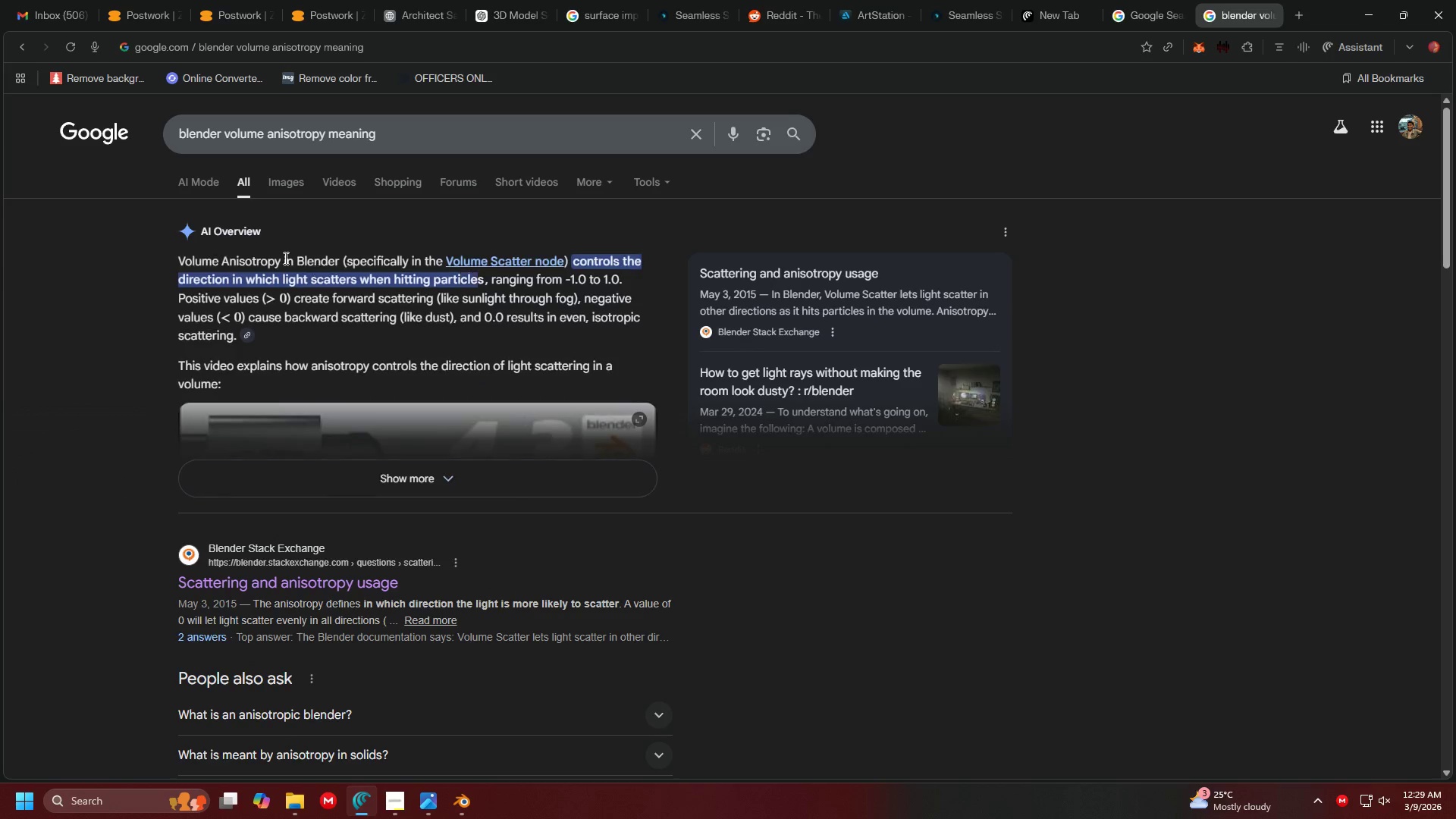 
left_click([444, 484])
 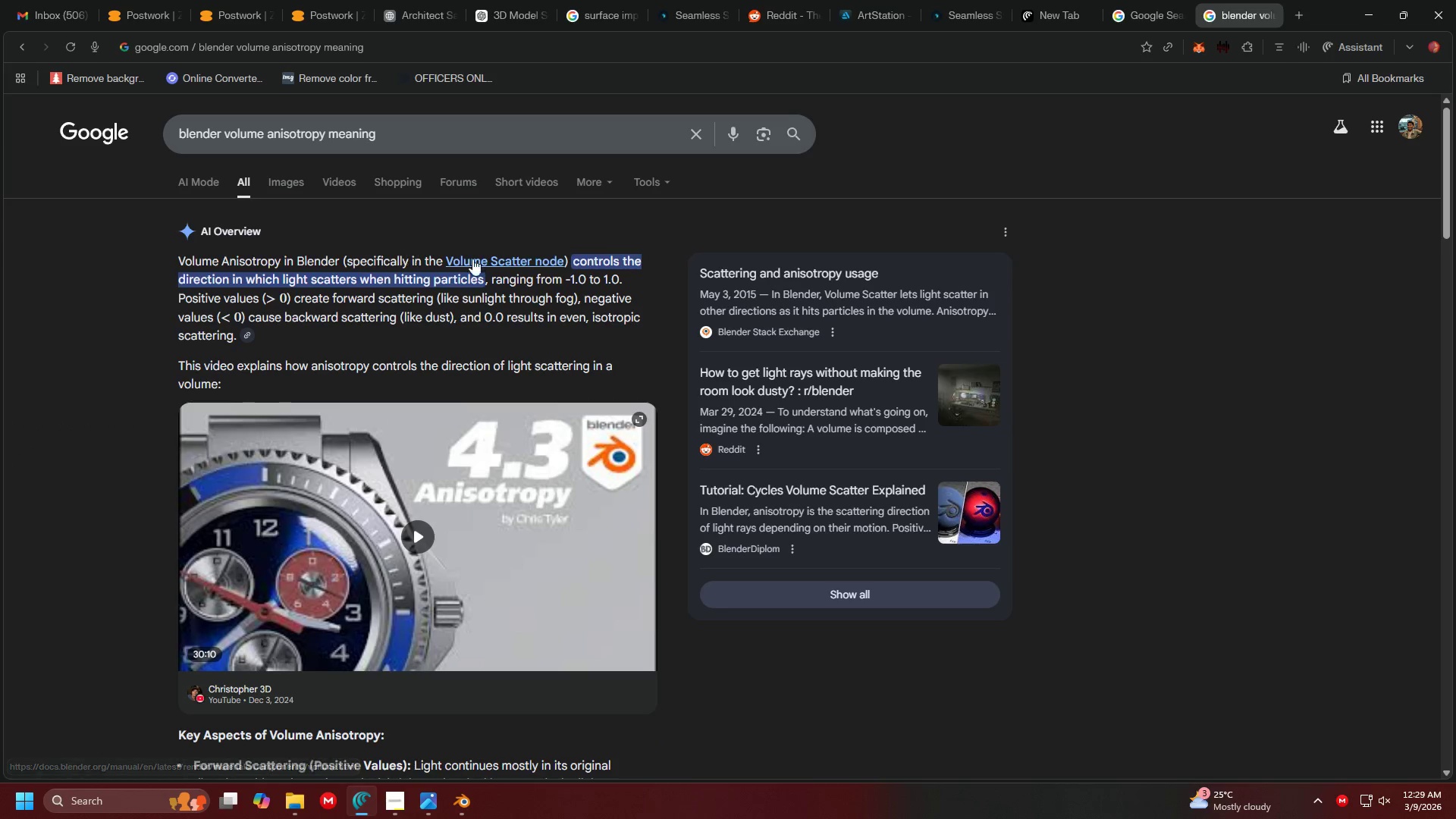 
left_click_drag(start_coordinate=[587, 256], to_coordinate=[642, 259])
 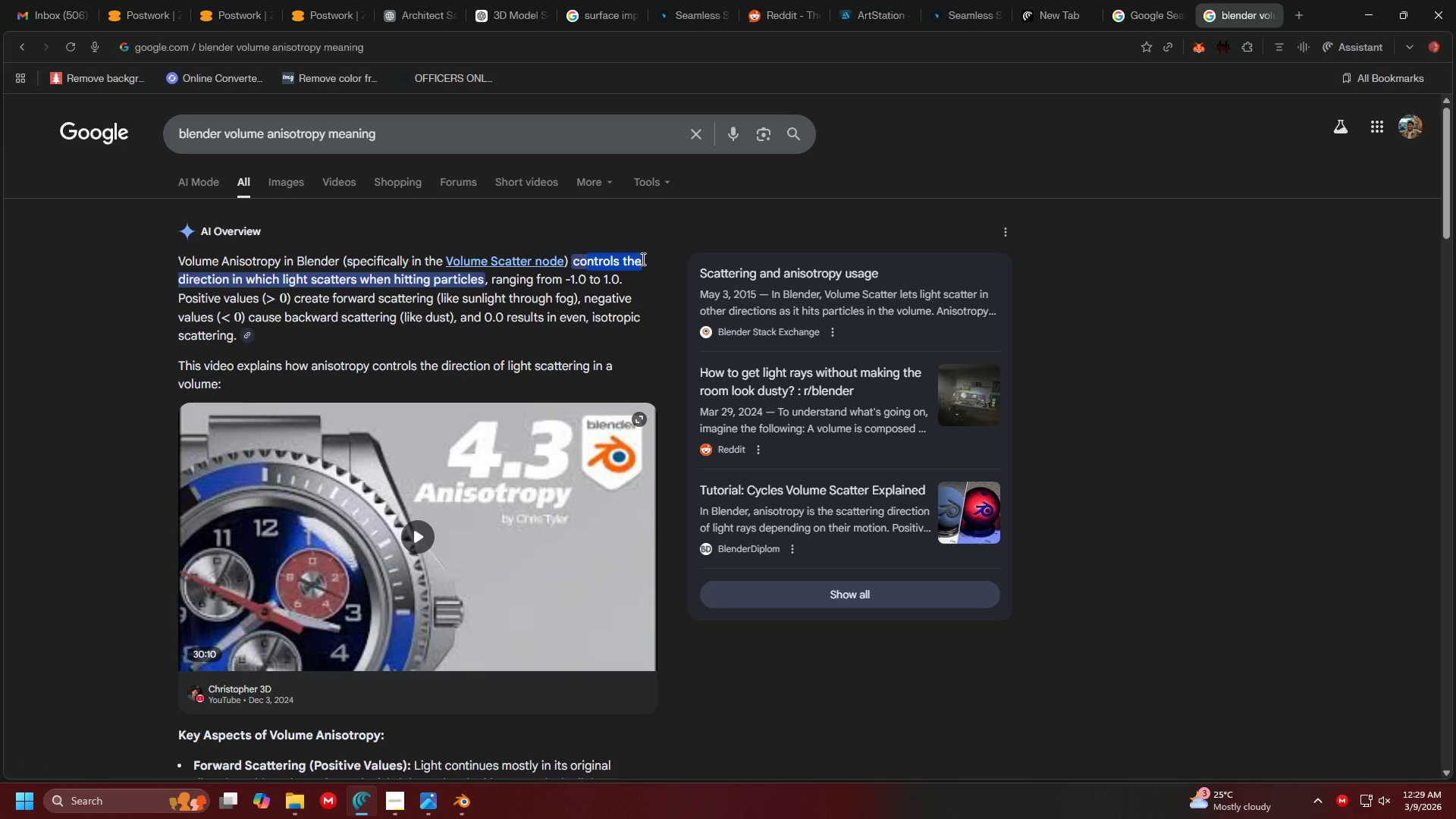 
double_click([642, 259])
 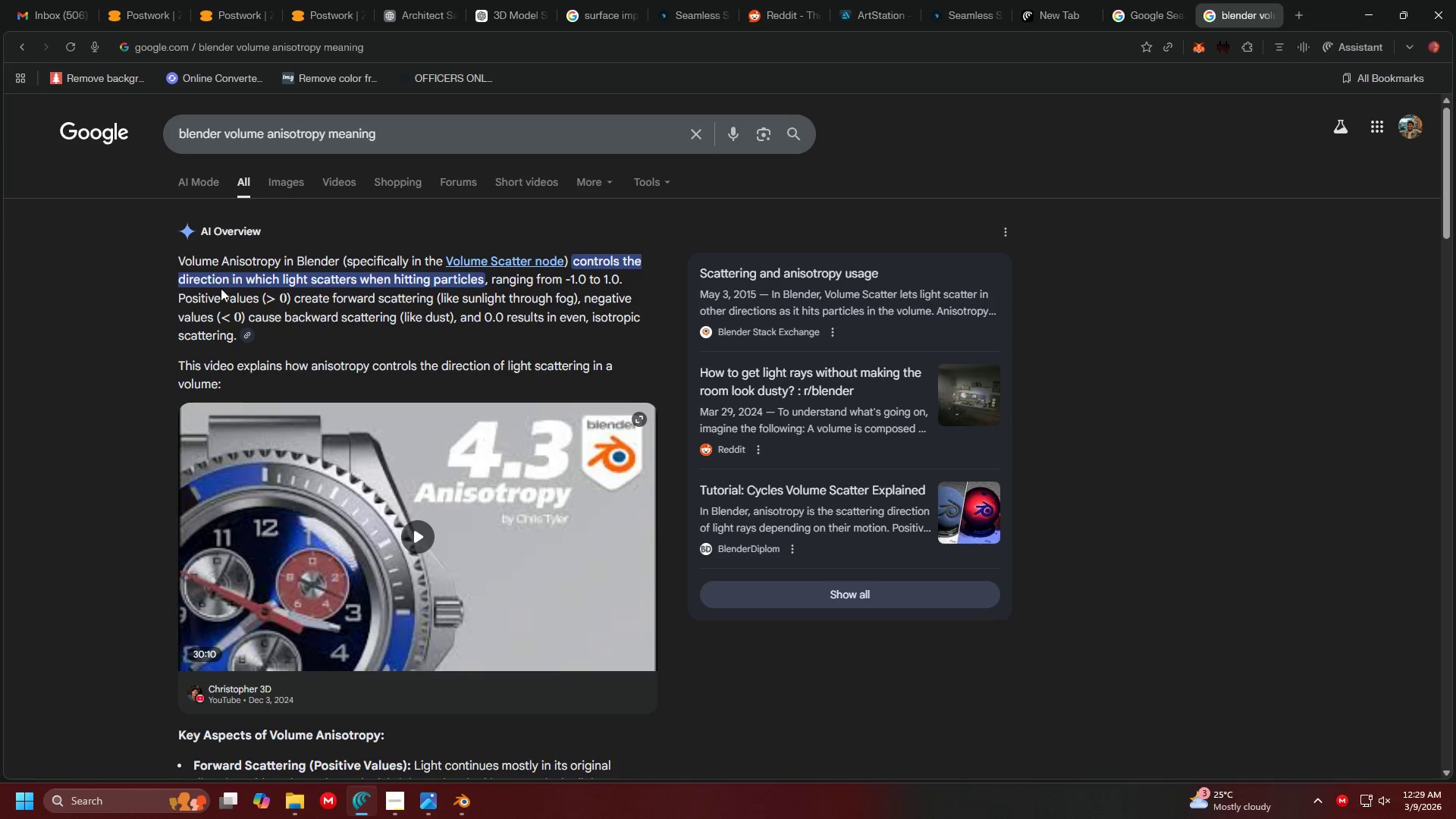 
left_click_drag(start_coordinate=[224, 278], to_coordinate=[444, 282])
 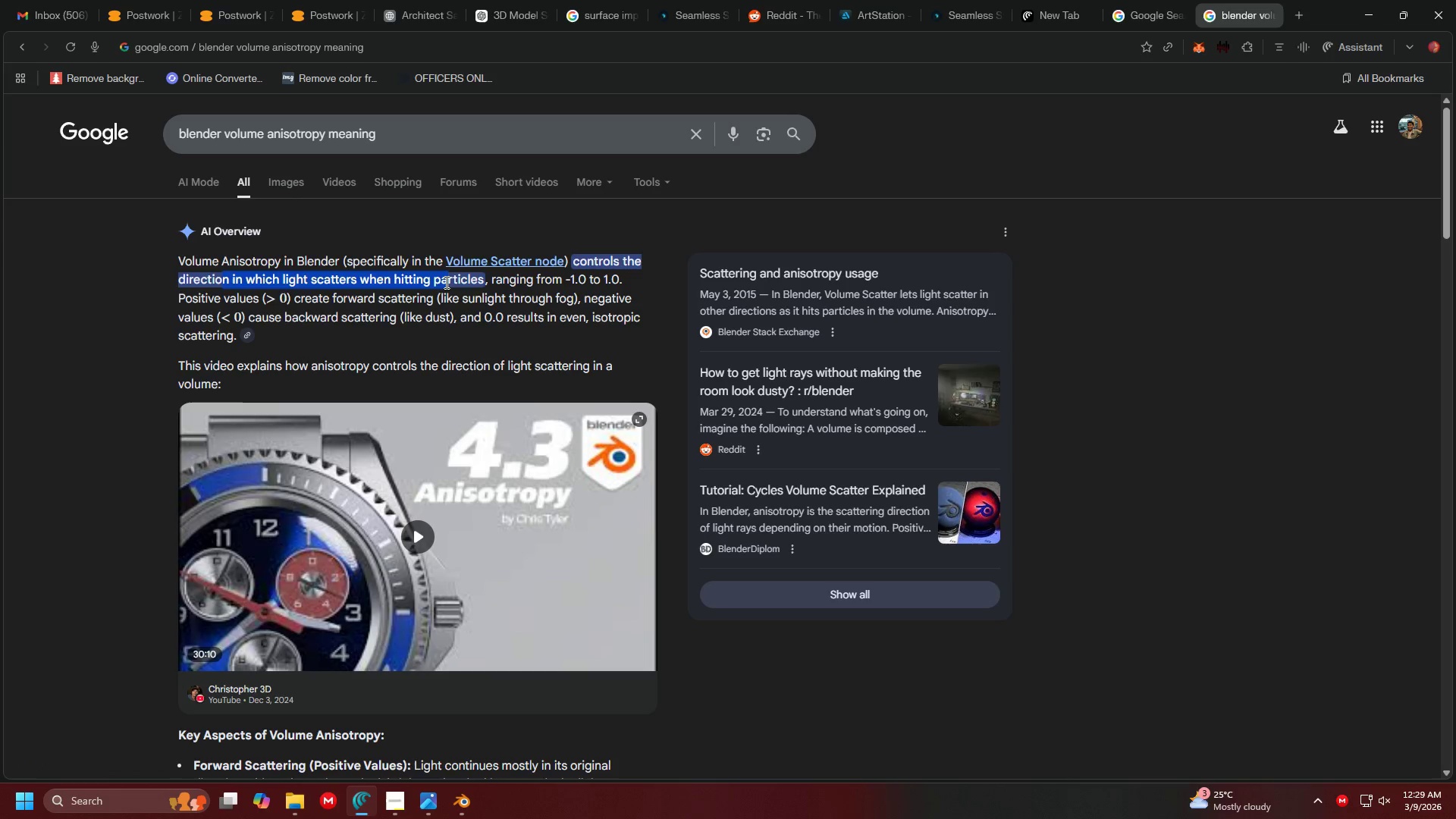 
left_click([445, 282])
 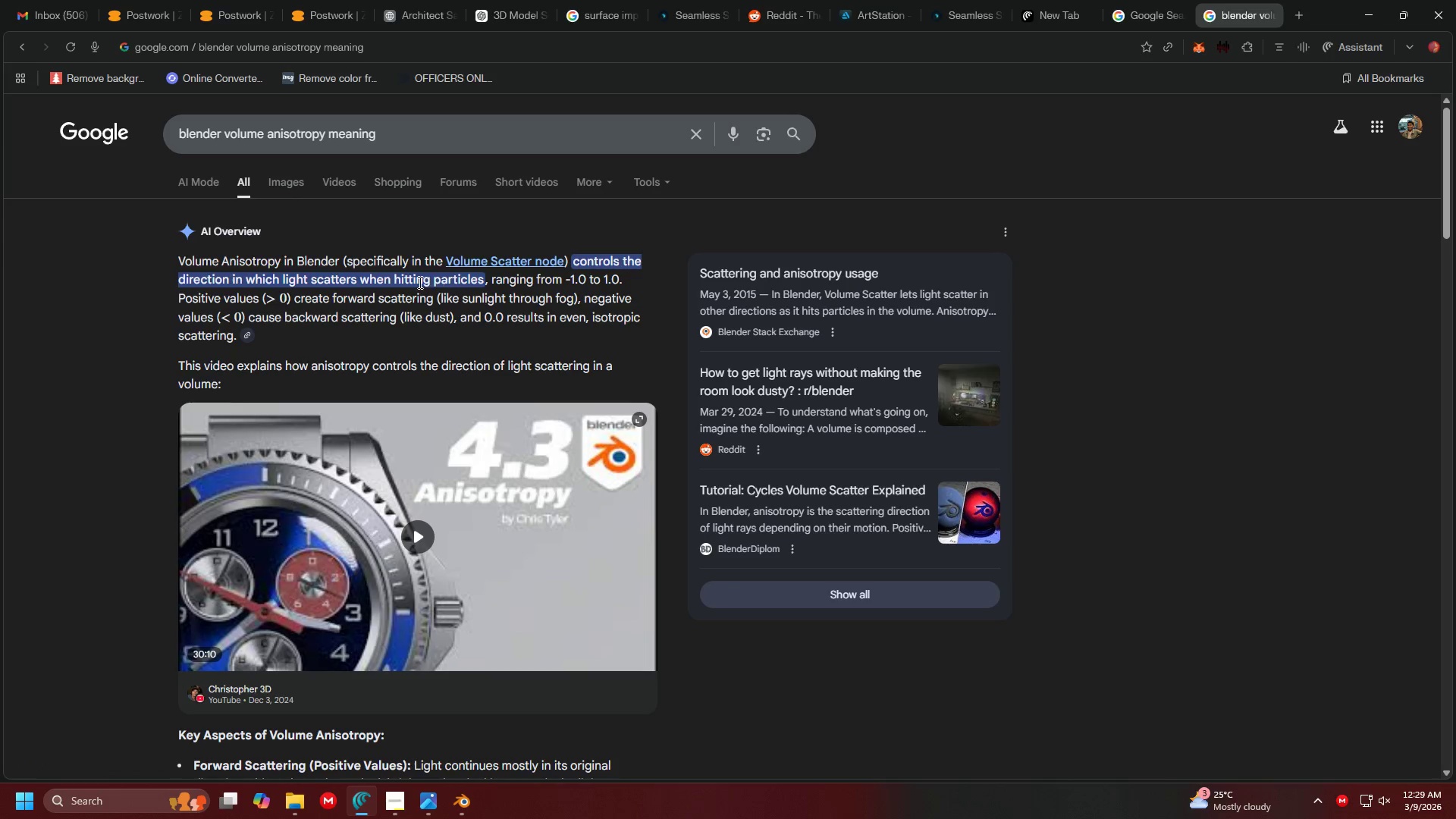 
left_click_drag(start_coordinate=[419, 282], to_coordinate=[473, 283])
 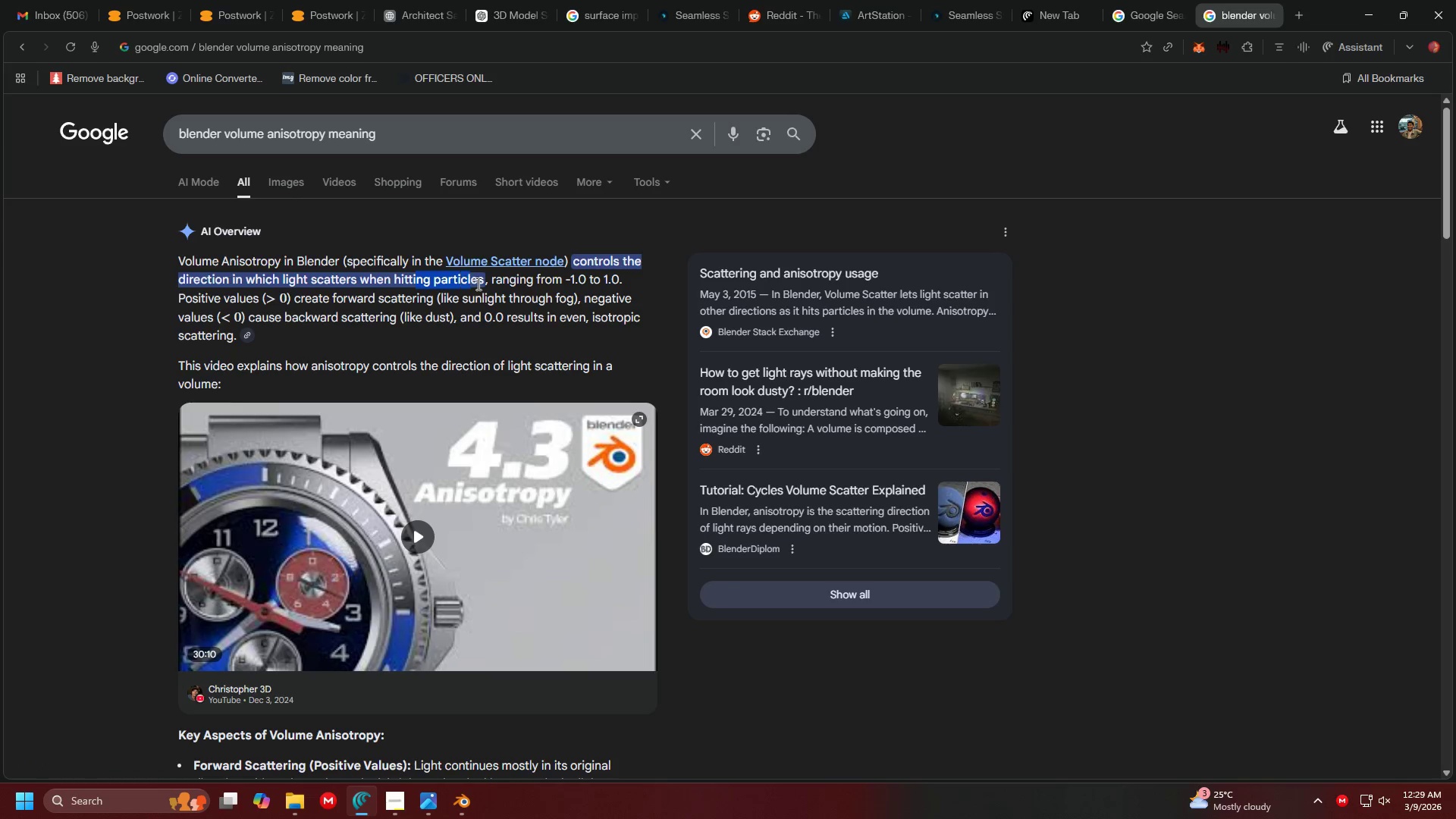 
triple_click([477, 284])
 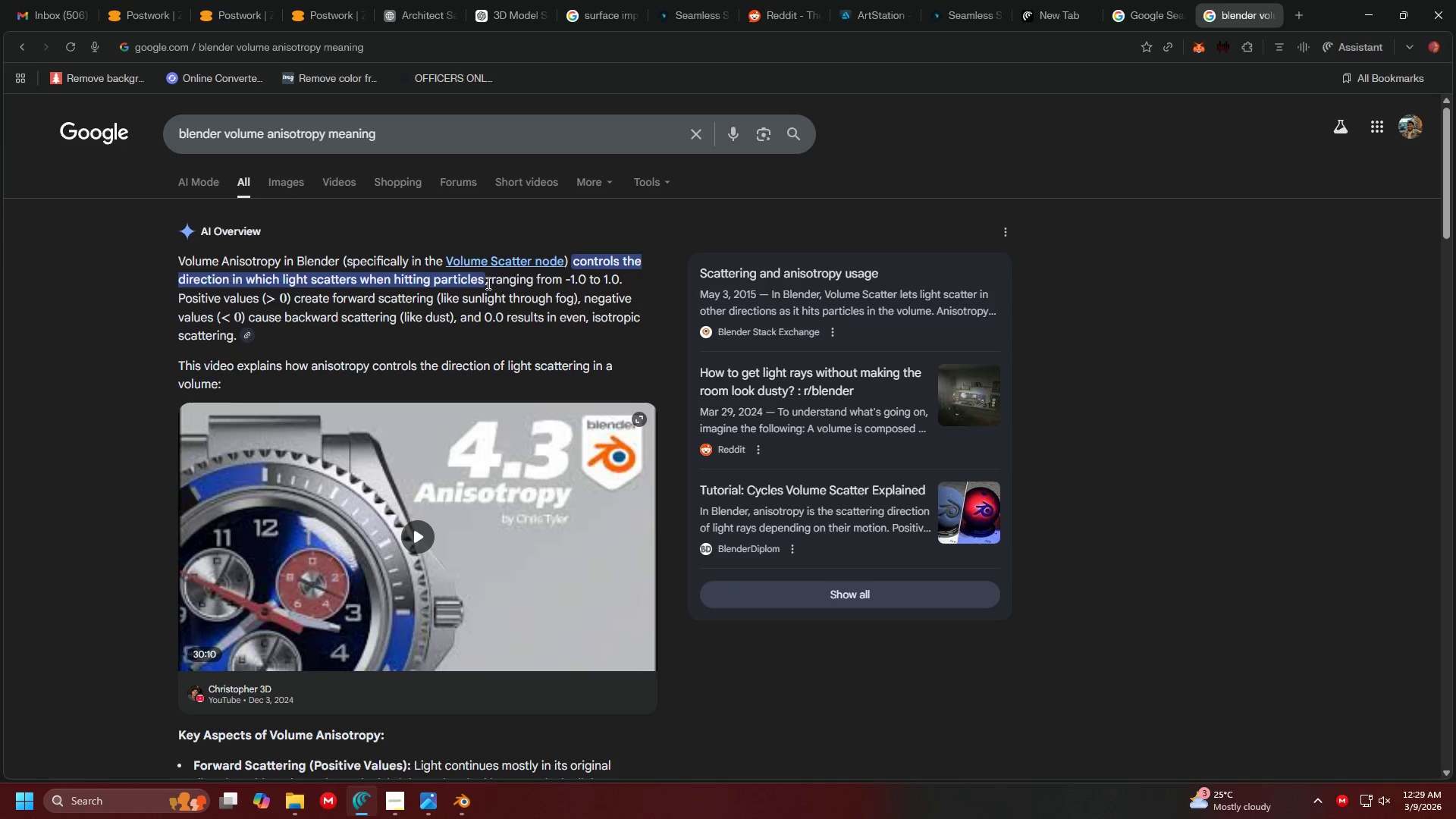 
left_click_drag(start_coordinate=[495, 281], to_coordinate=[569, 281])
 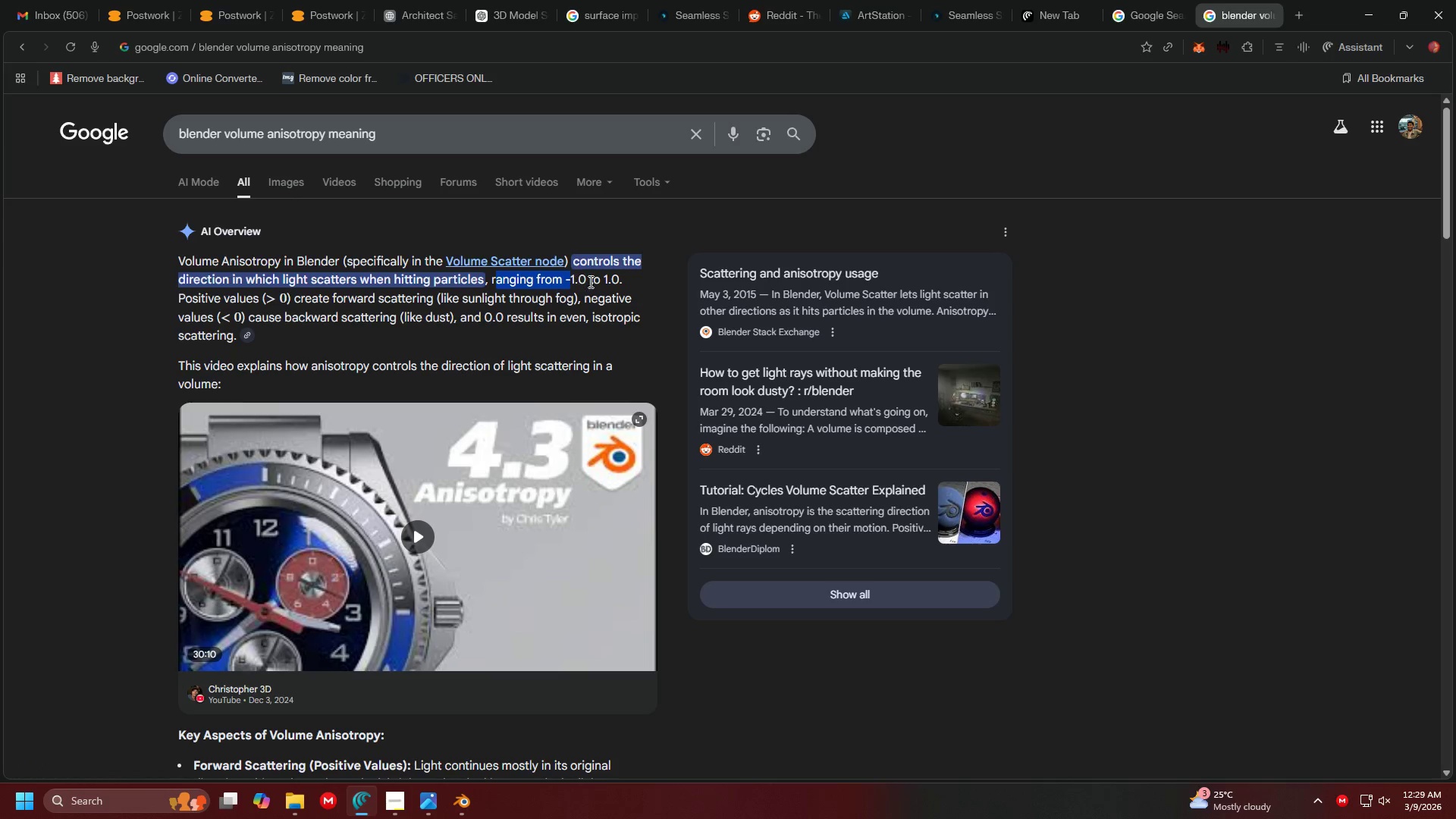 
triple_click([590, 281])
 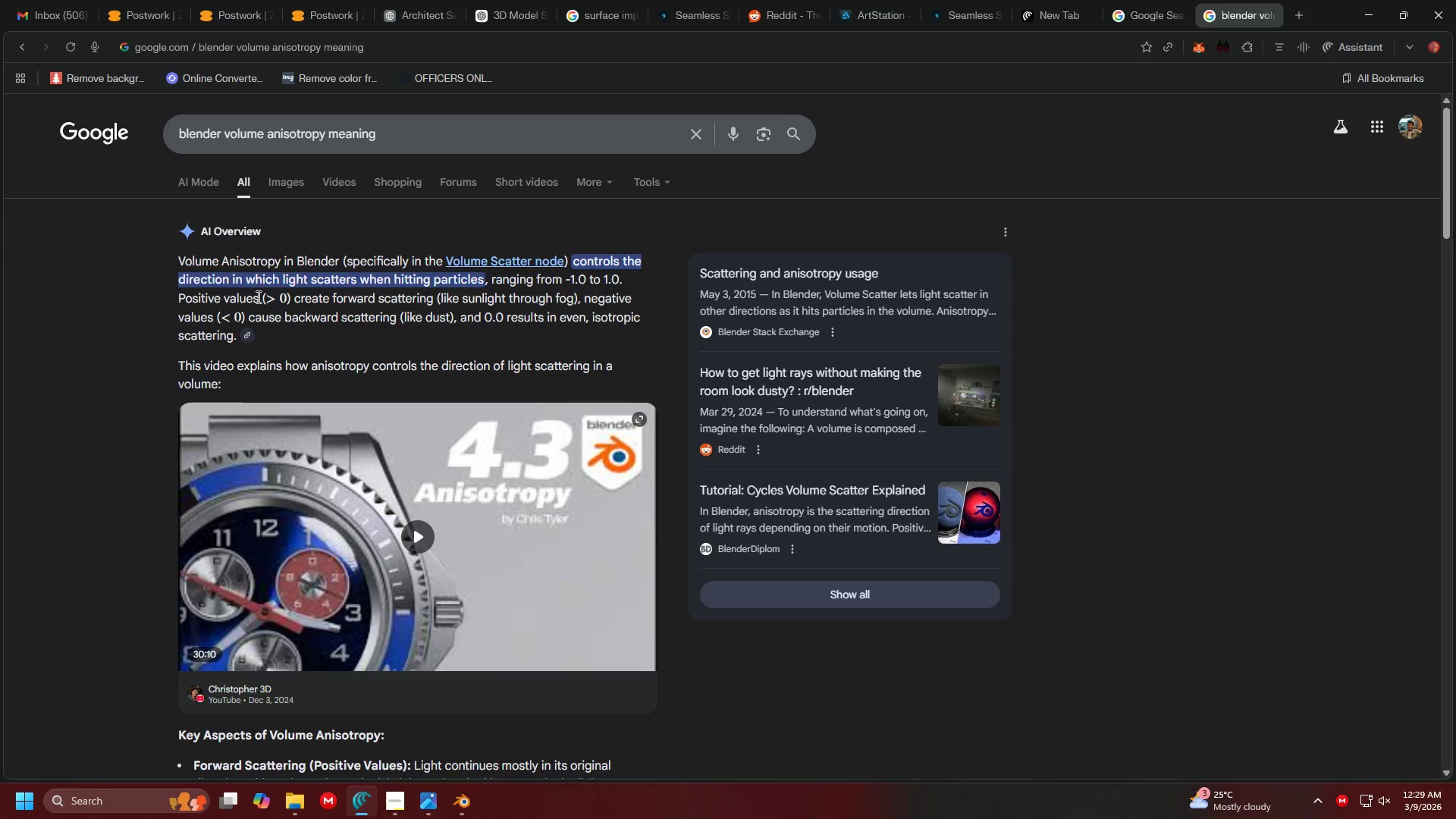 
left_click_drag(start_coordinate=[293, 292], to_coordinate=[378, 292])
 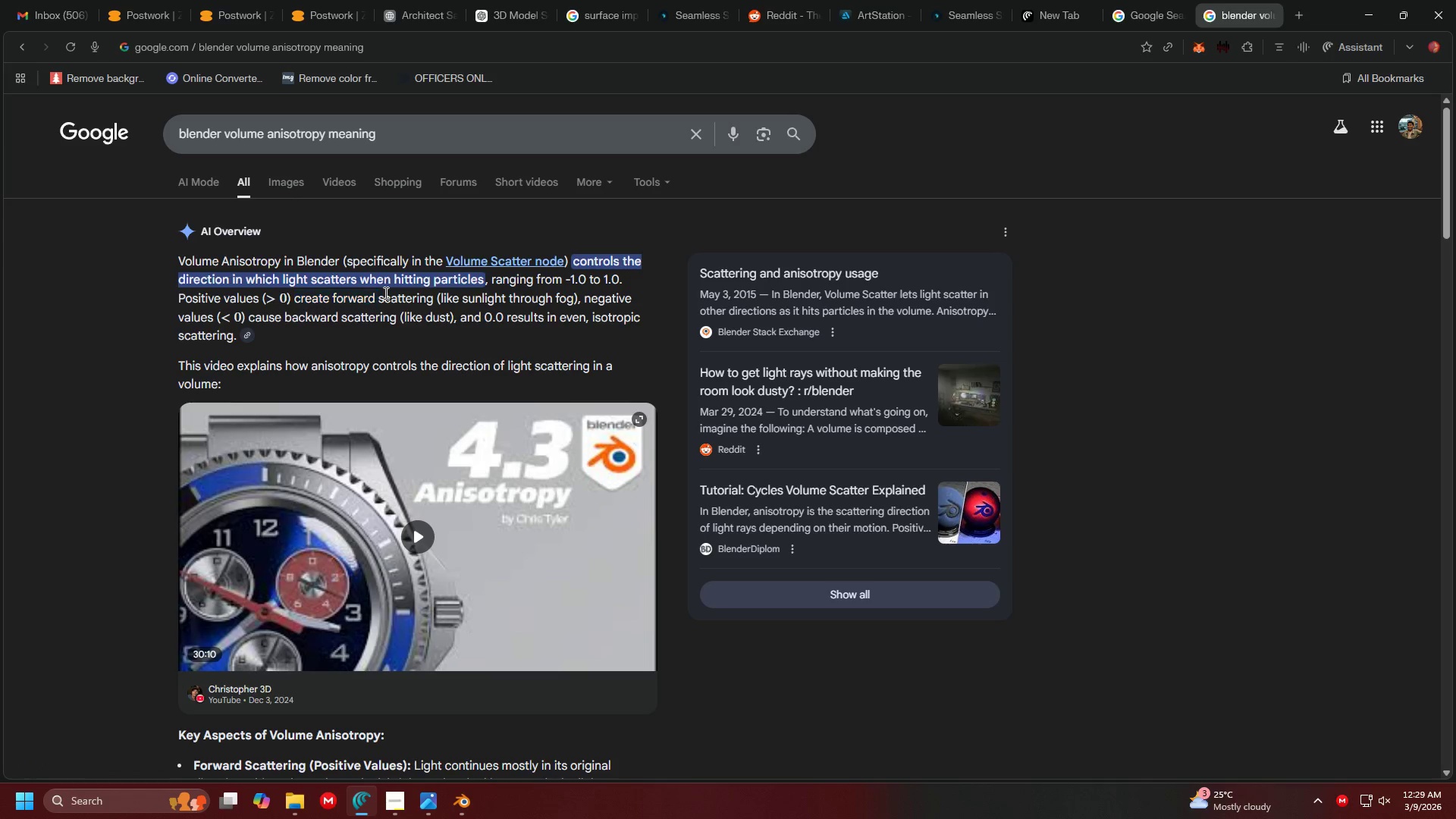 
double_click([384, 293])
 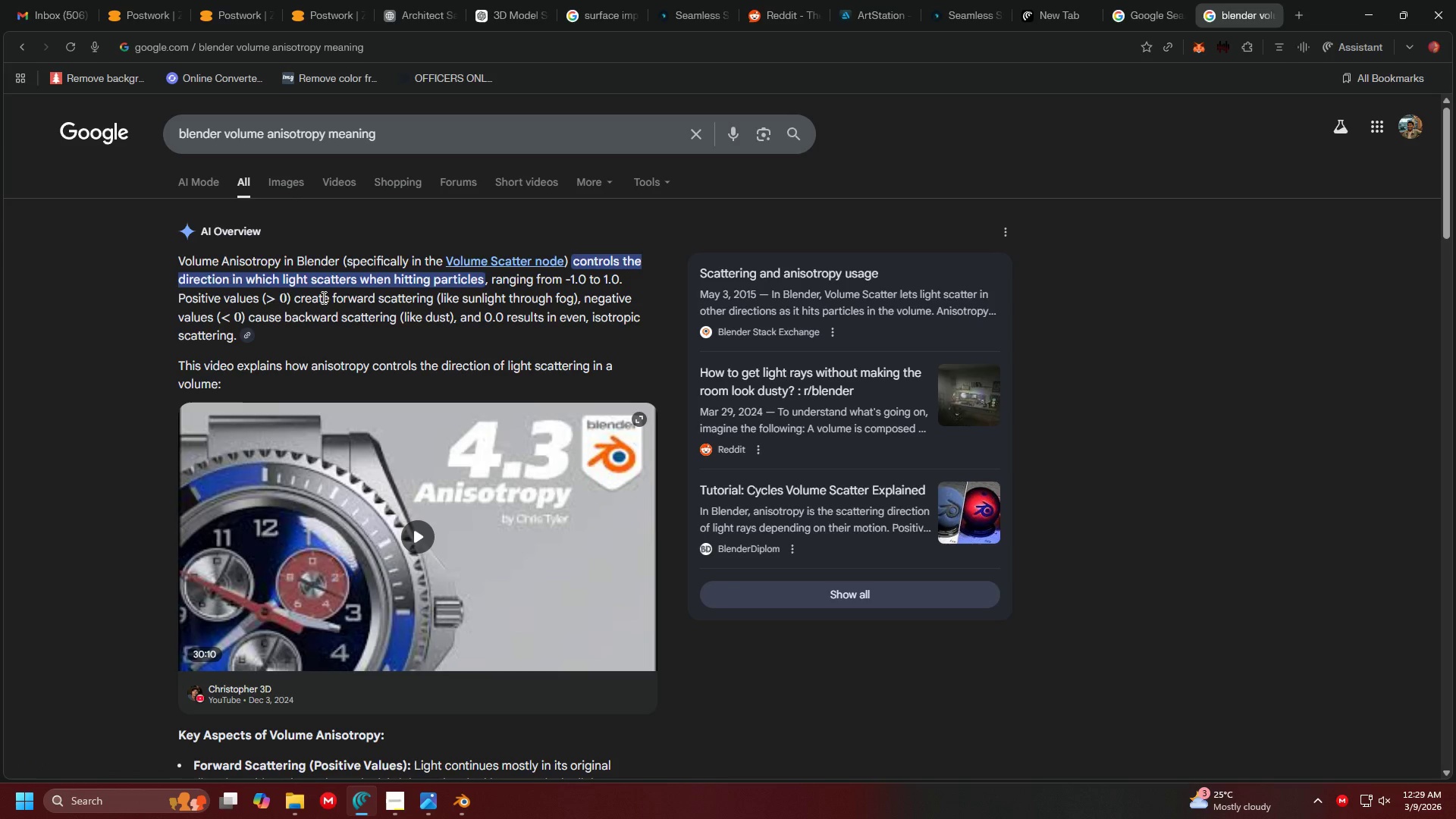 
left_click_drag(start_coordinate=[322, 297], to_coordinate=[431, 301])
 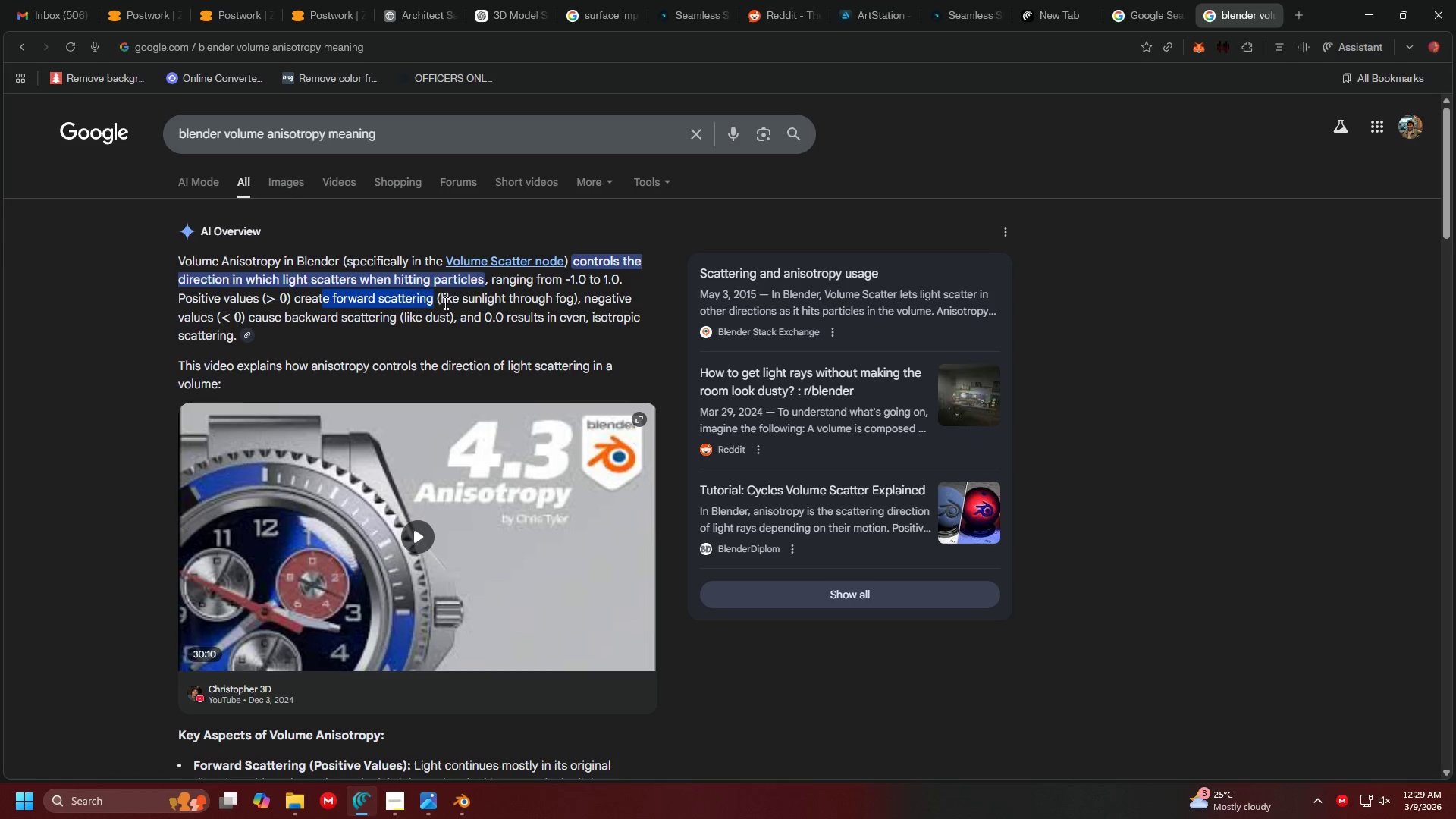 
double_click([445, 303])
 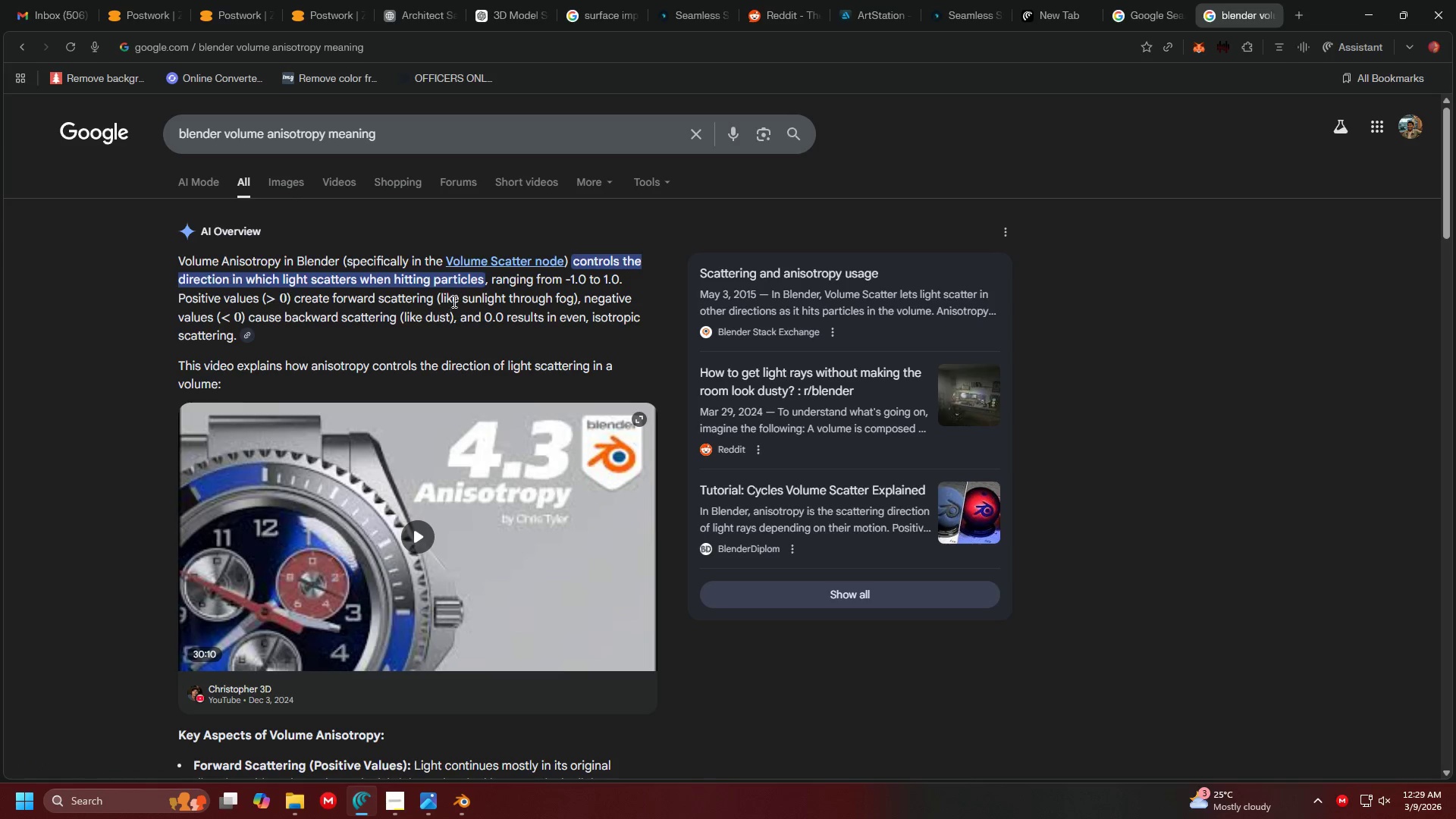 
left_click_drag(start_coordinate=[457, 300], to_coordinate=[592, 300])
 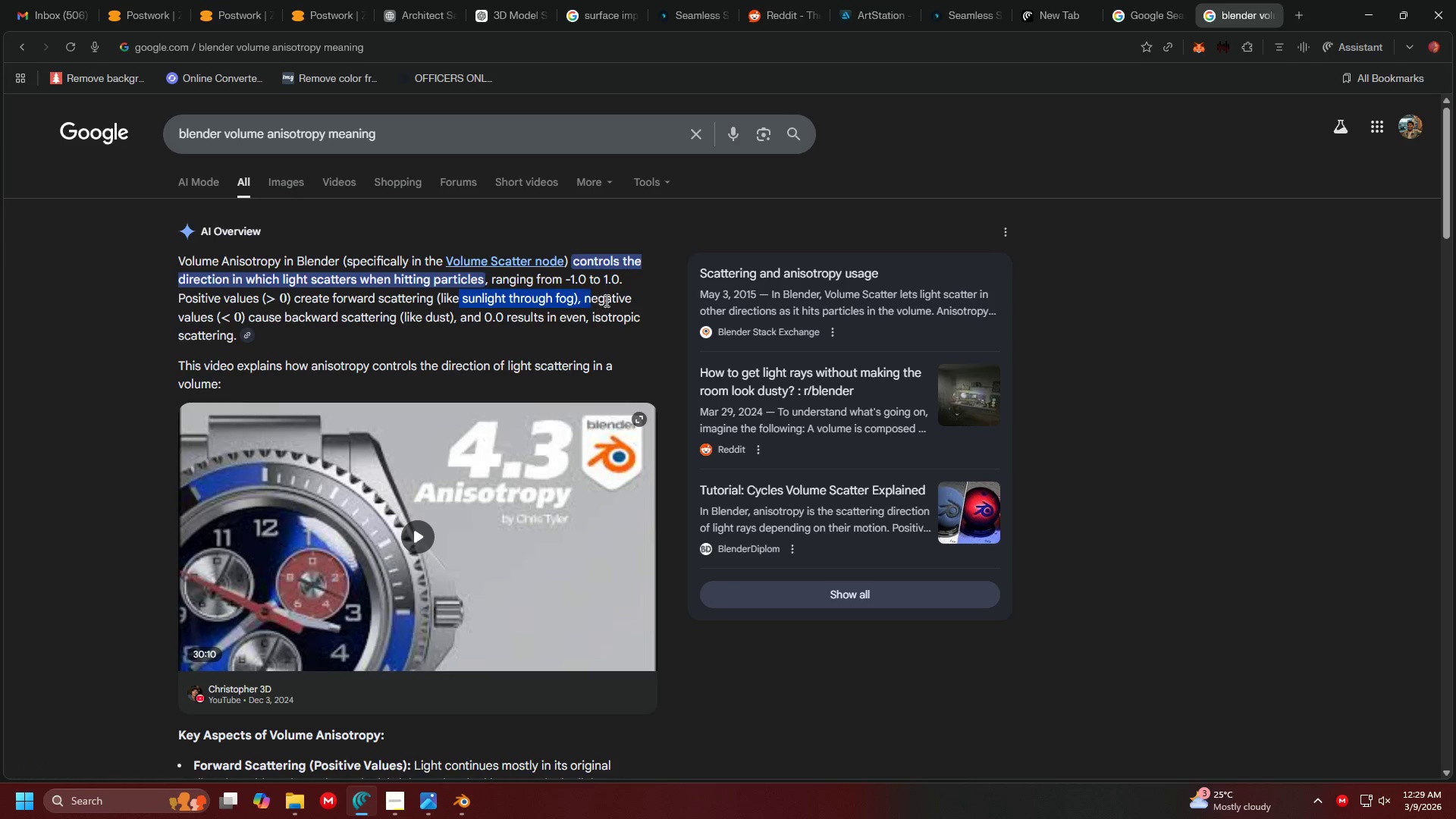 
left_click([606, 300])
 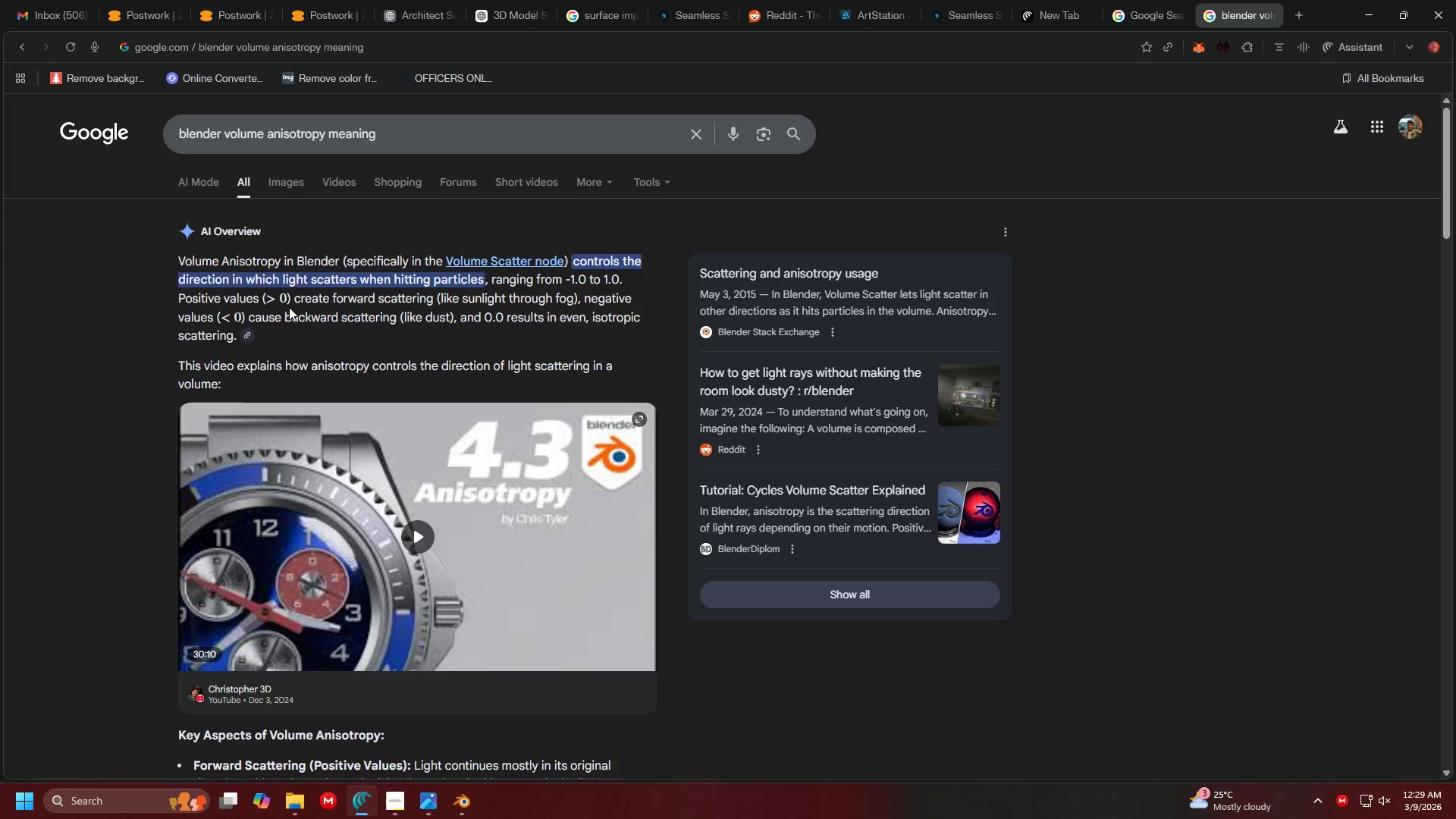 
left_click_drag(start_coordinate=[236, 309], to_coordinate=[343, 308])
 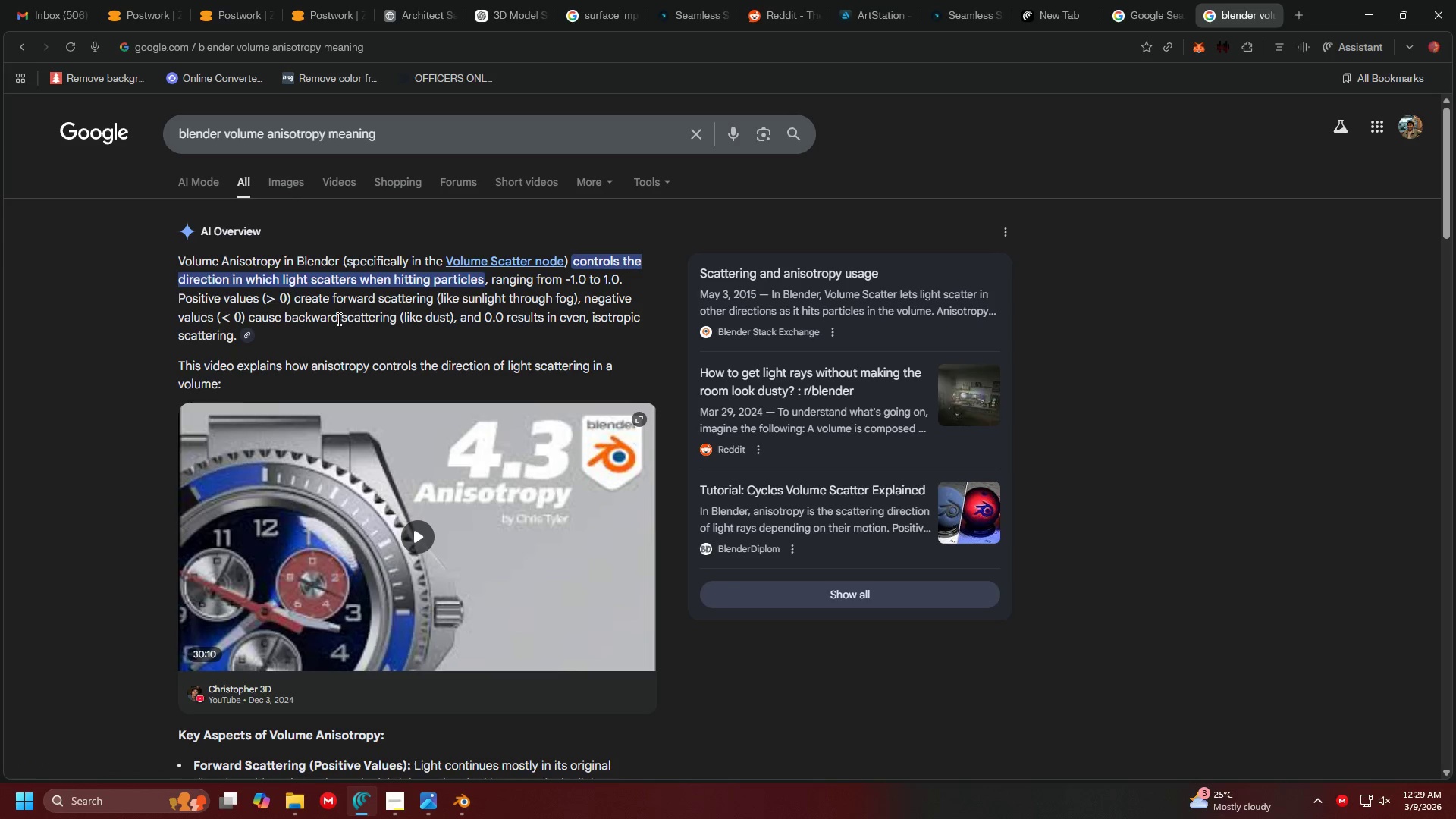 
left_click_drag(start_coordinate=[336, 318], to_coordinate=[413, 319])
 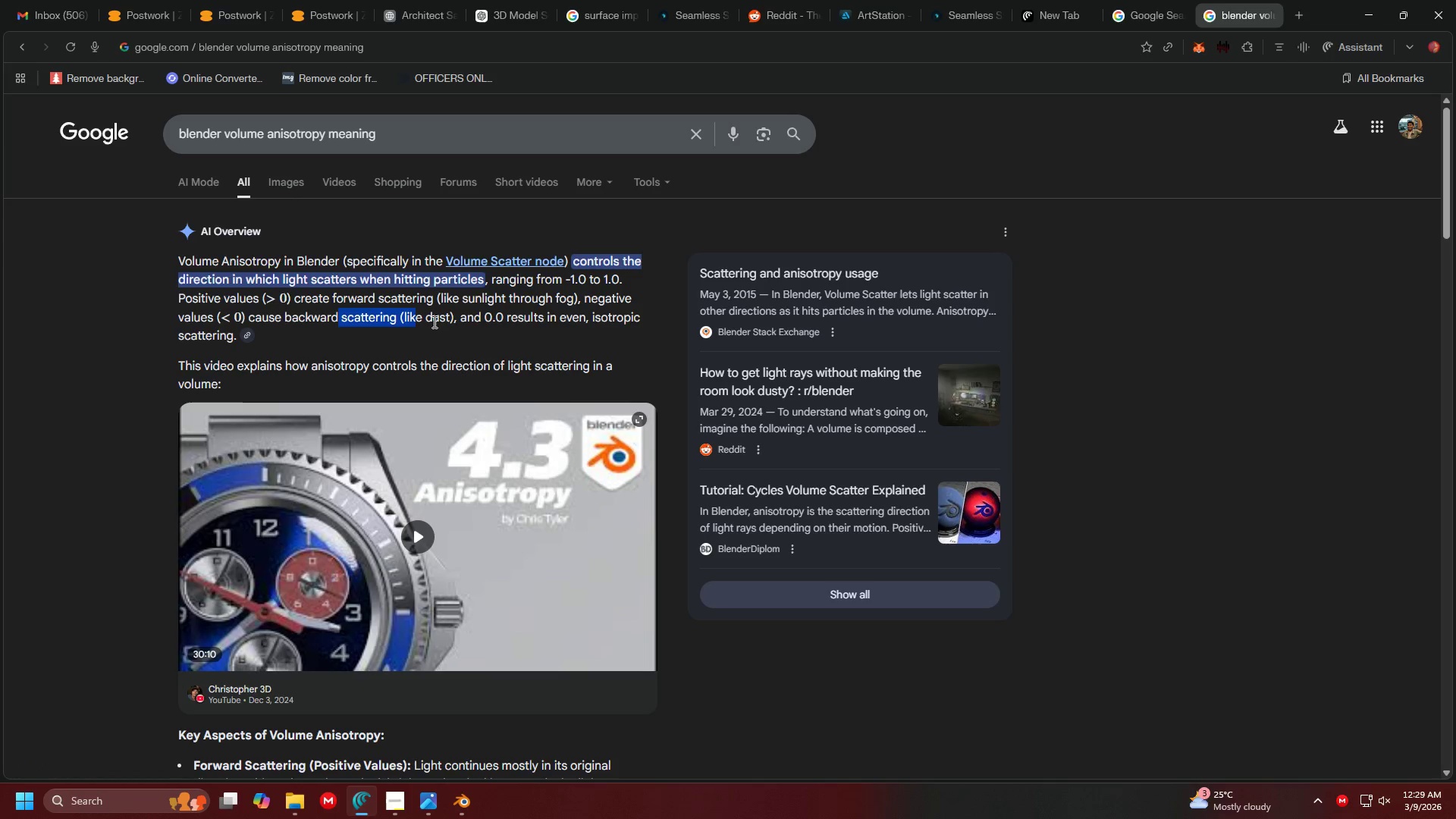 
double_click([433, 322])
 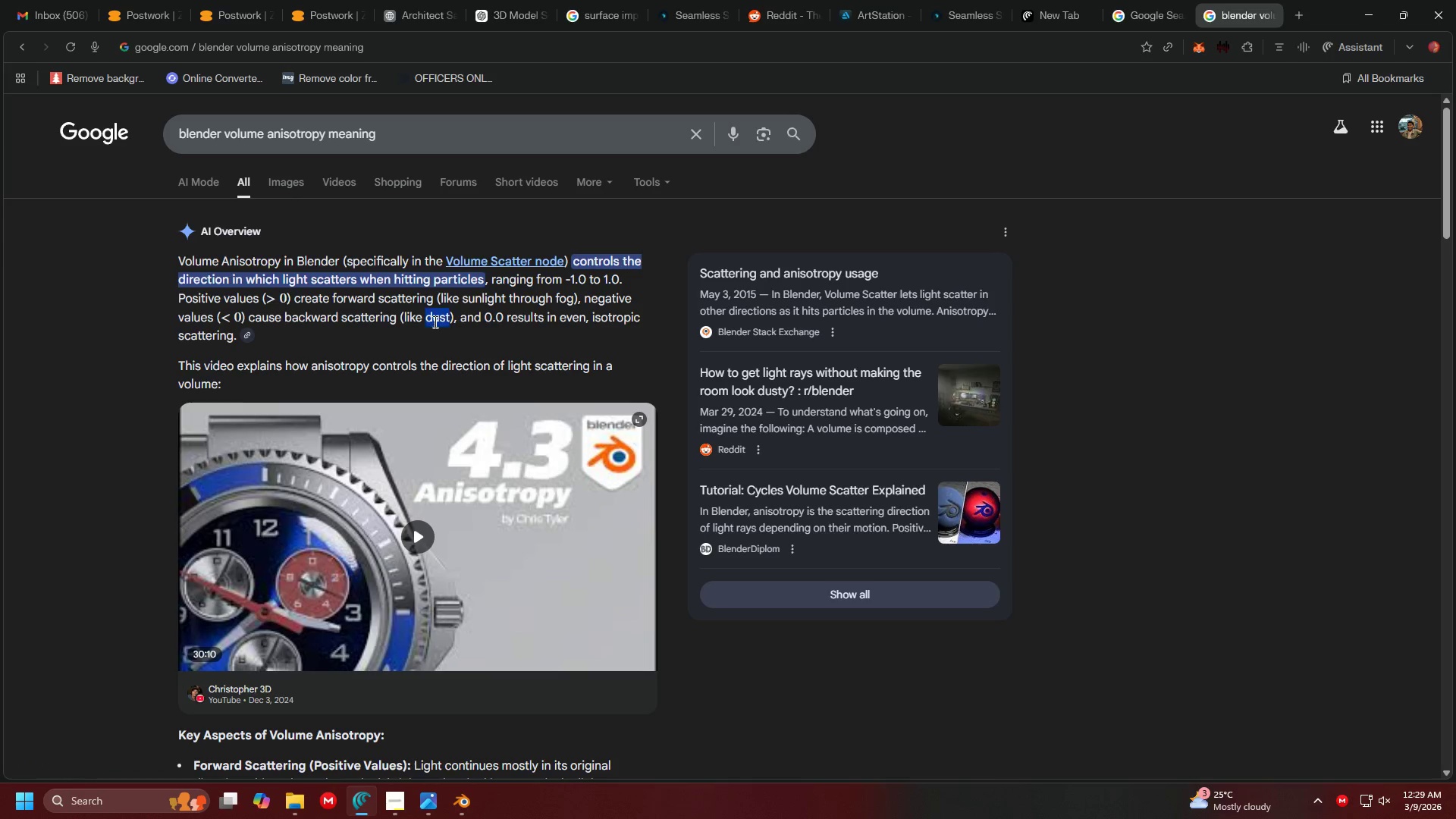 
left_click_drag(start_coordinate=[433, 322], to_coordinate=[513, 322])
 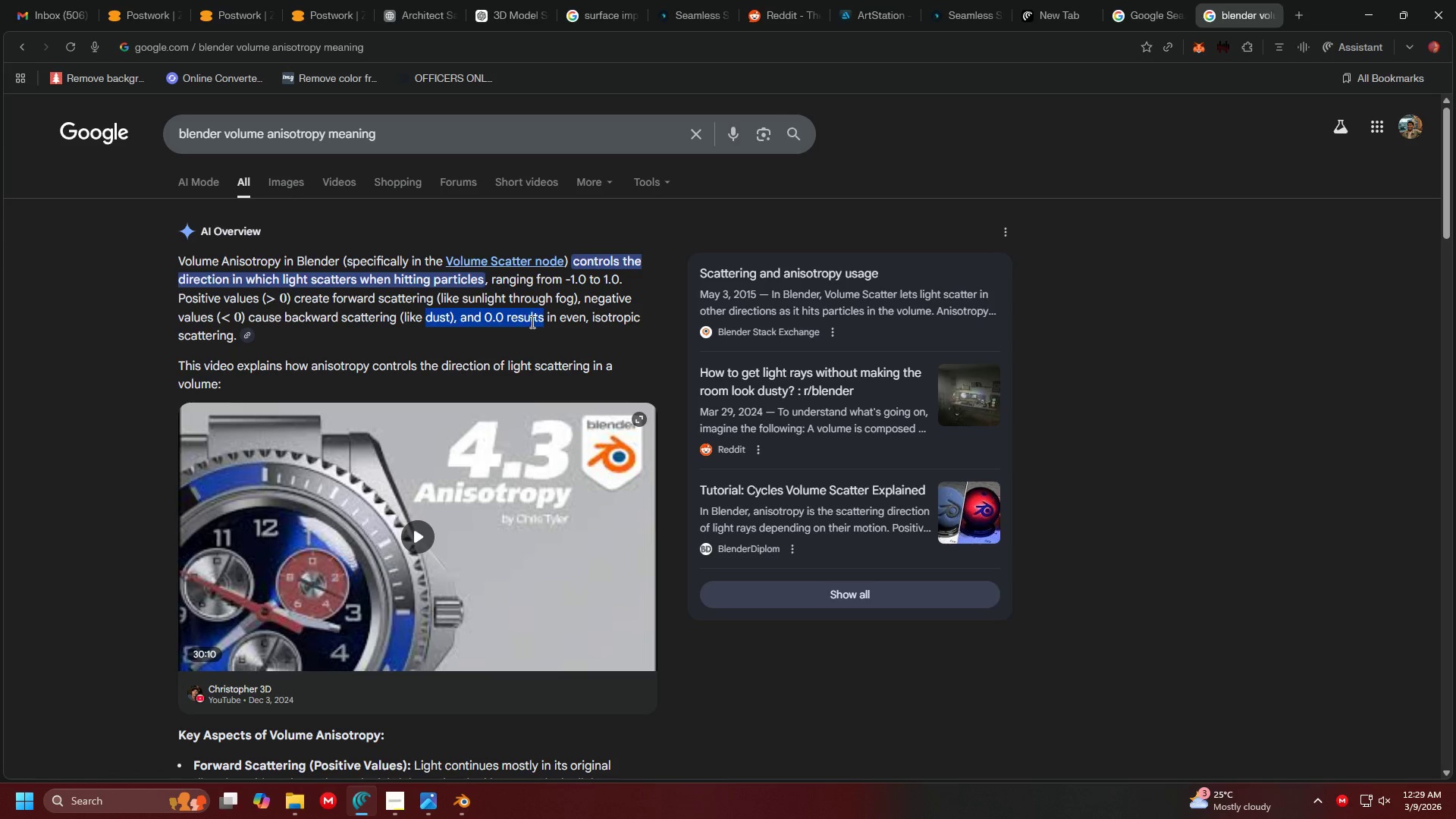 
triple_click([531, 322])
 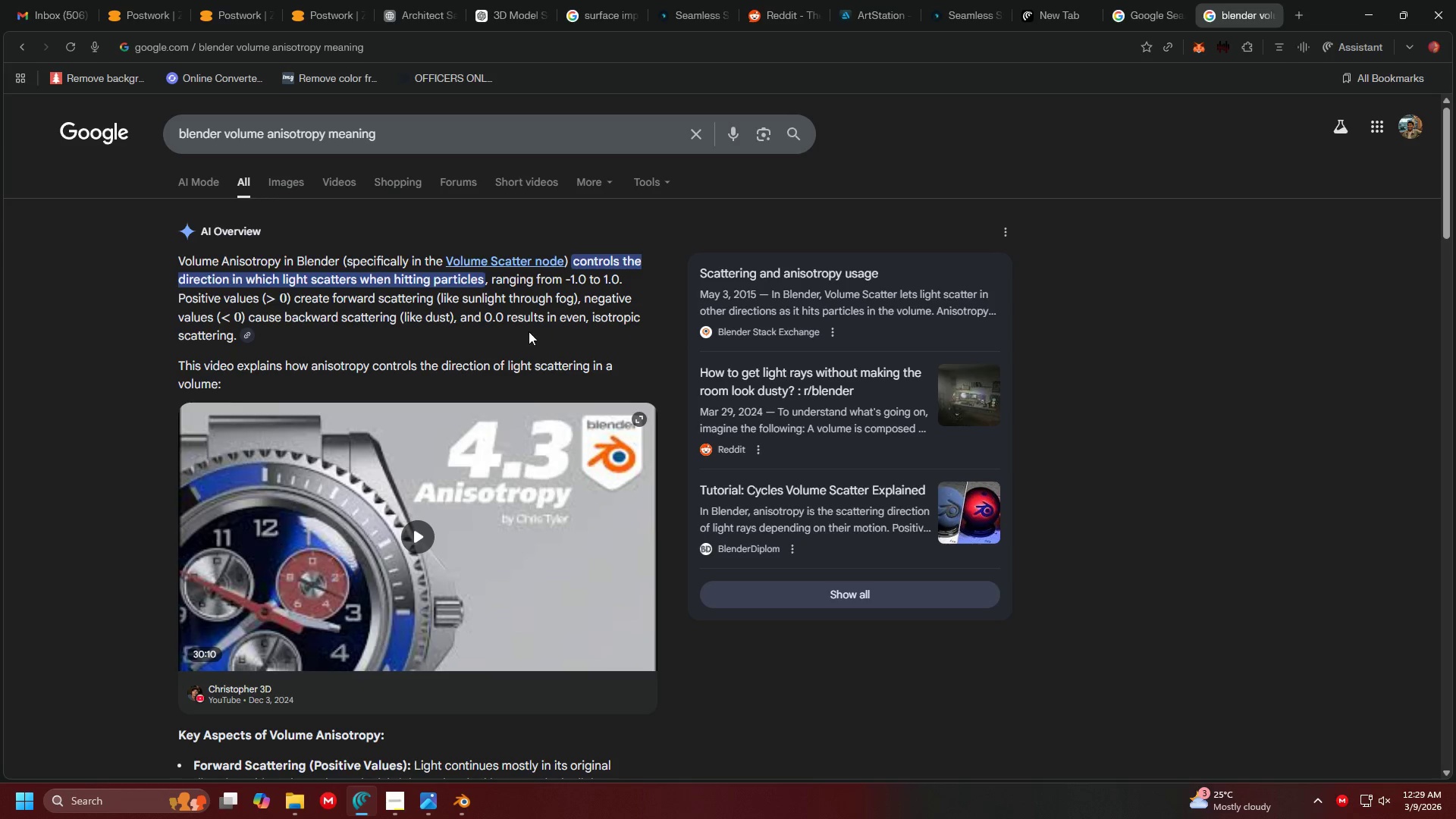 
left_click_drag(start_coordinate=[563, 322], to_coordinate=[620, 321])
 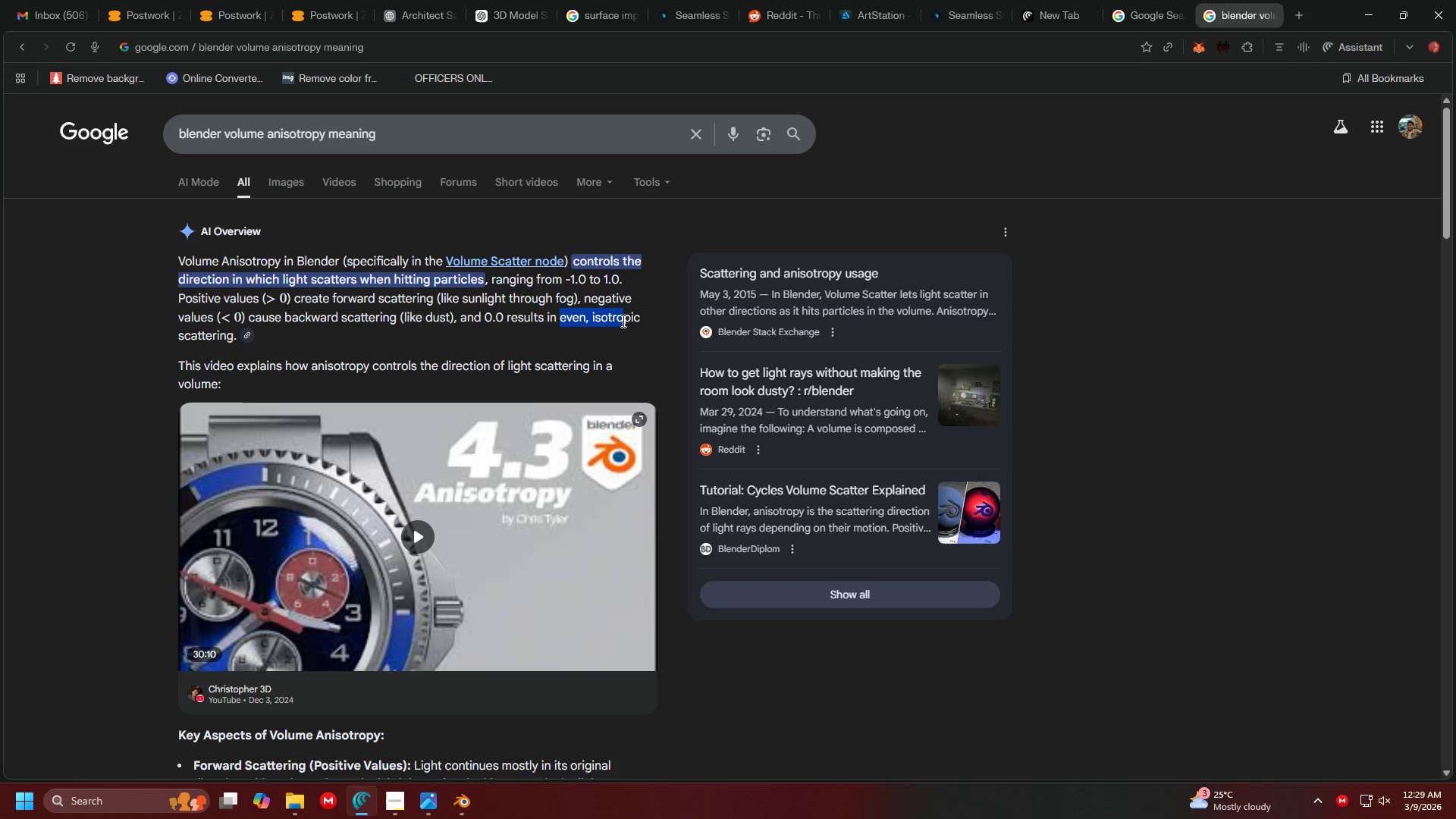 
double_click([622, 321])
 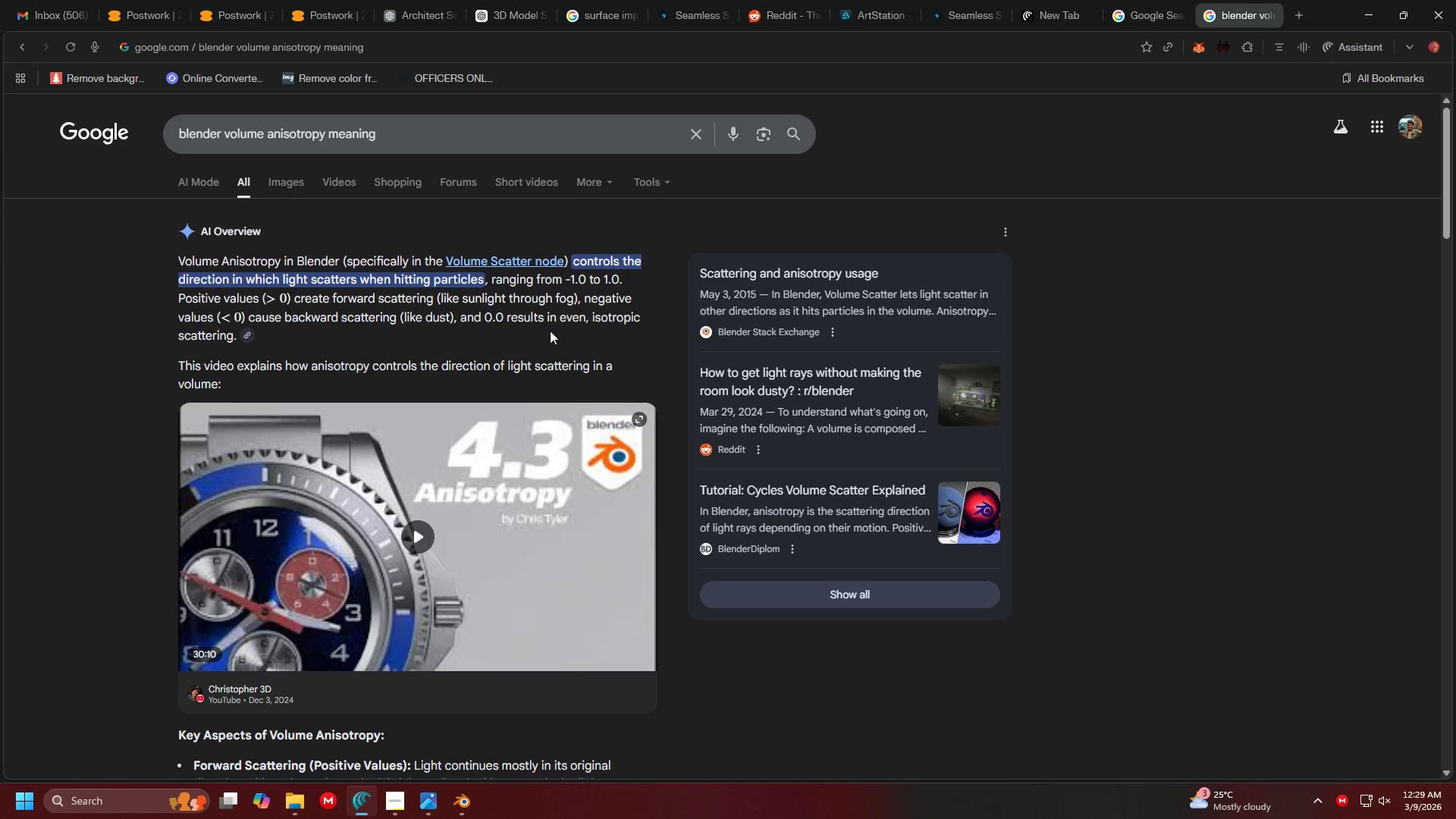 
key(Alt+AltLeft)
 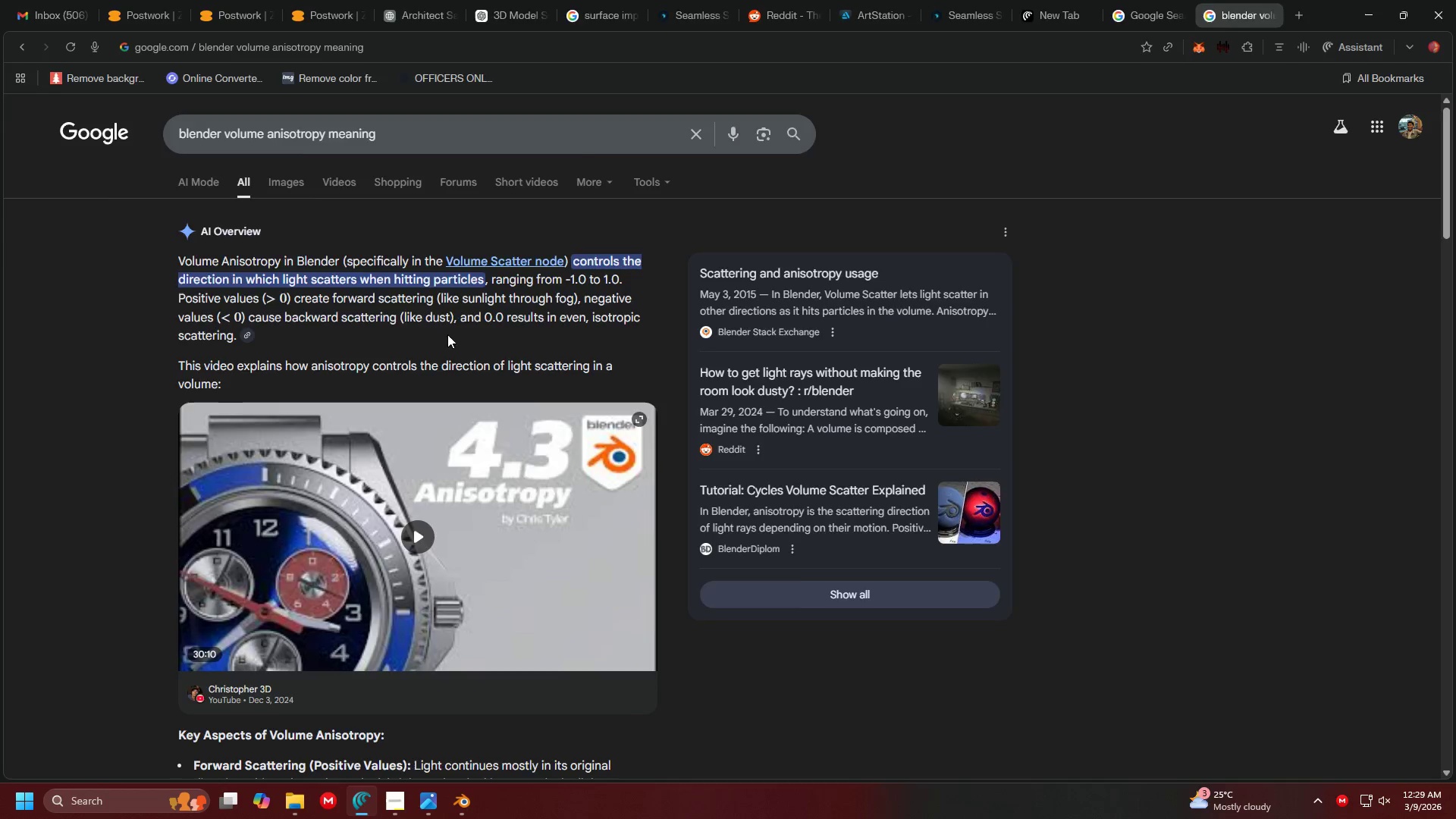 
key(Alt+Tab)
 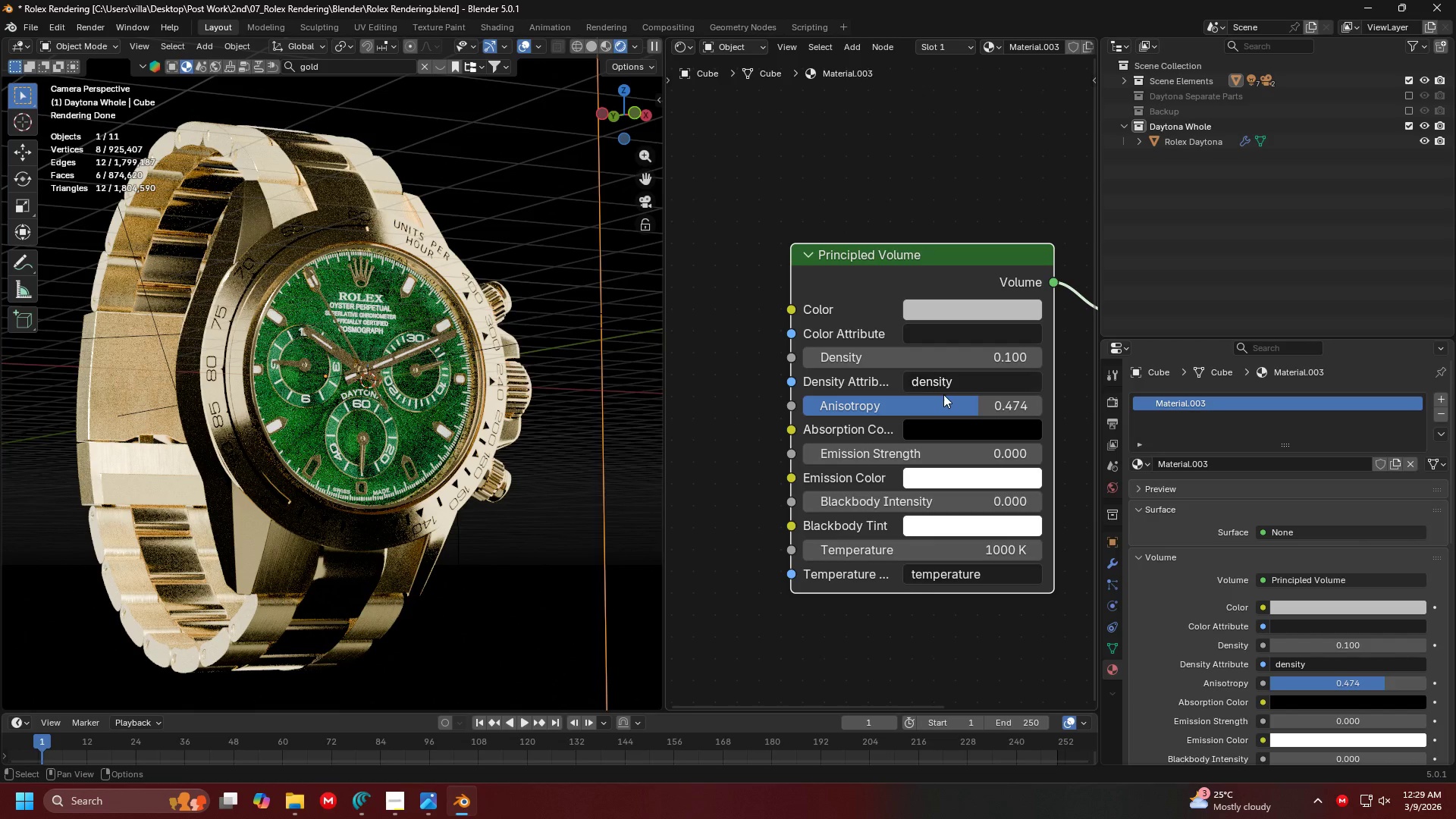 
left_click_drag(start_coordinate=[944, 398], to_coordinate=[811, 407])
 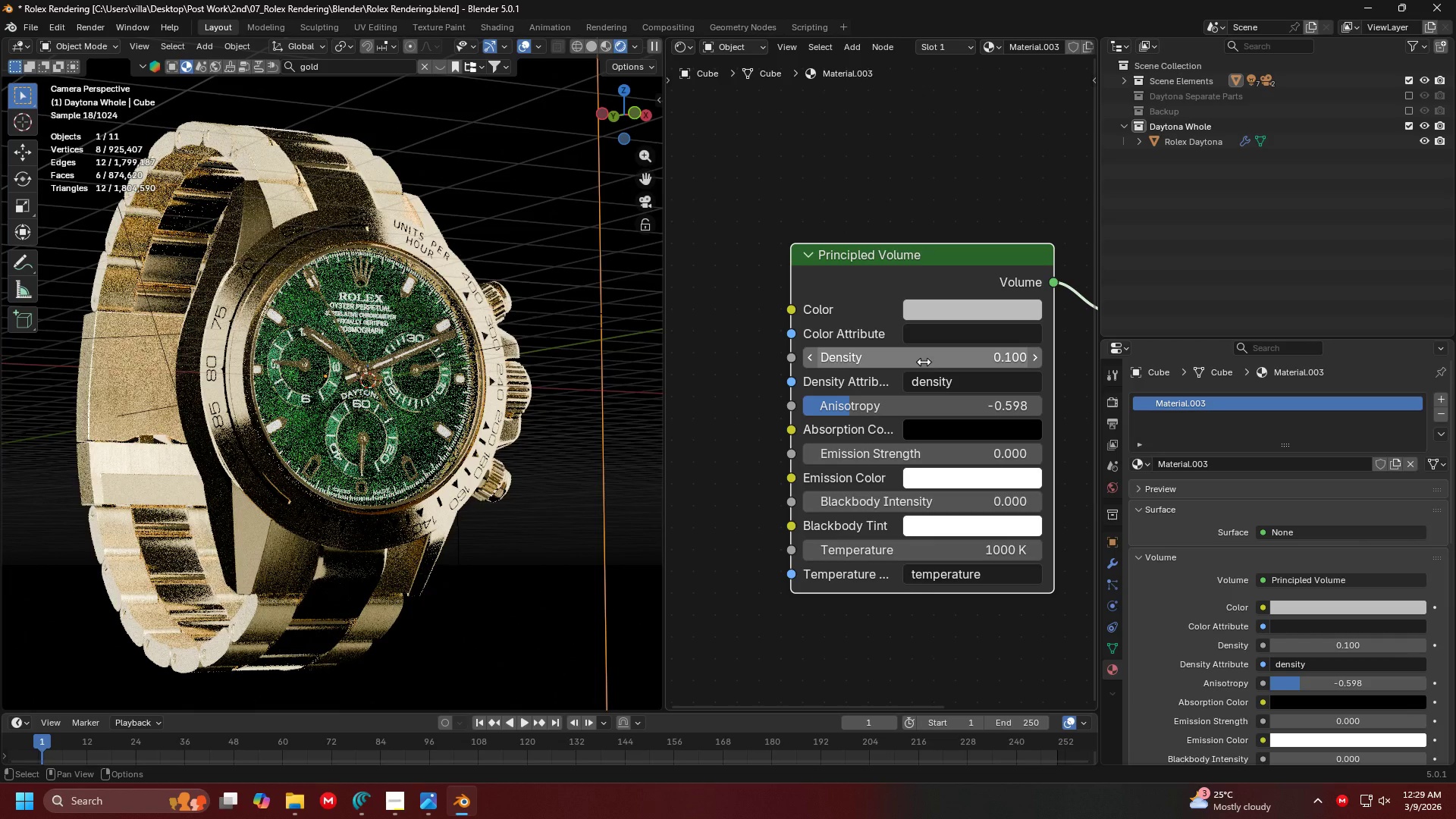 
left_click_drag(start_coordinate=[924, 362], to_coordinate=[927, 359])
 